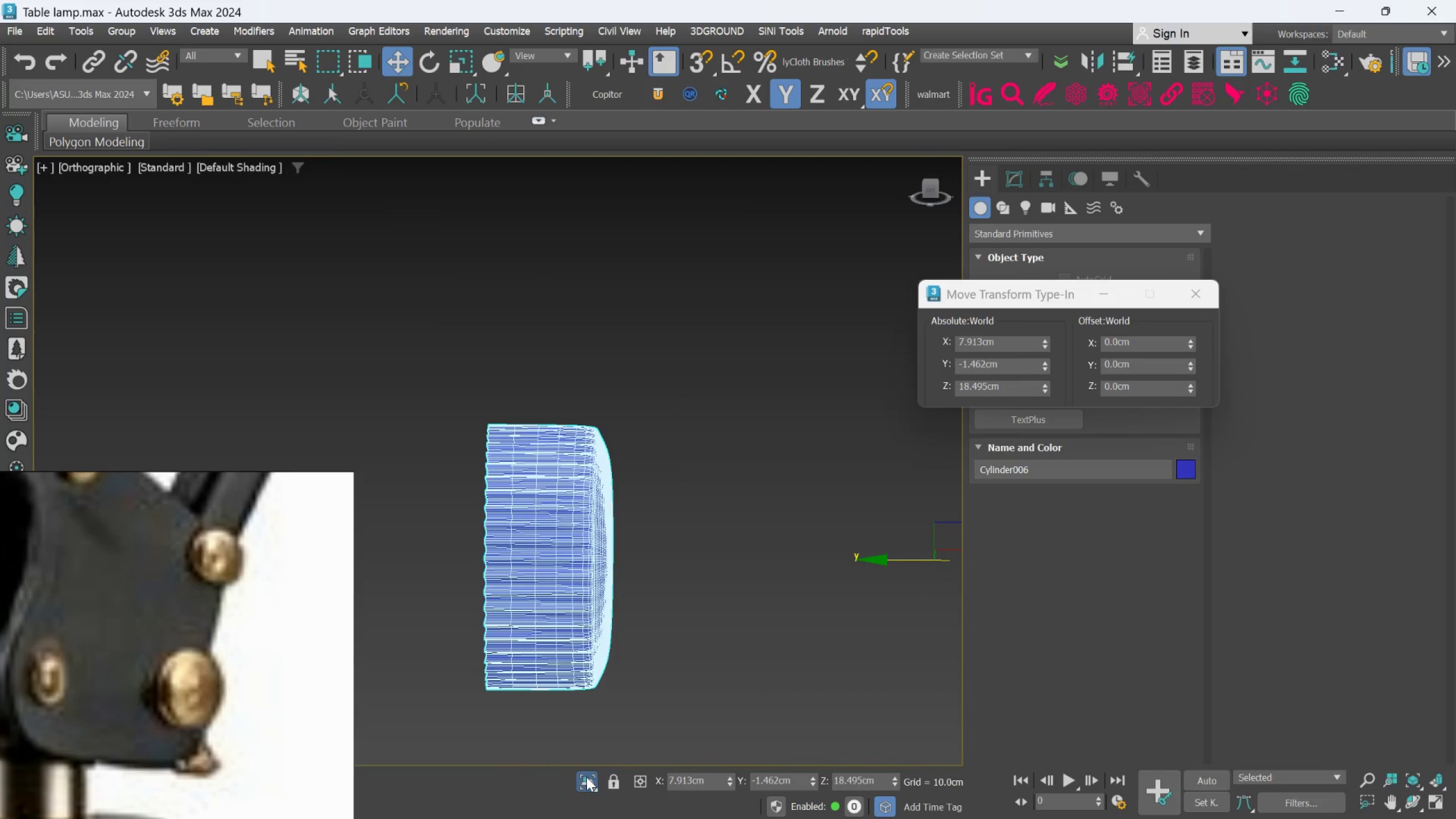 
left_click([586, 781])
 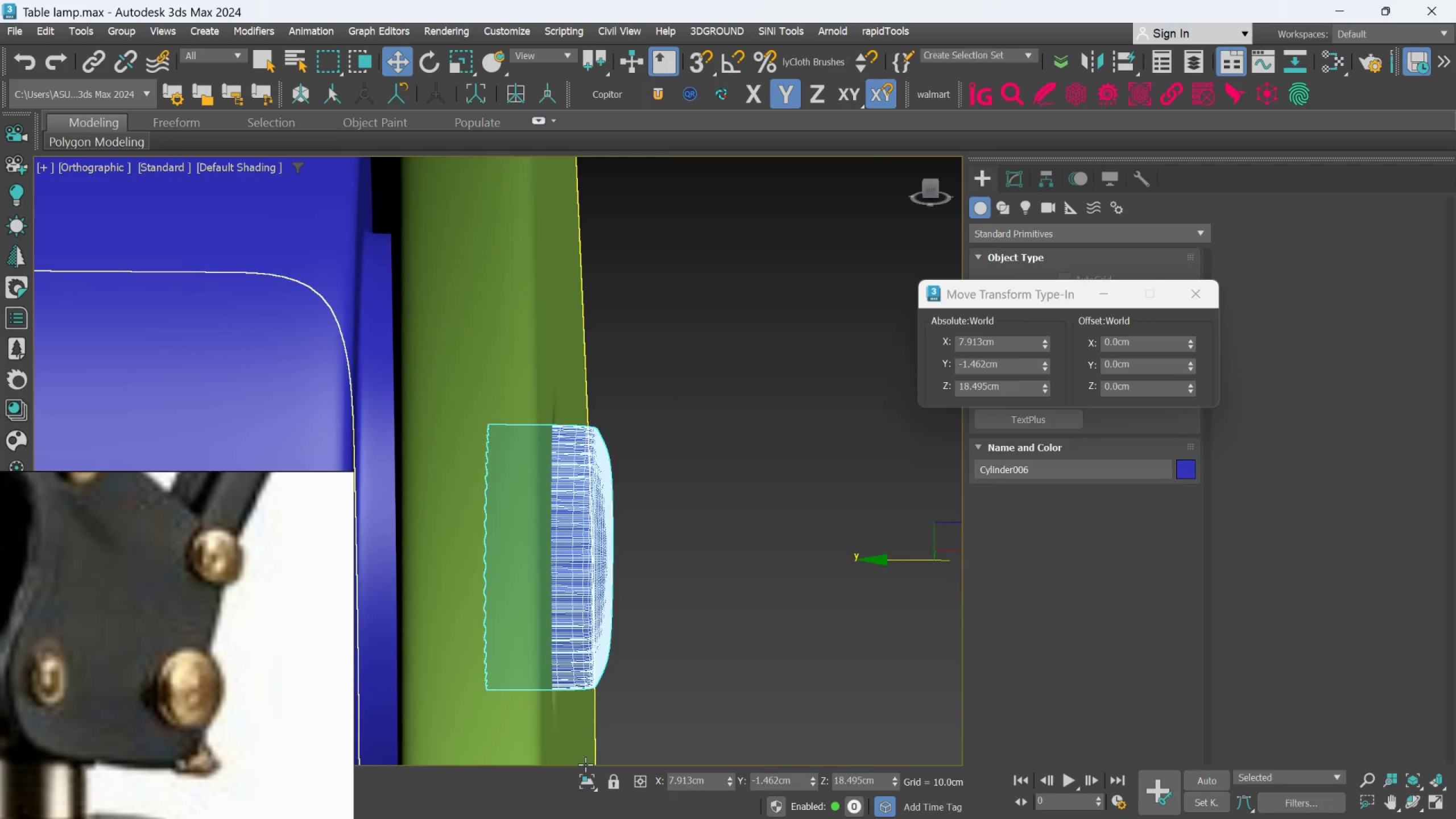 
hold_key(key=AltLeft, duration=0.56)
 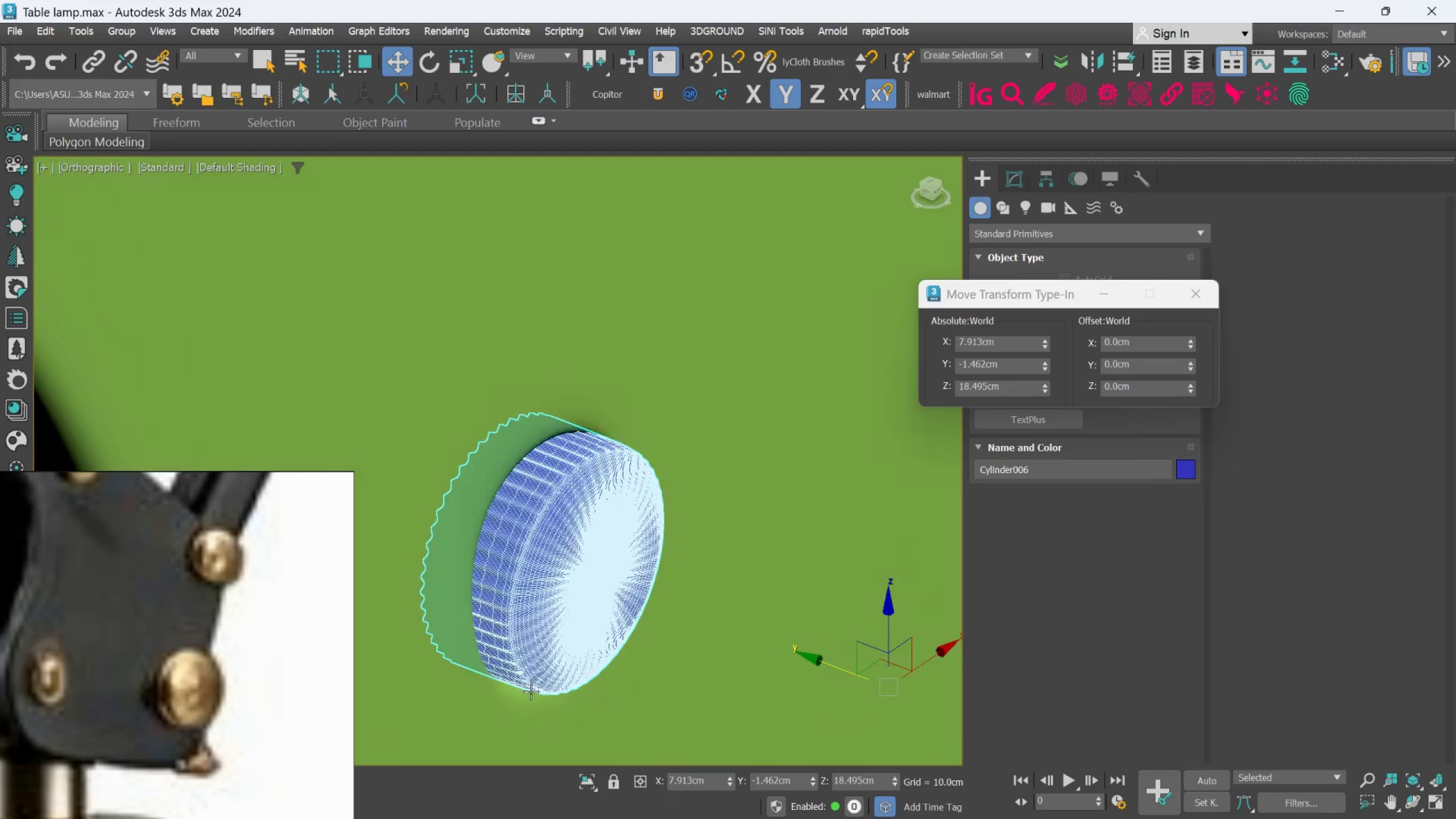 
hold_key(key=AltLeft, duration=0.36)
 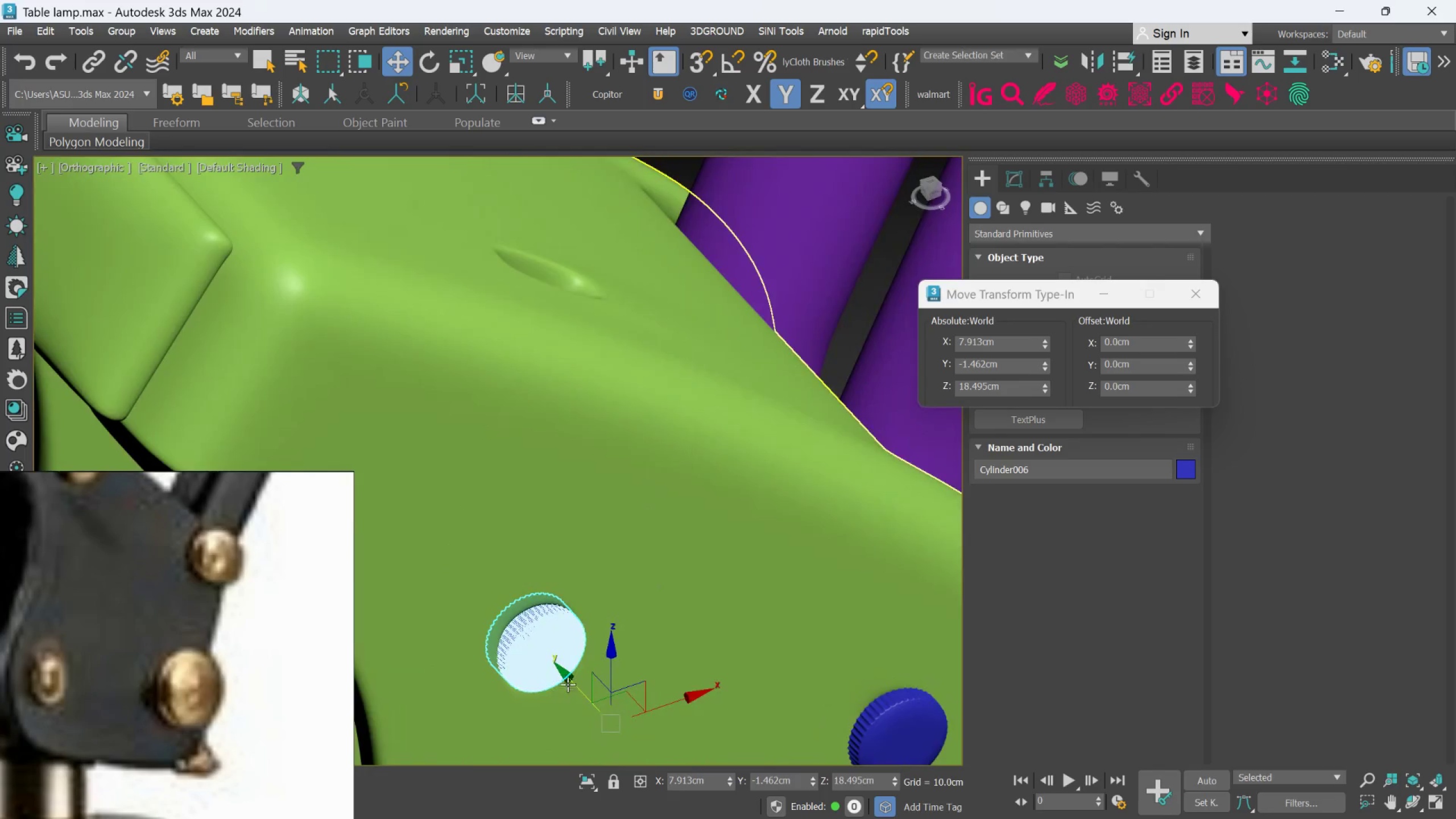 
scroll: coordinate [568, 684], scroll_direction: down, amount: 5.0
 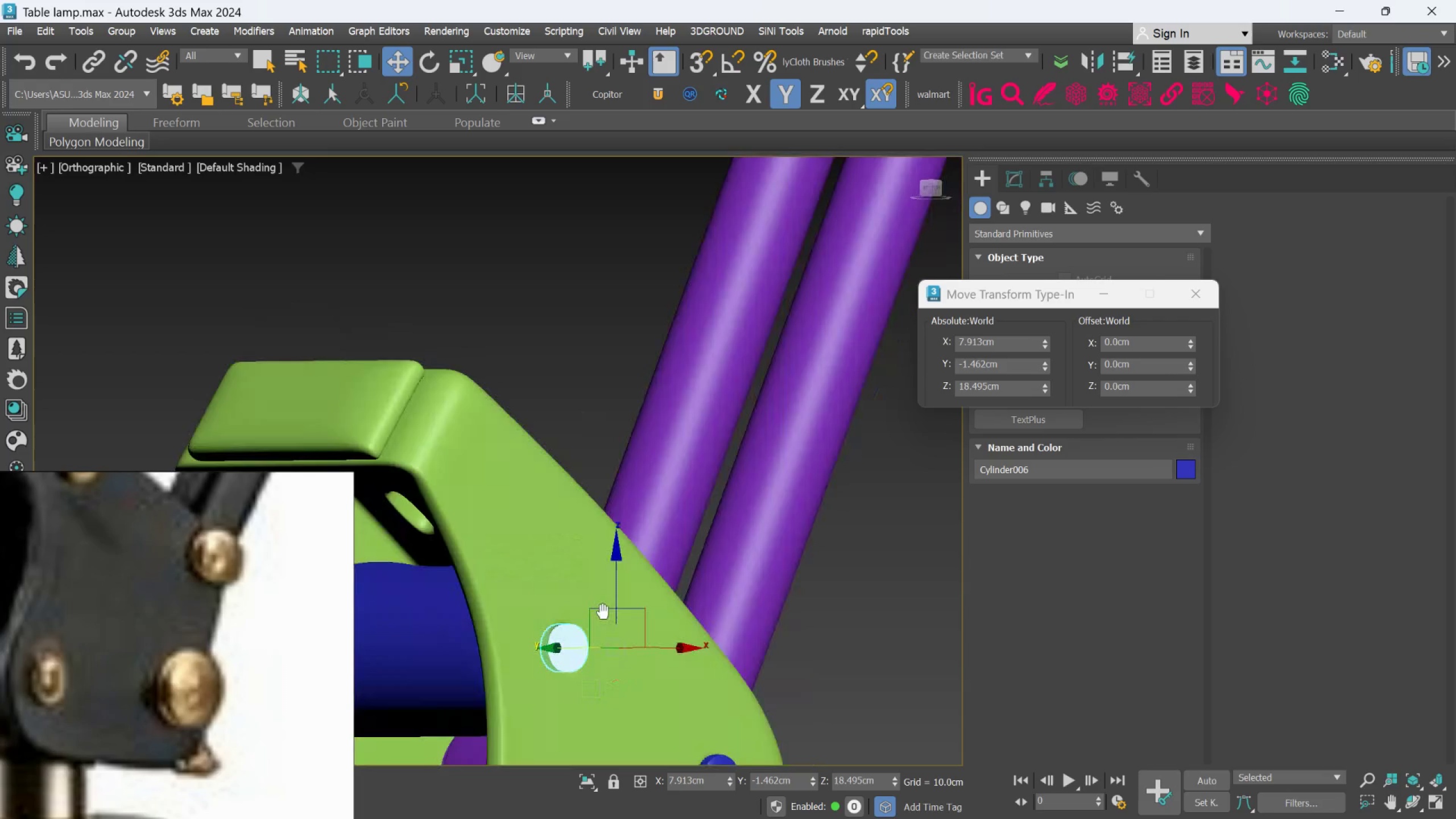 
hold_key(key=AltLeft, duration=0.91)
scroll: coordinate [614, 598], scroll_direction: down, amount: 1.0
 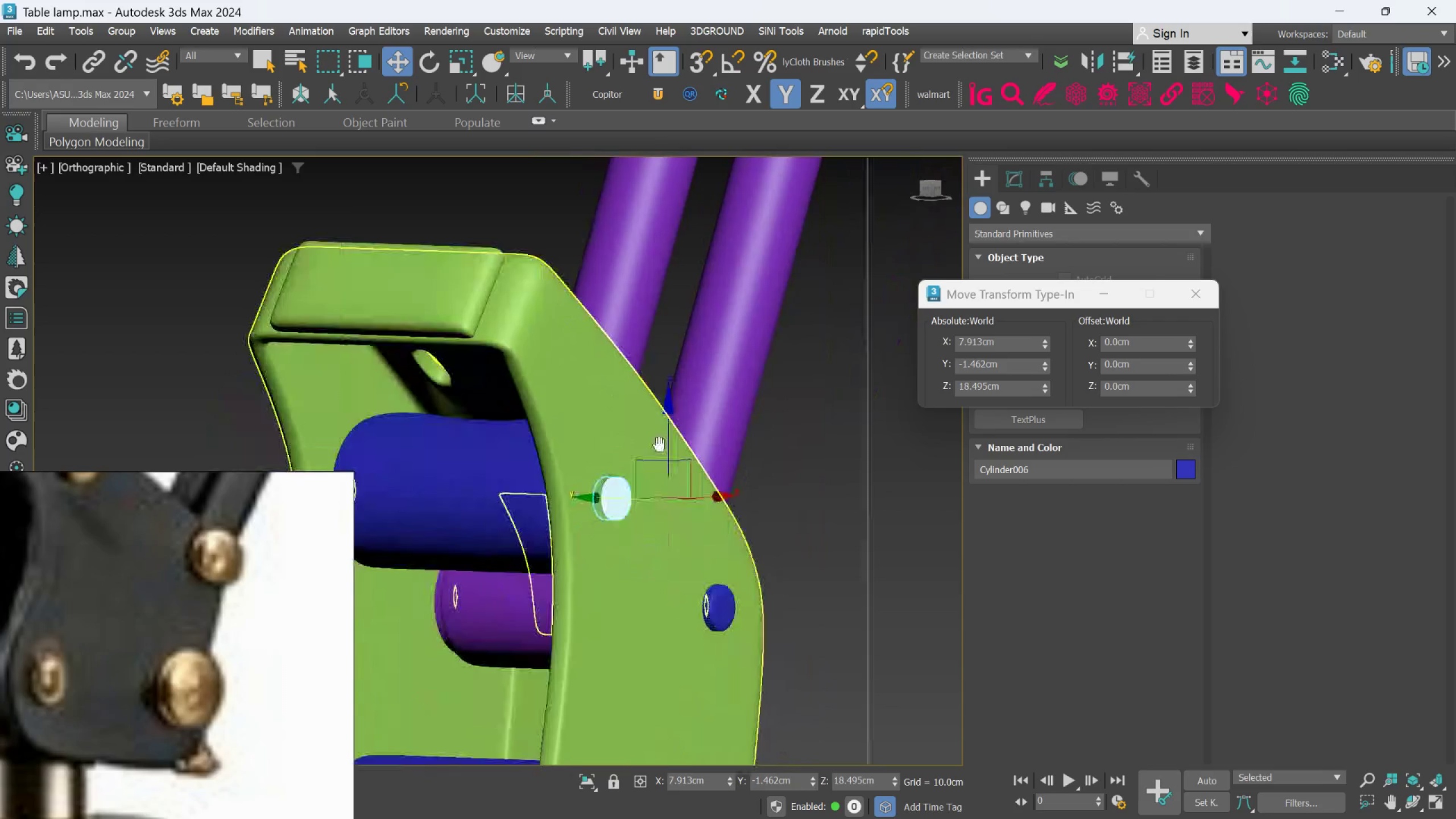 
hold_key(key=AltLeft, duration=0.45)
 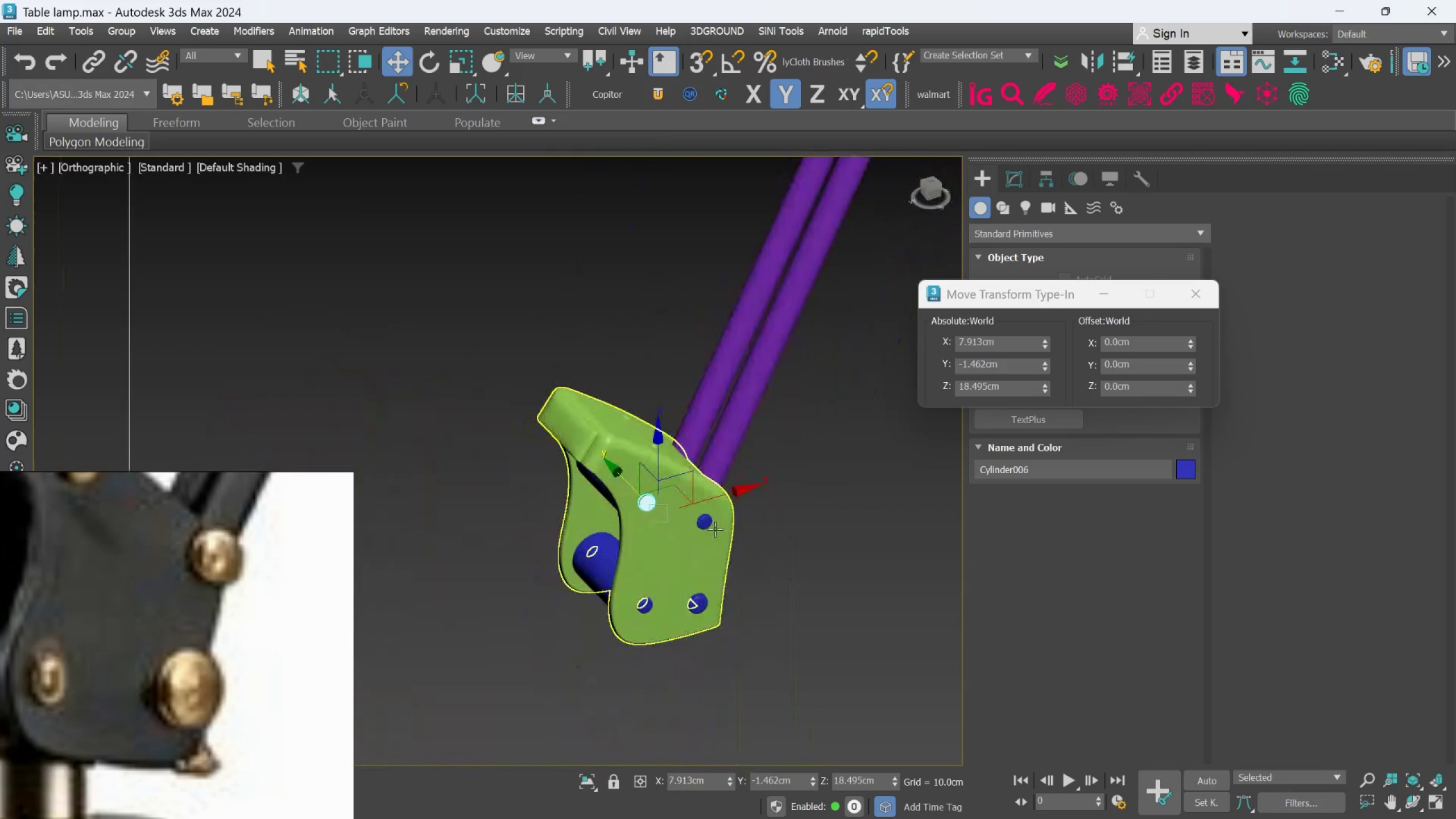 
scroll: coordinate [671, 541], scroll_direction: down, amount: 3.0
 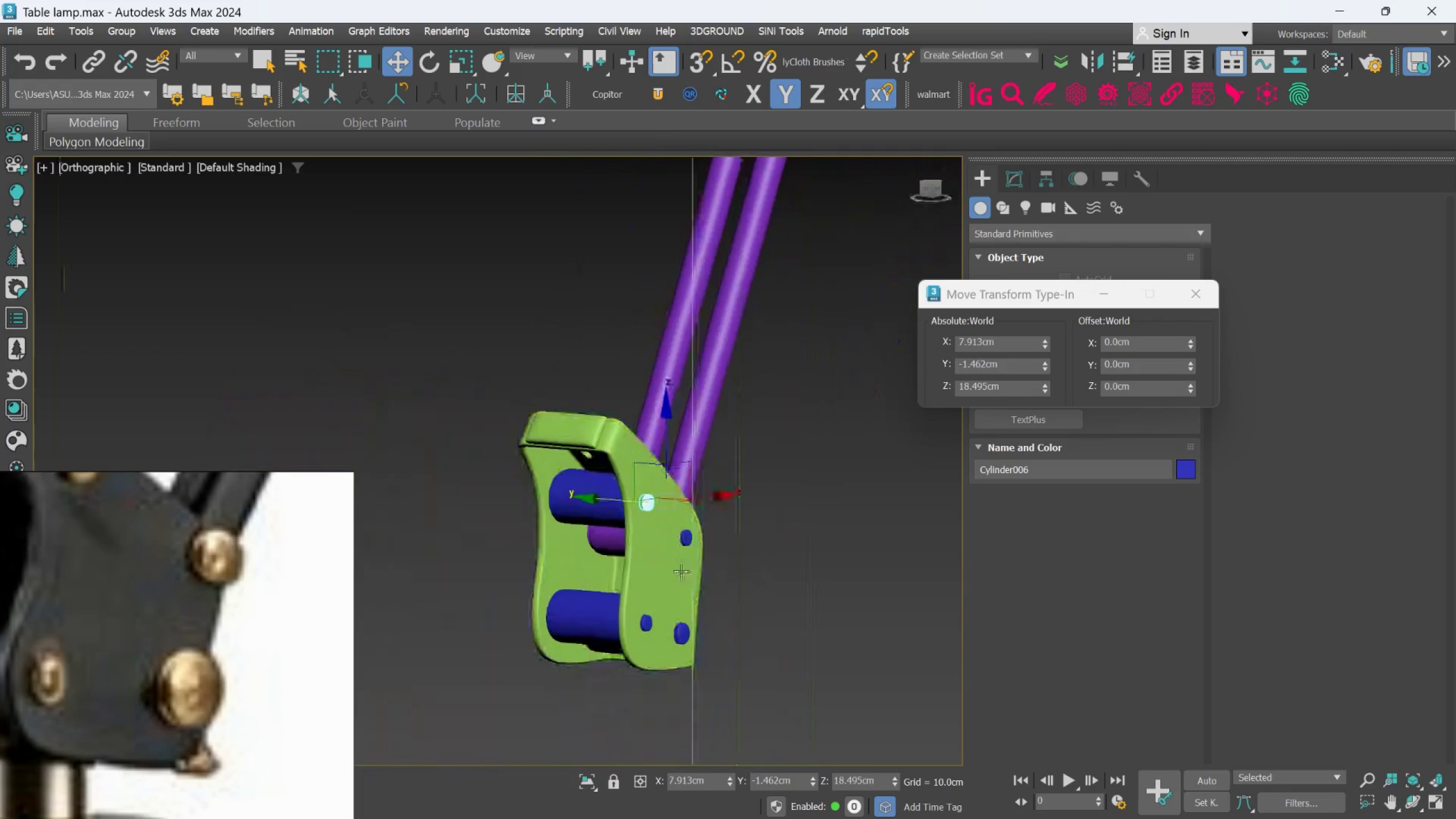 
hold_key(key=AltLeft, duration=0.58)
 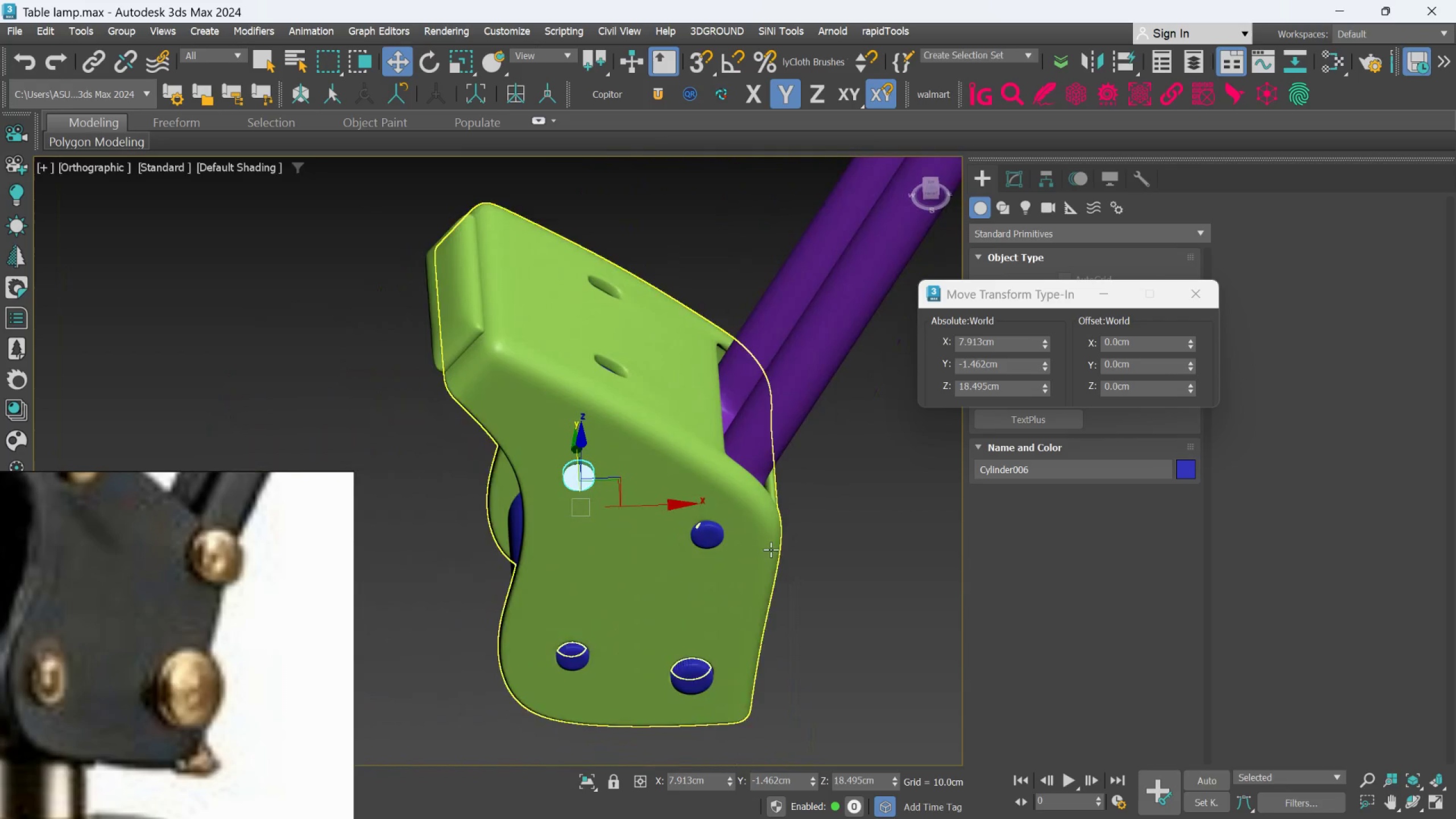 
scroll: coordinate [715, 529], scroll_direction: up, amount: 2.0
 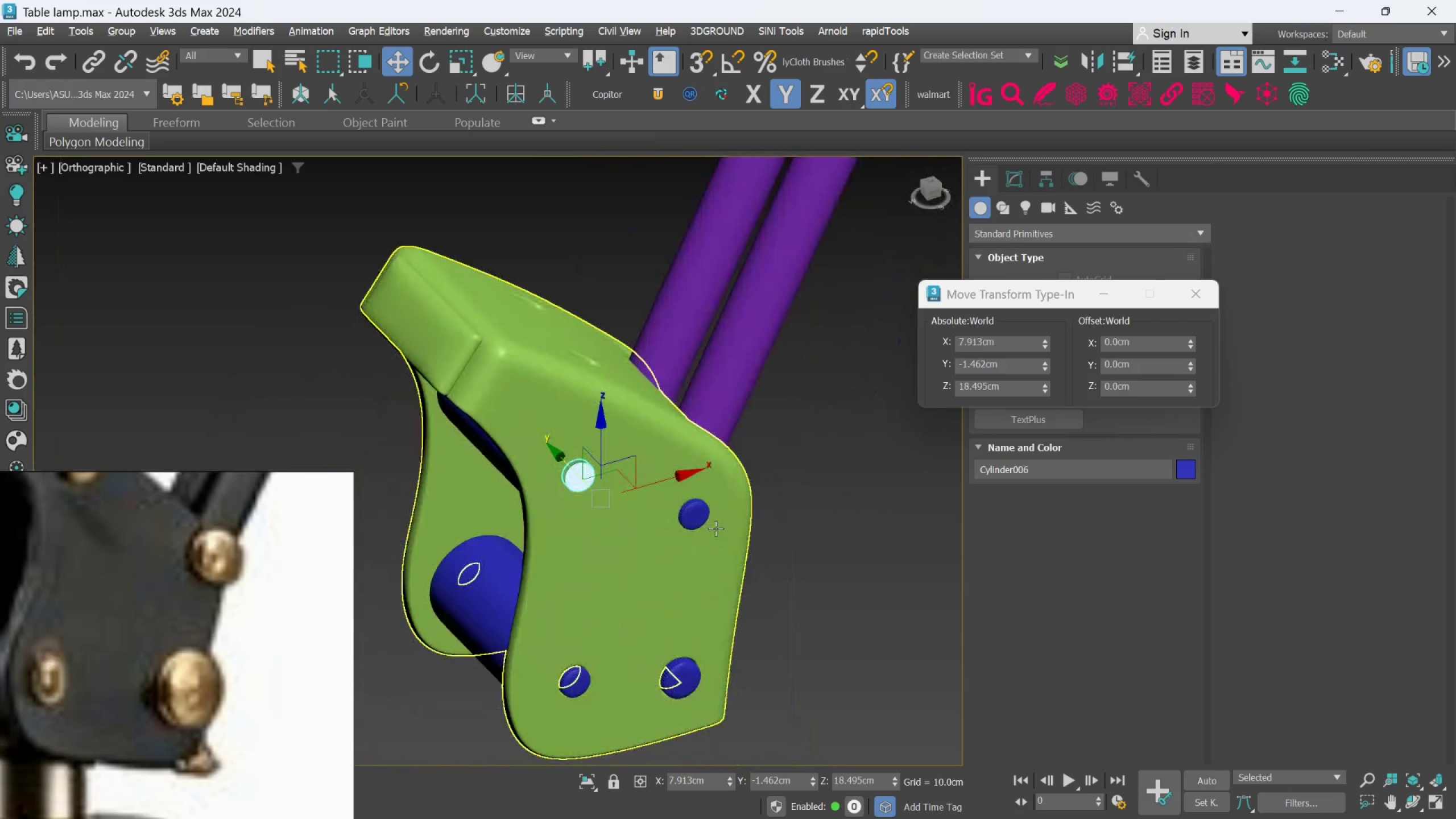 
hold_key(key=AltLeft, duration=1.5)
 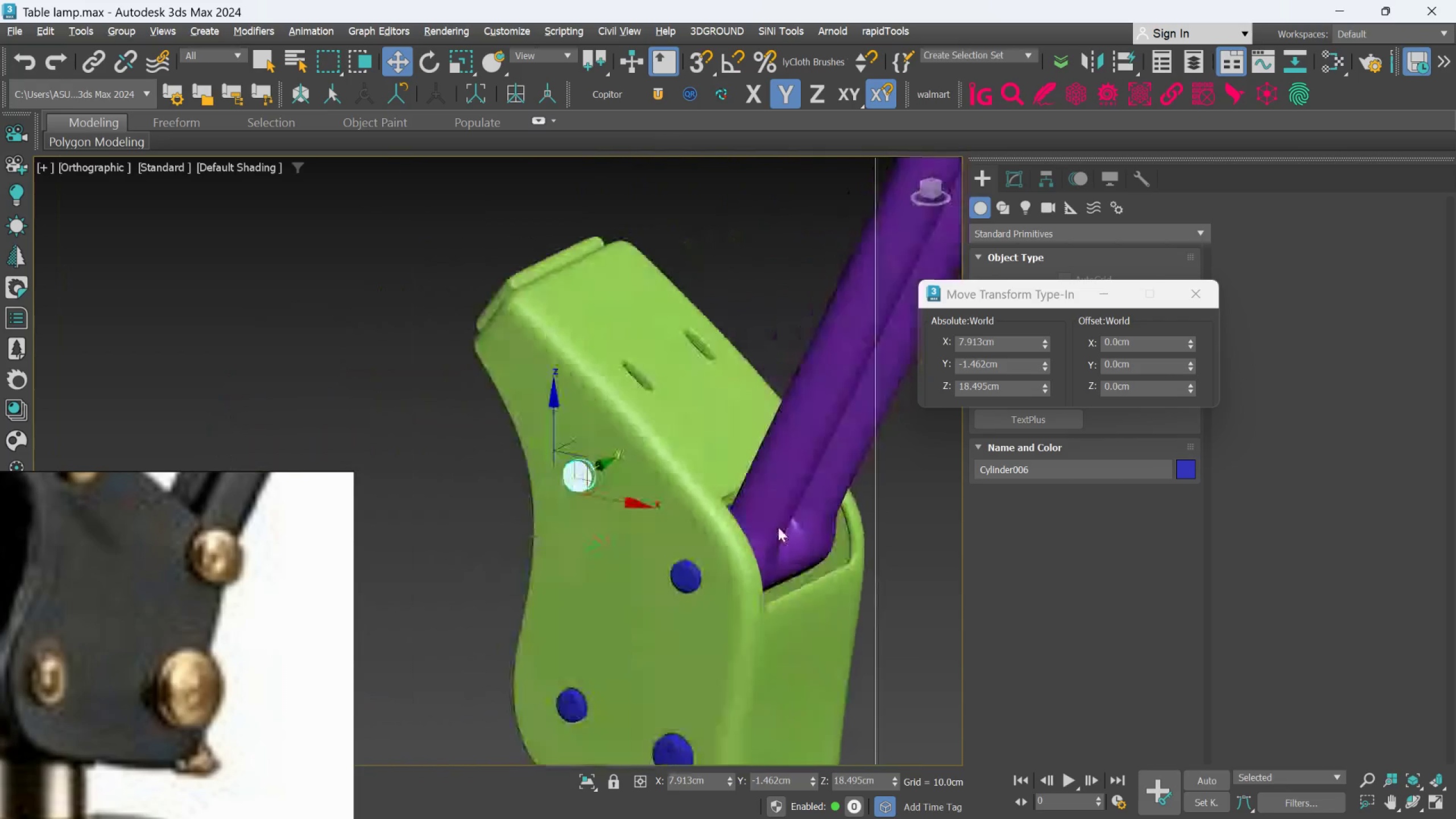 
key(Alt+AltLeft)
 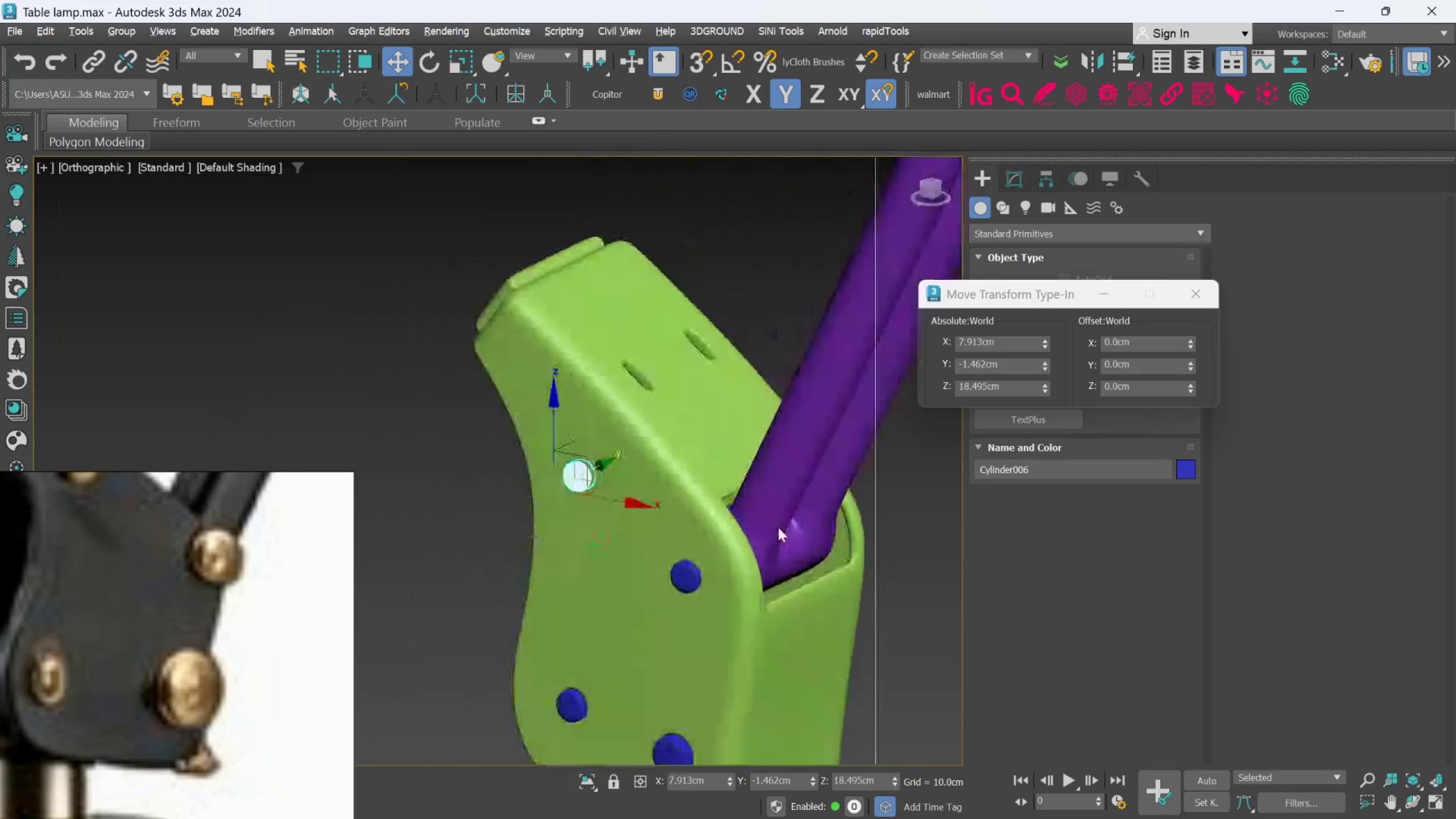 
key(Alt+AltLeft)
 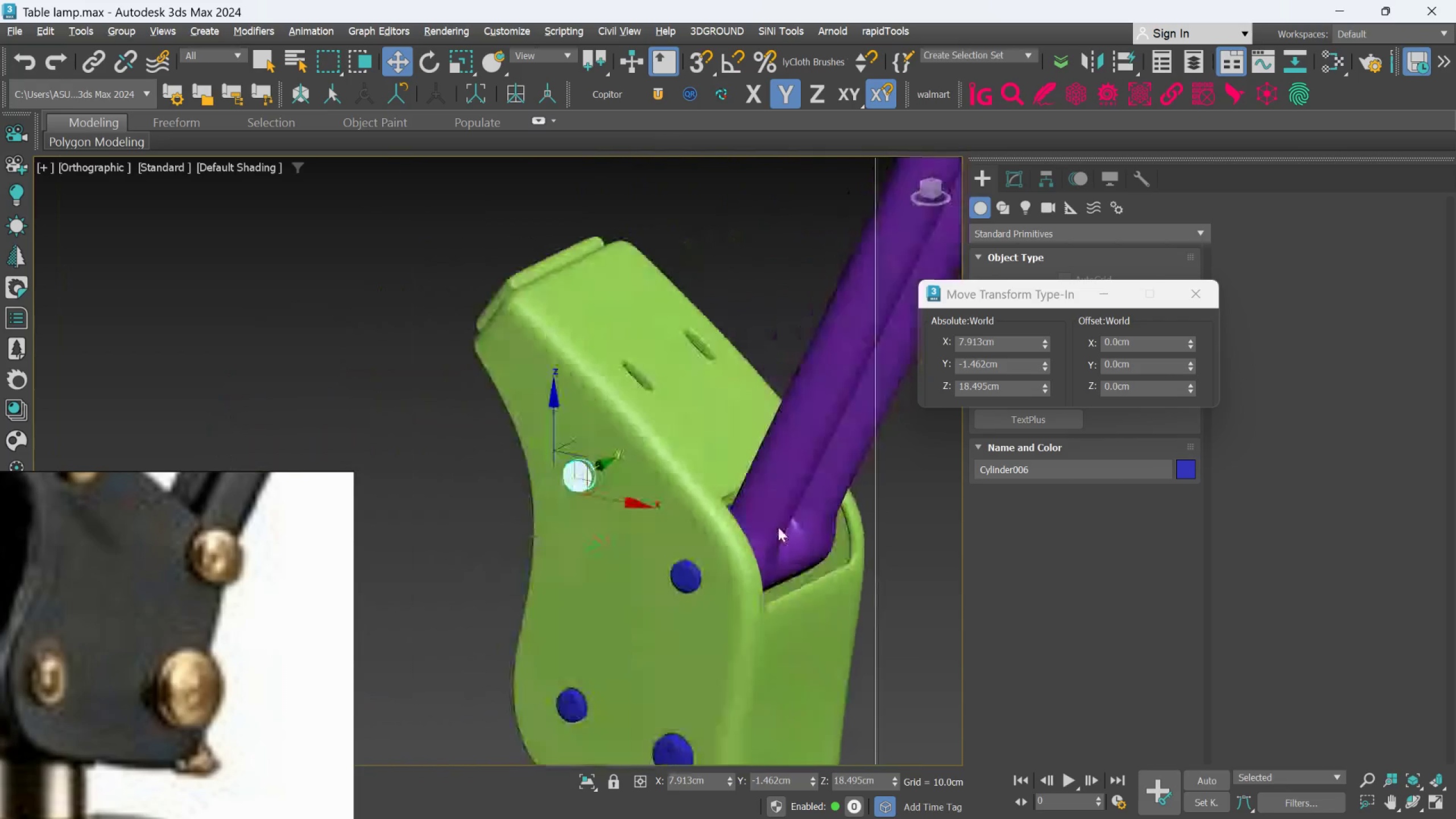 
key(Alt+AltLeft)
 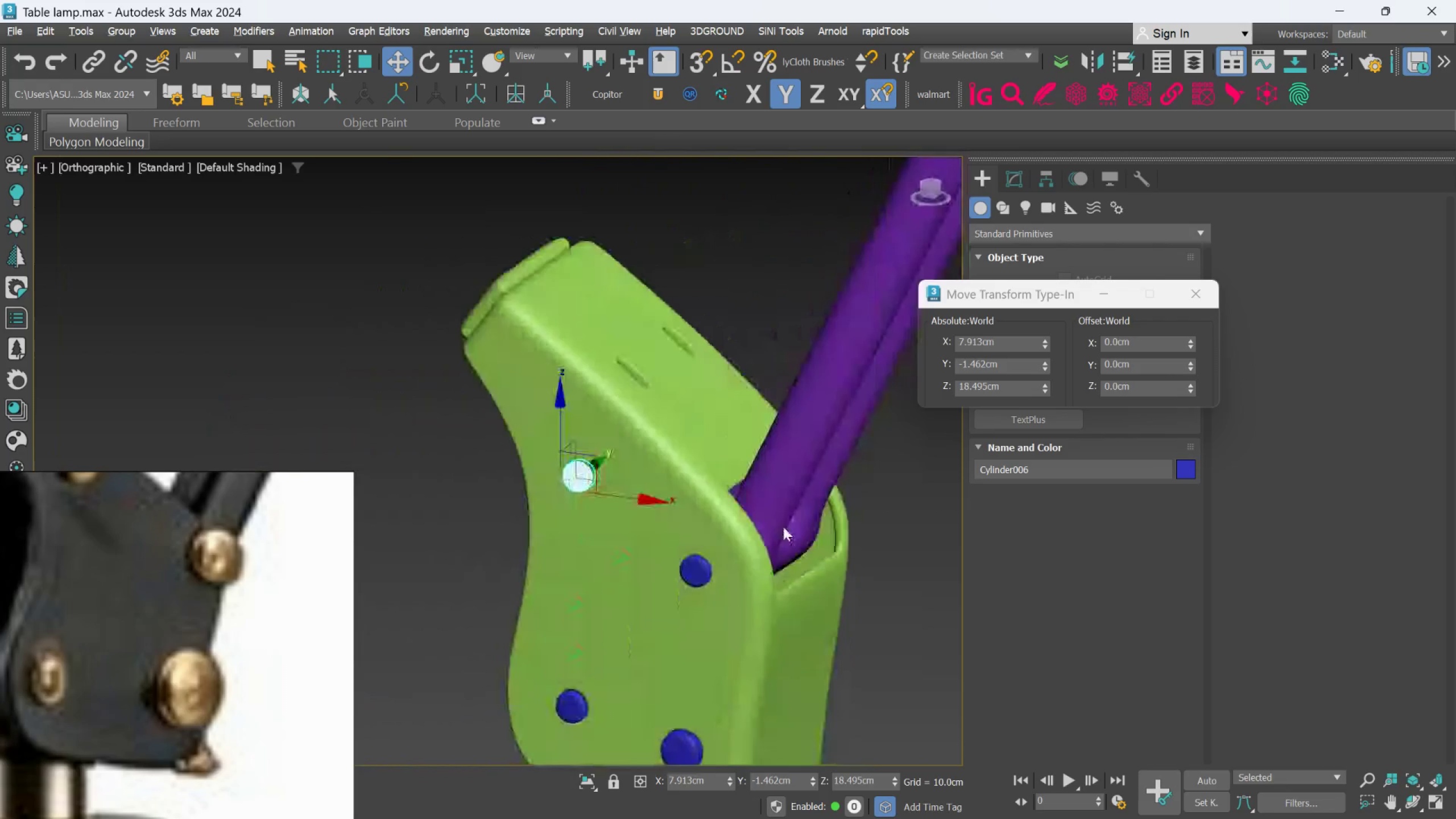 
key(Alt+AltLeft)
 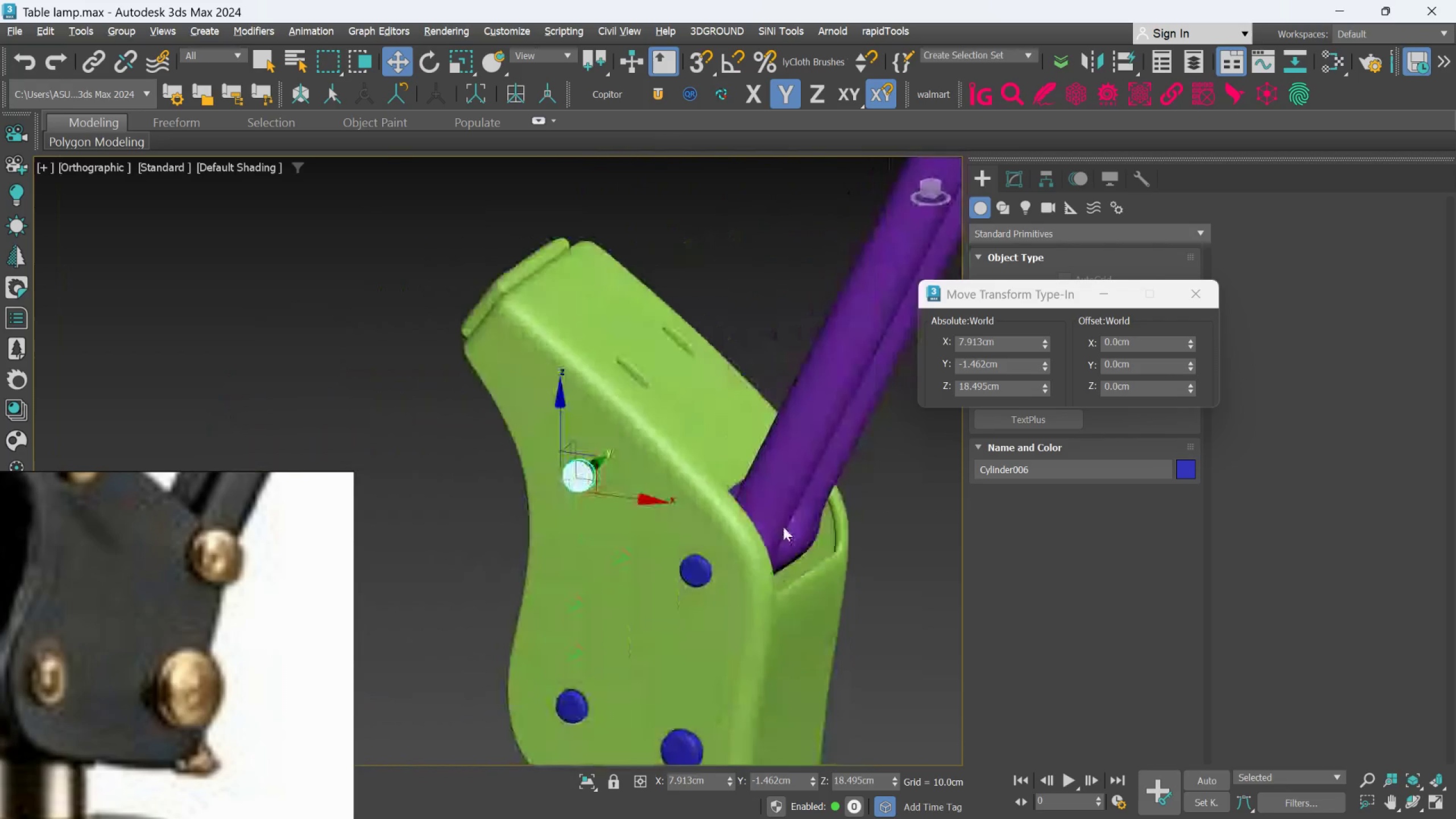 
key(Alt+AltLeft)
 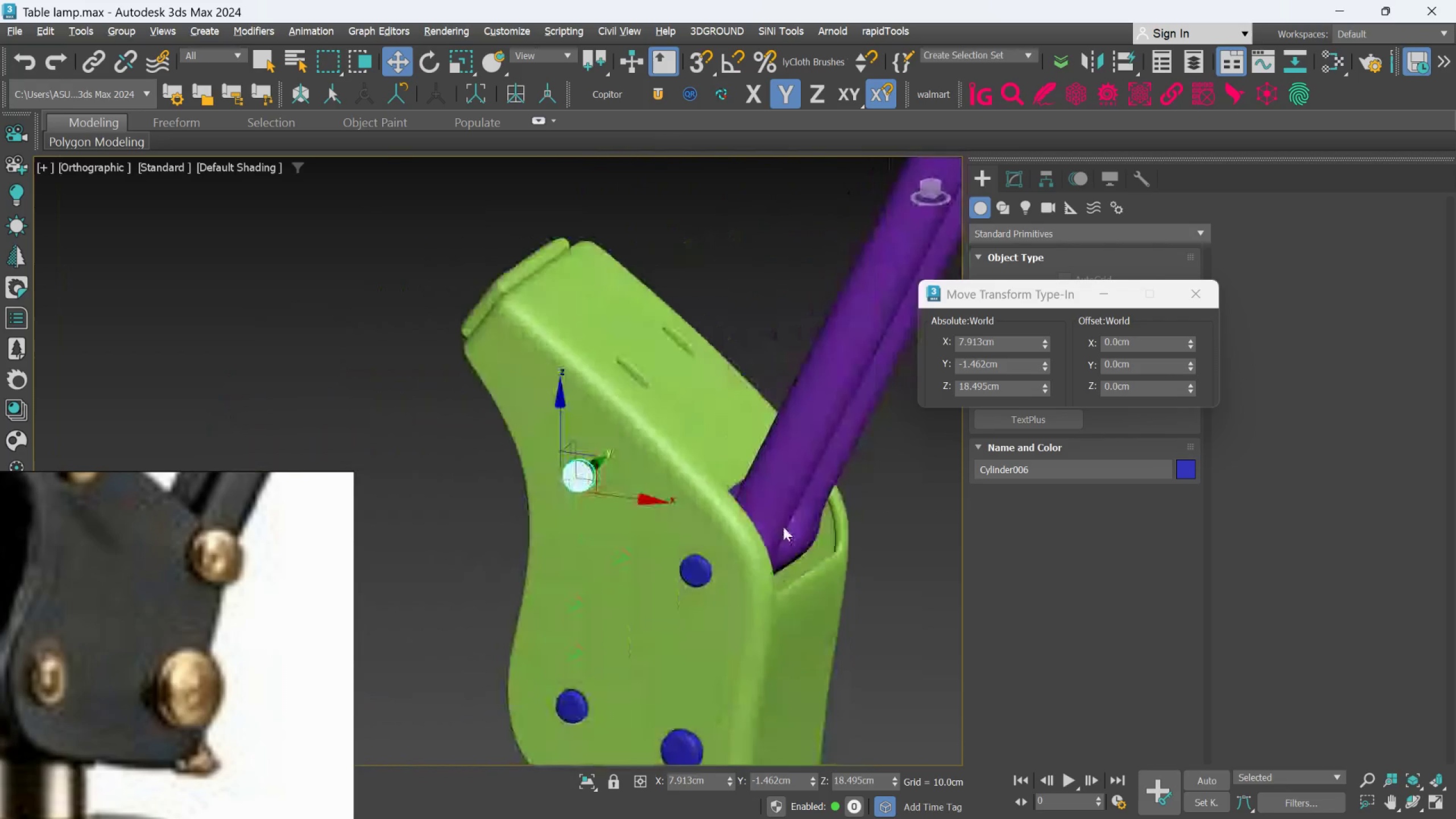 
key(Alt+AltLeft)
 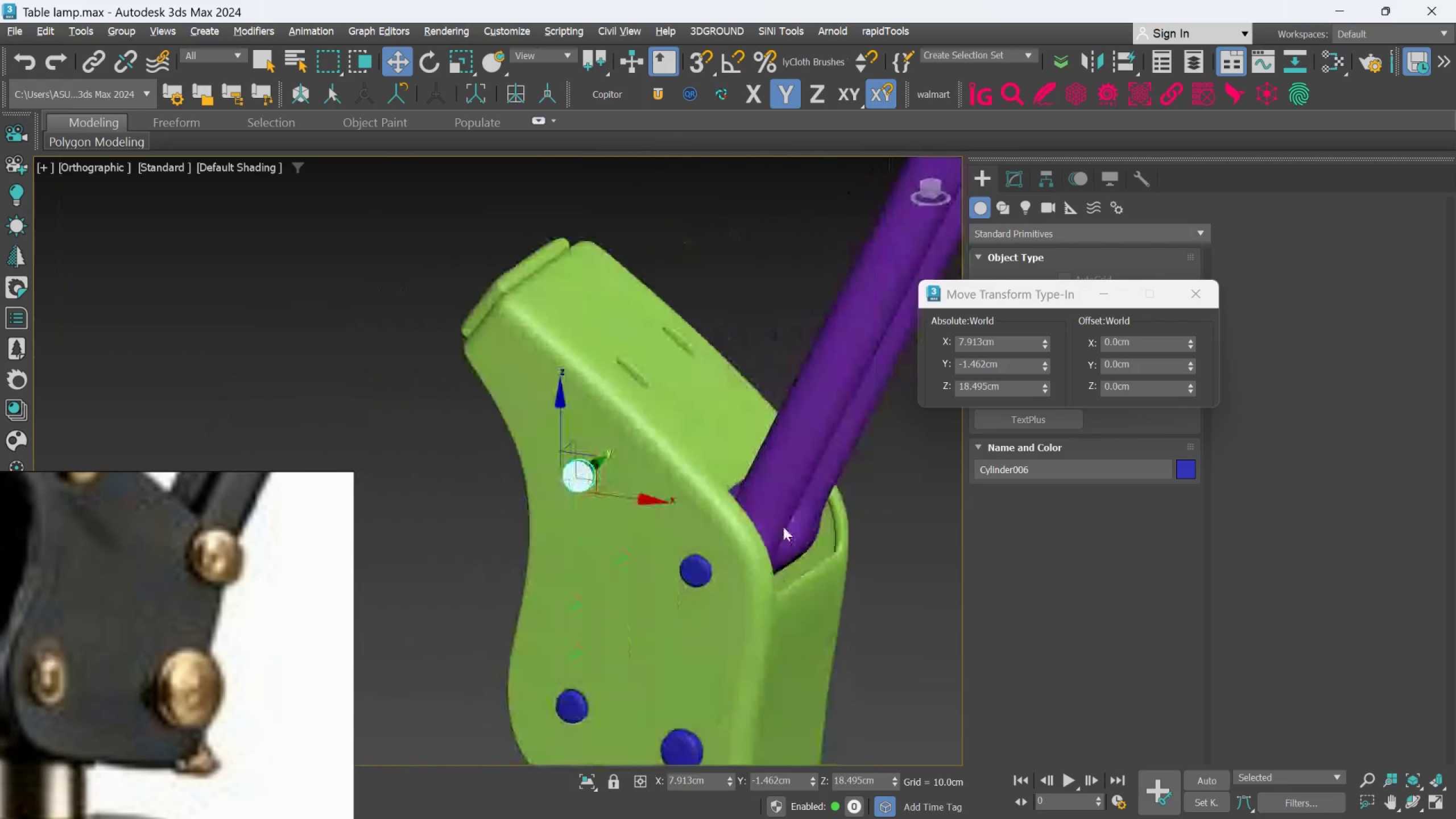 
key(Alt+AltLeft)
 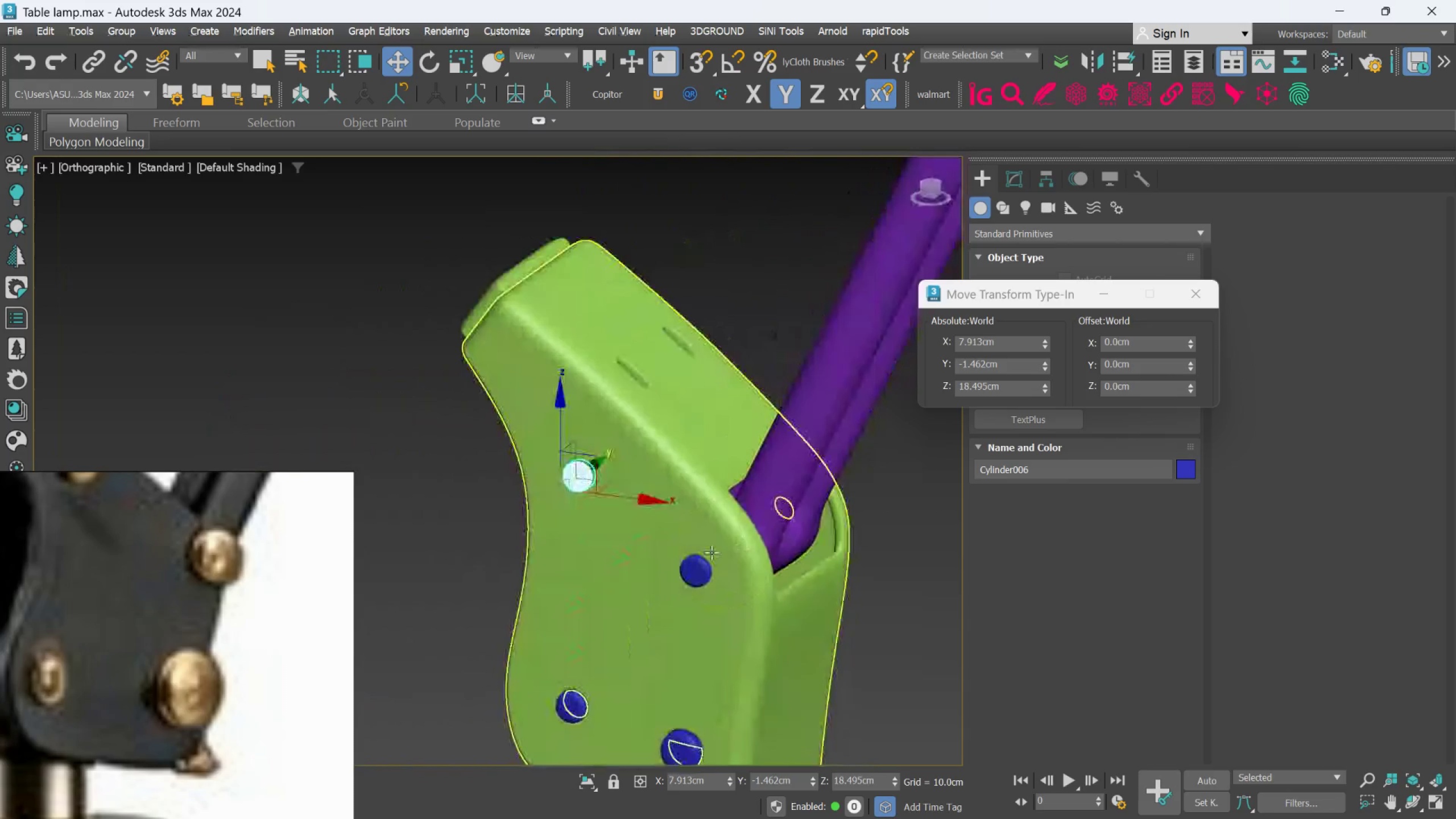 
scroll: coordinate [704, 558], scroll_direction: up, amount: 3.0
 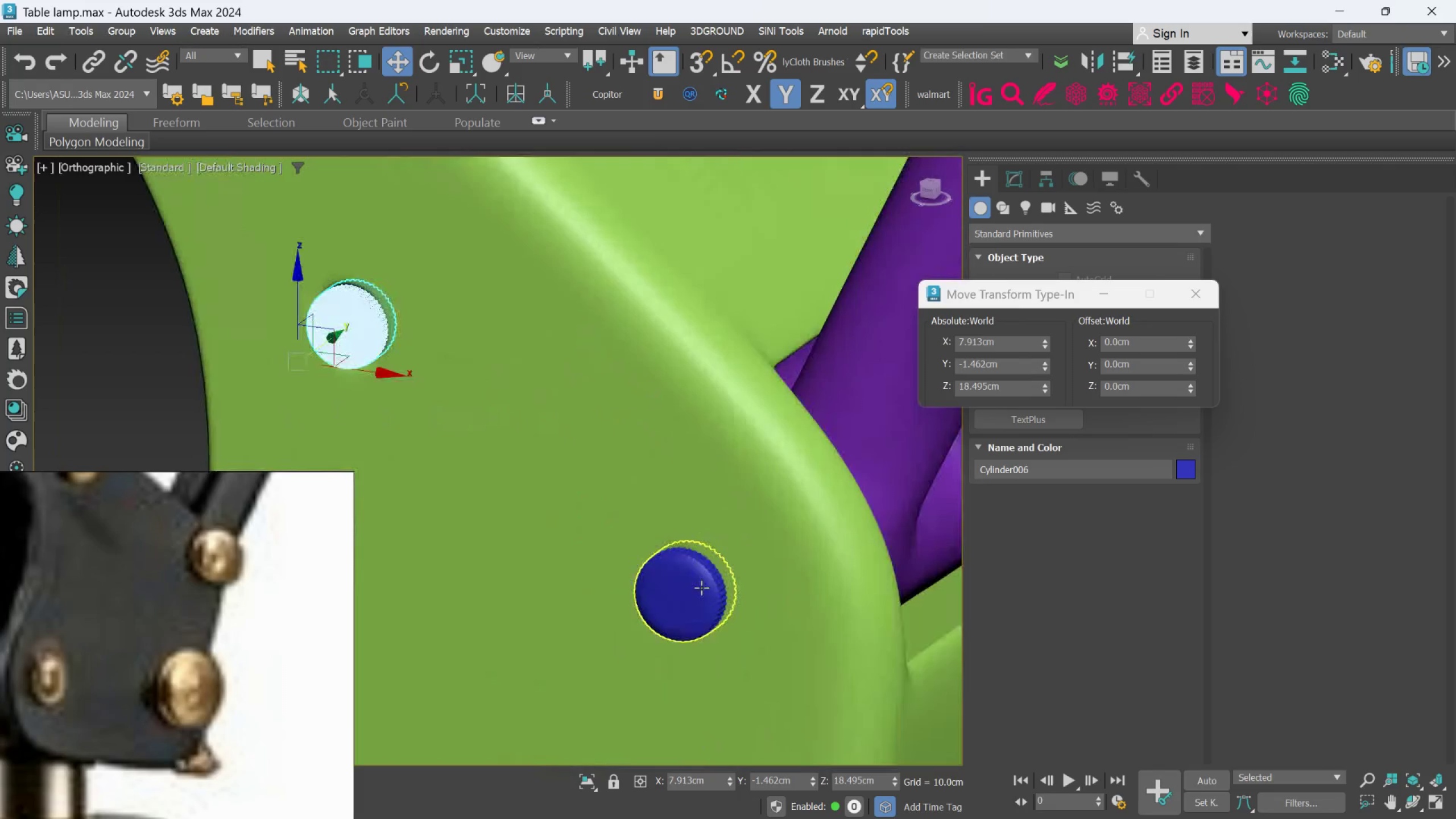 
left_click([701, 588])
 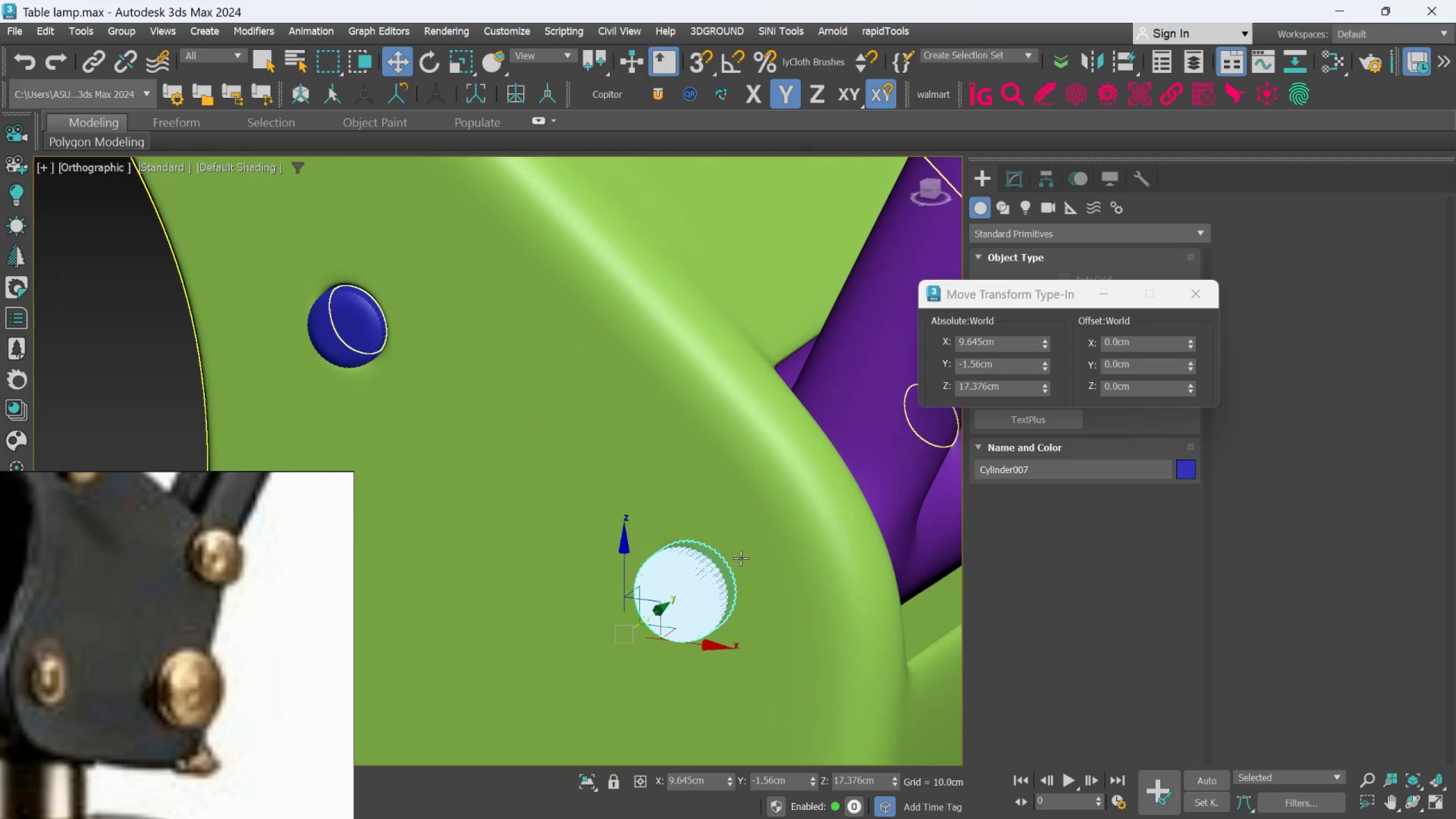 
hold_key(key=AltLeft, duration=1.5)
 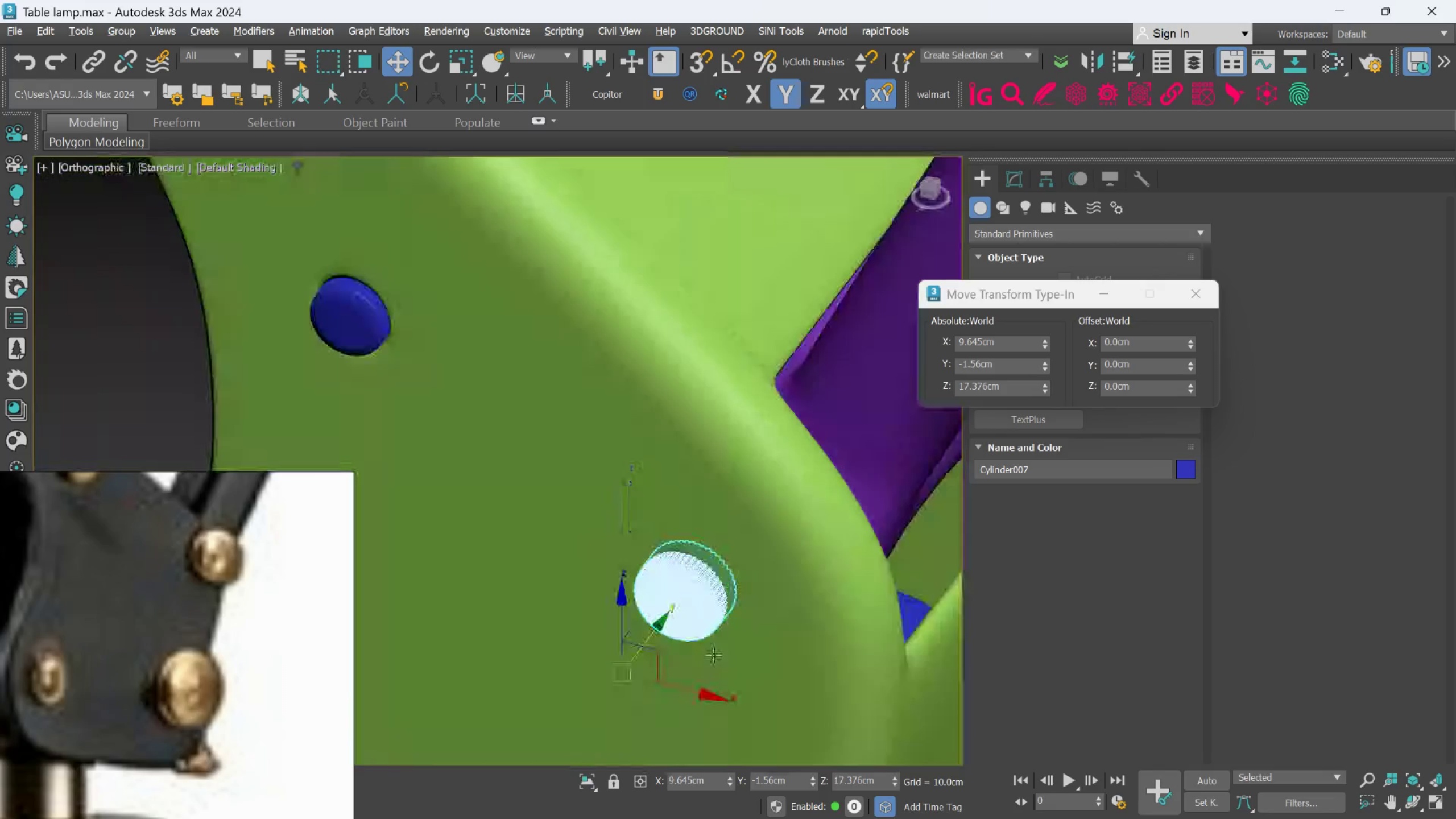 
key(Alt+AltLeft)
 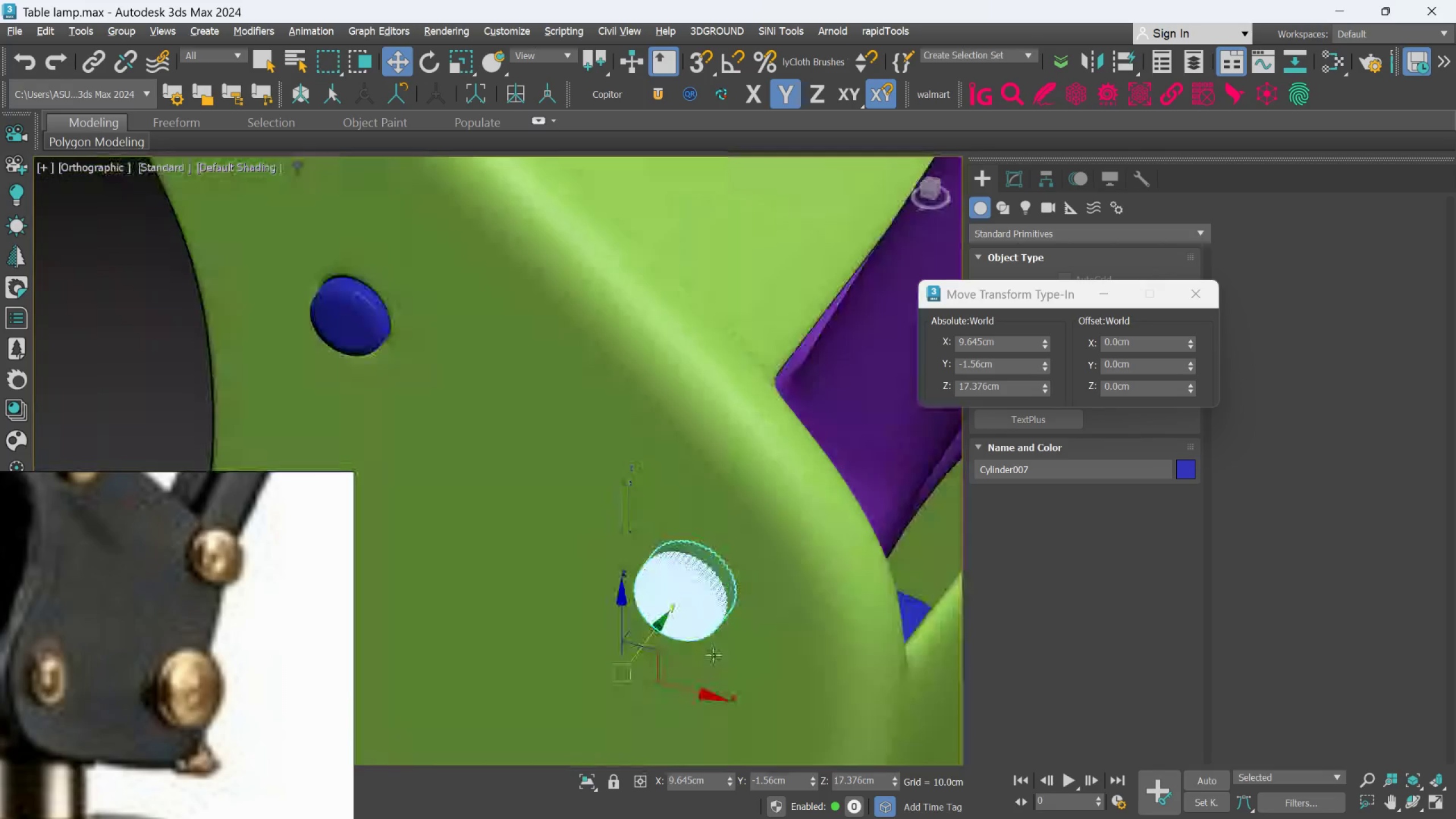 
key(Alt+AltLeft)
 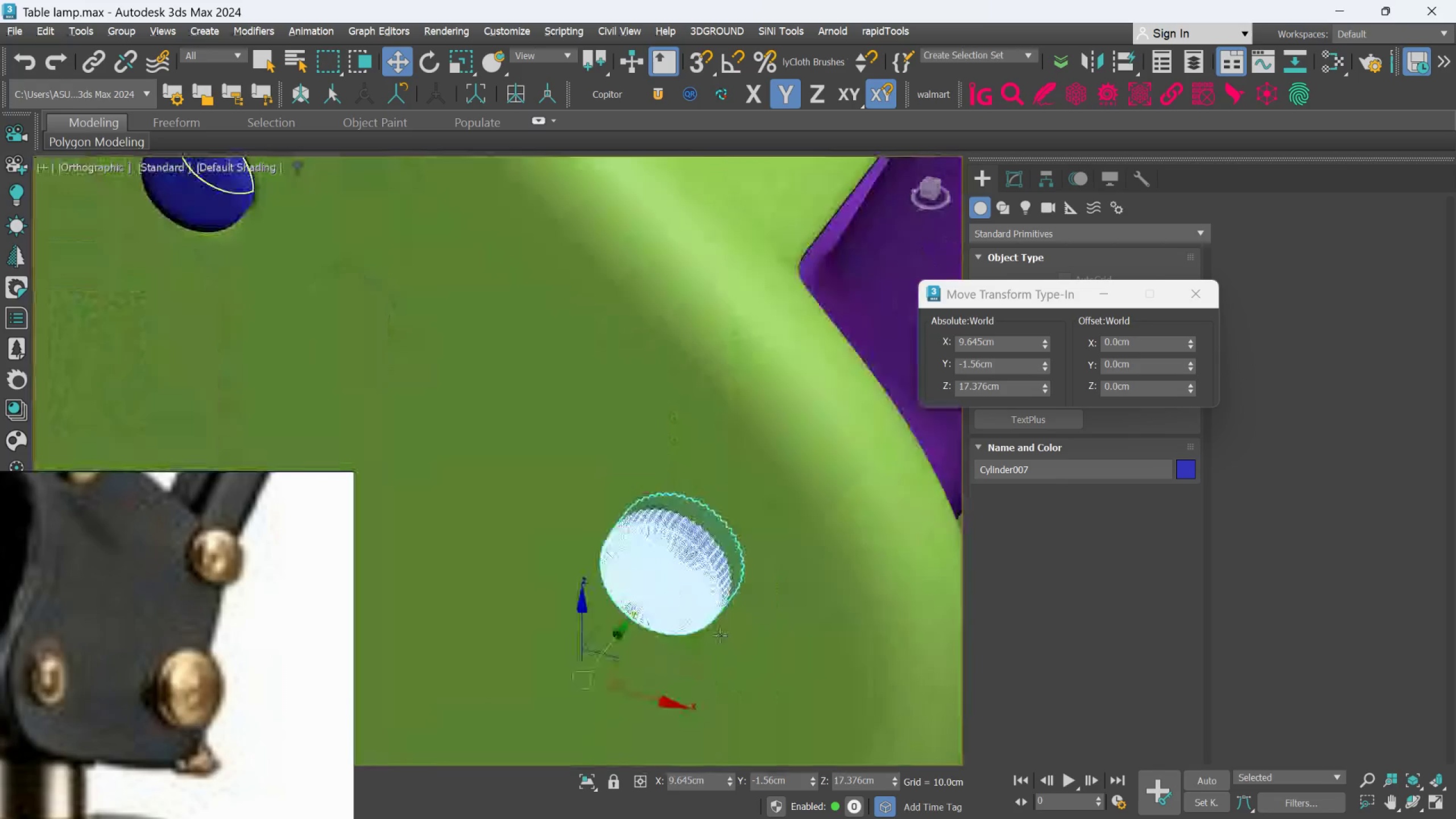 
scroll: coordinate [718, 644], scroll_direction: up, amount: 2.0
 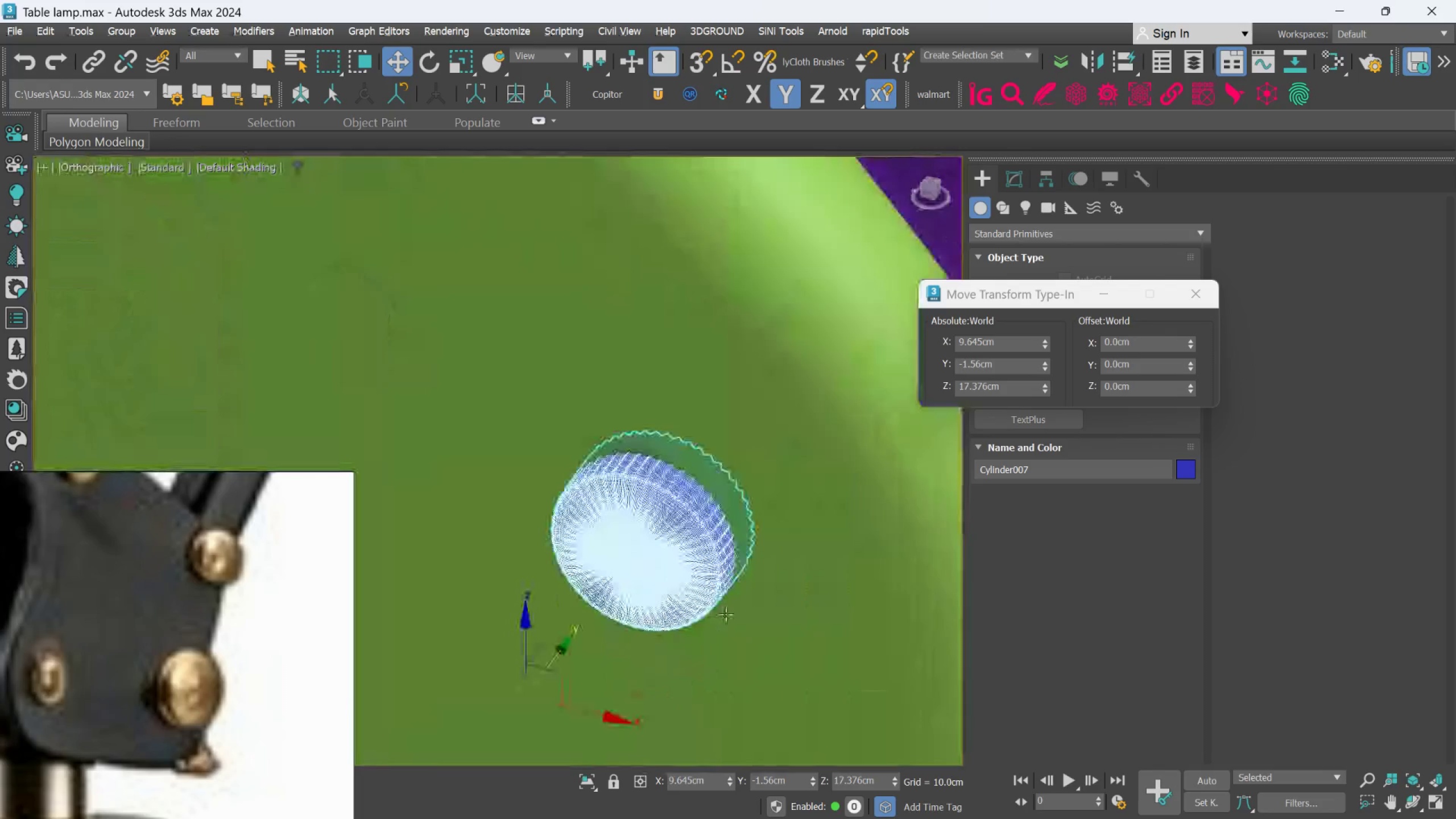 
hold_key(key=AltLeft, duration=0.53)
 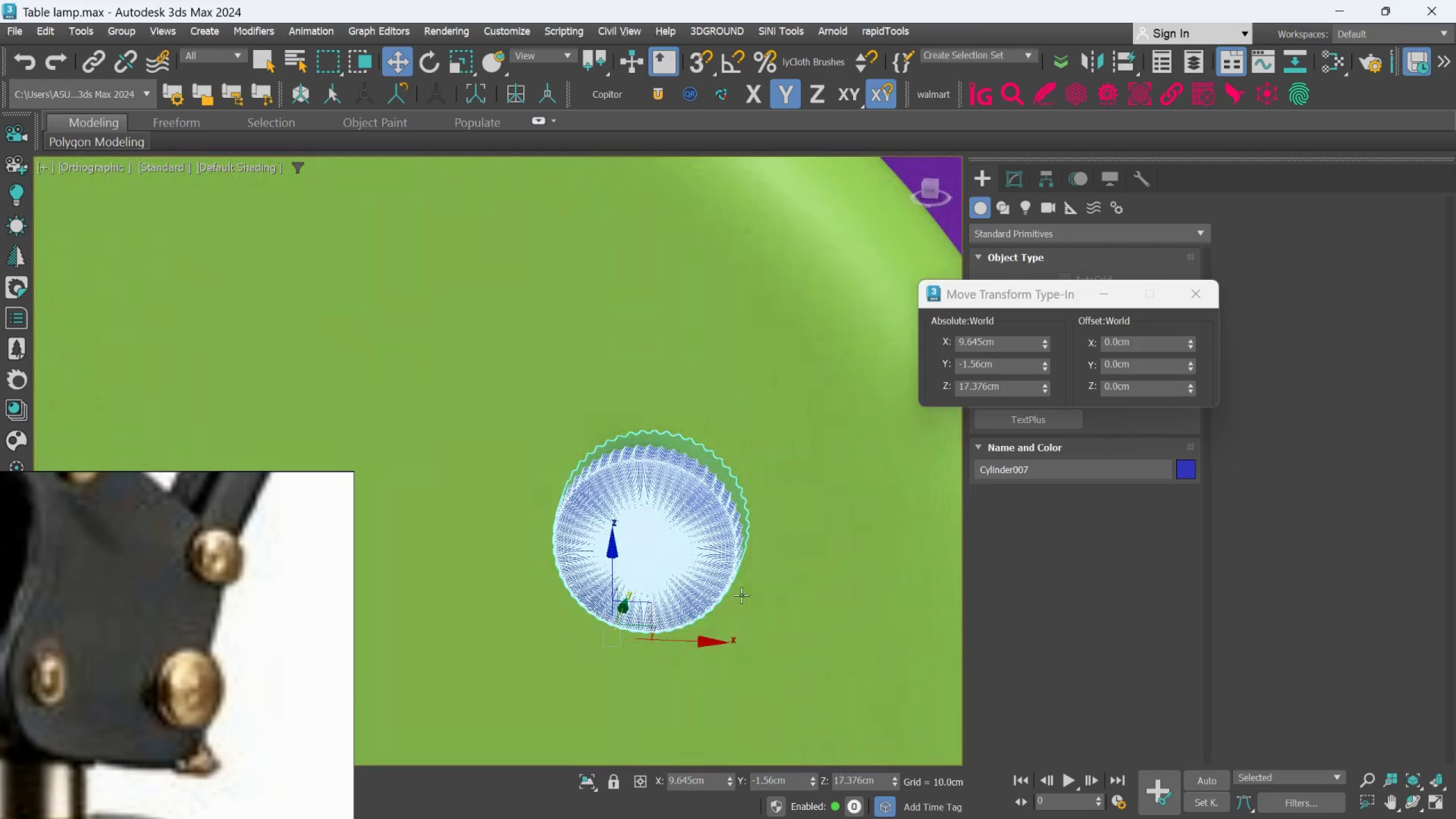 
key(R)
 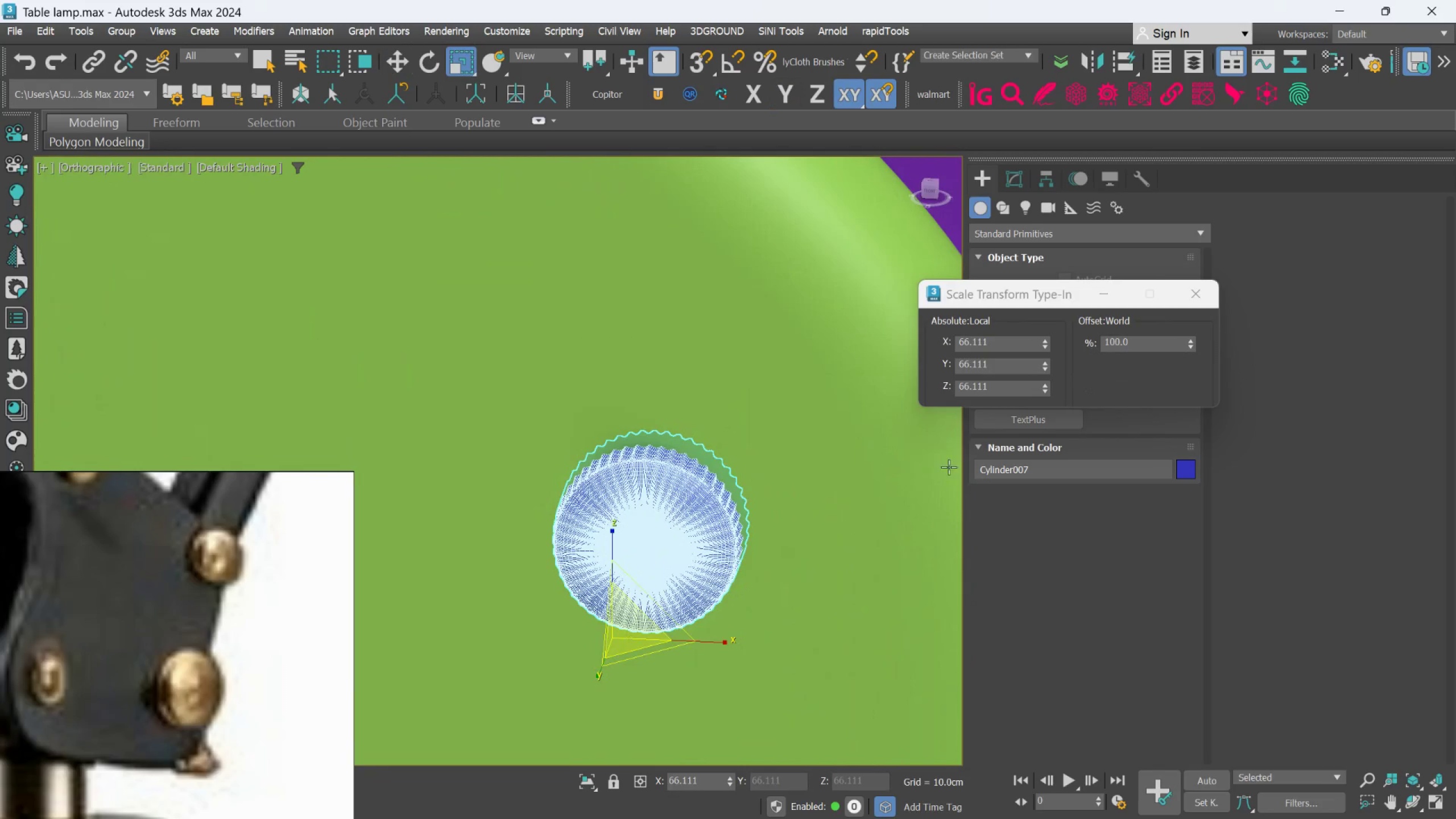 
hold_key(key=AltLeft, duration=1.5)
left_click_drag(start_coordinate=[1186, 345], to_coordinate=[1067, 774])
 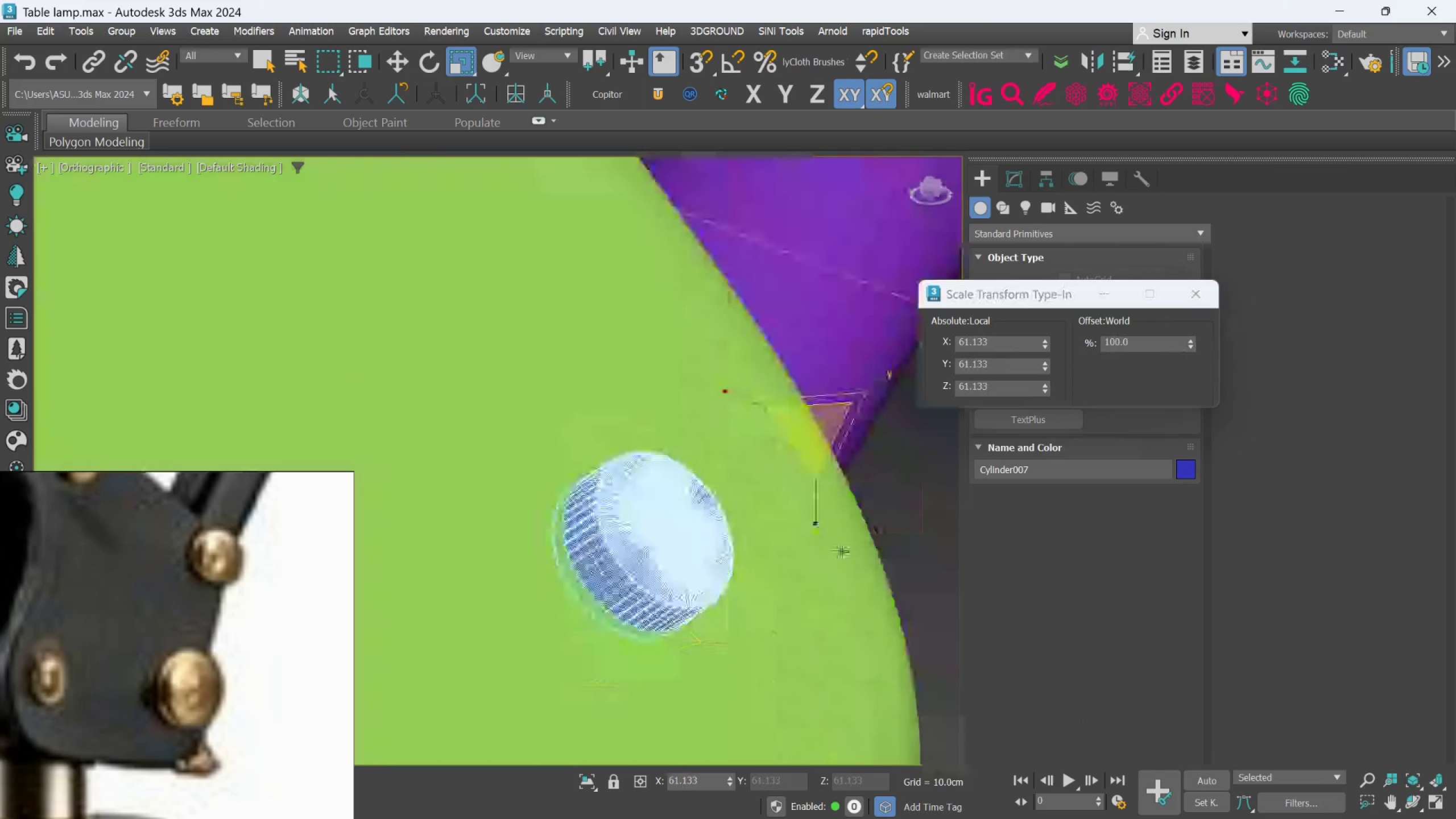 
hold_key(key=AltLeft, duration=1.52)
 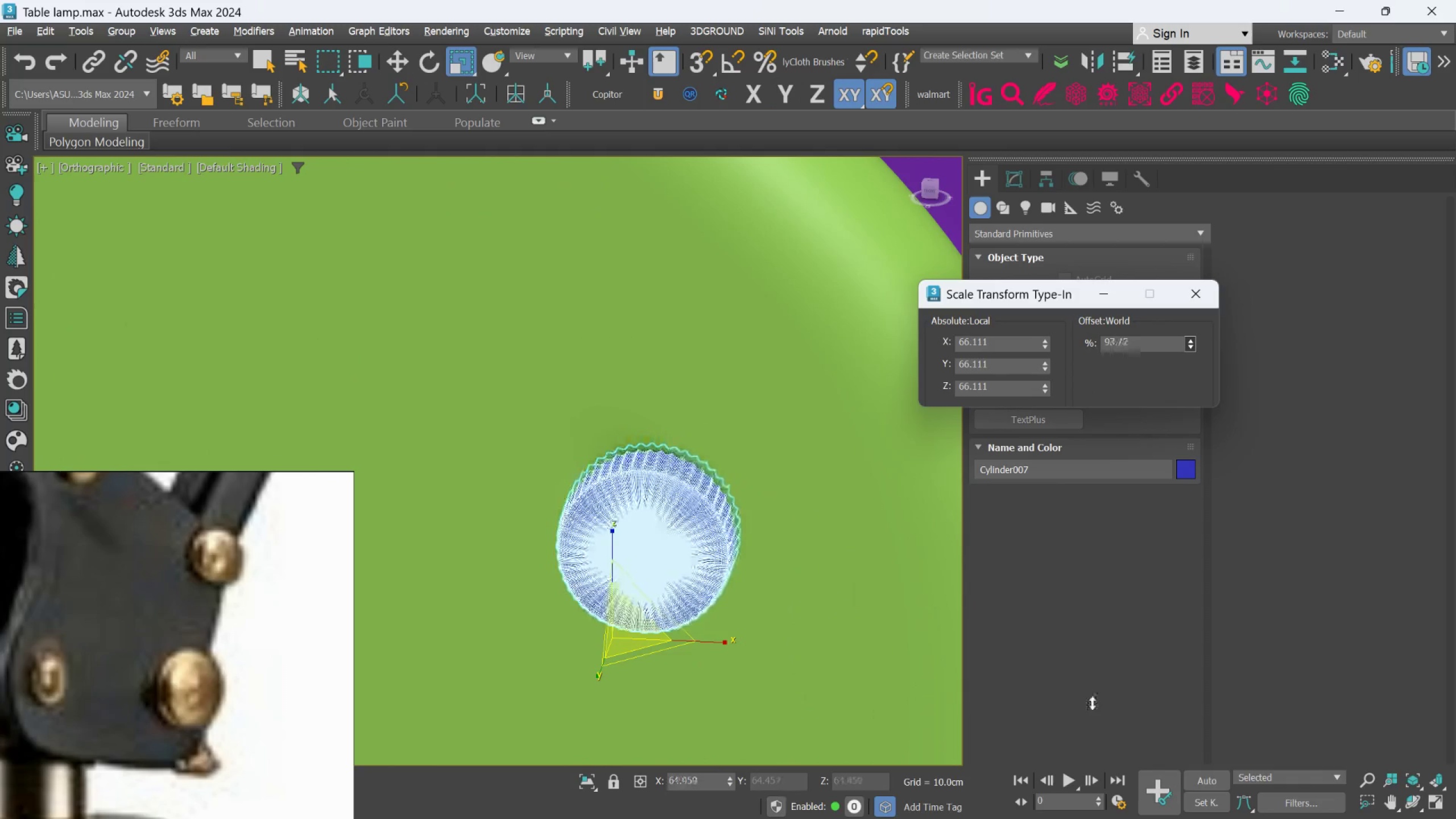 
hold_key(key=AltLeft, duration=1.52)
 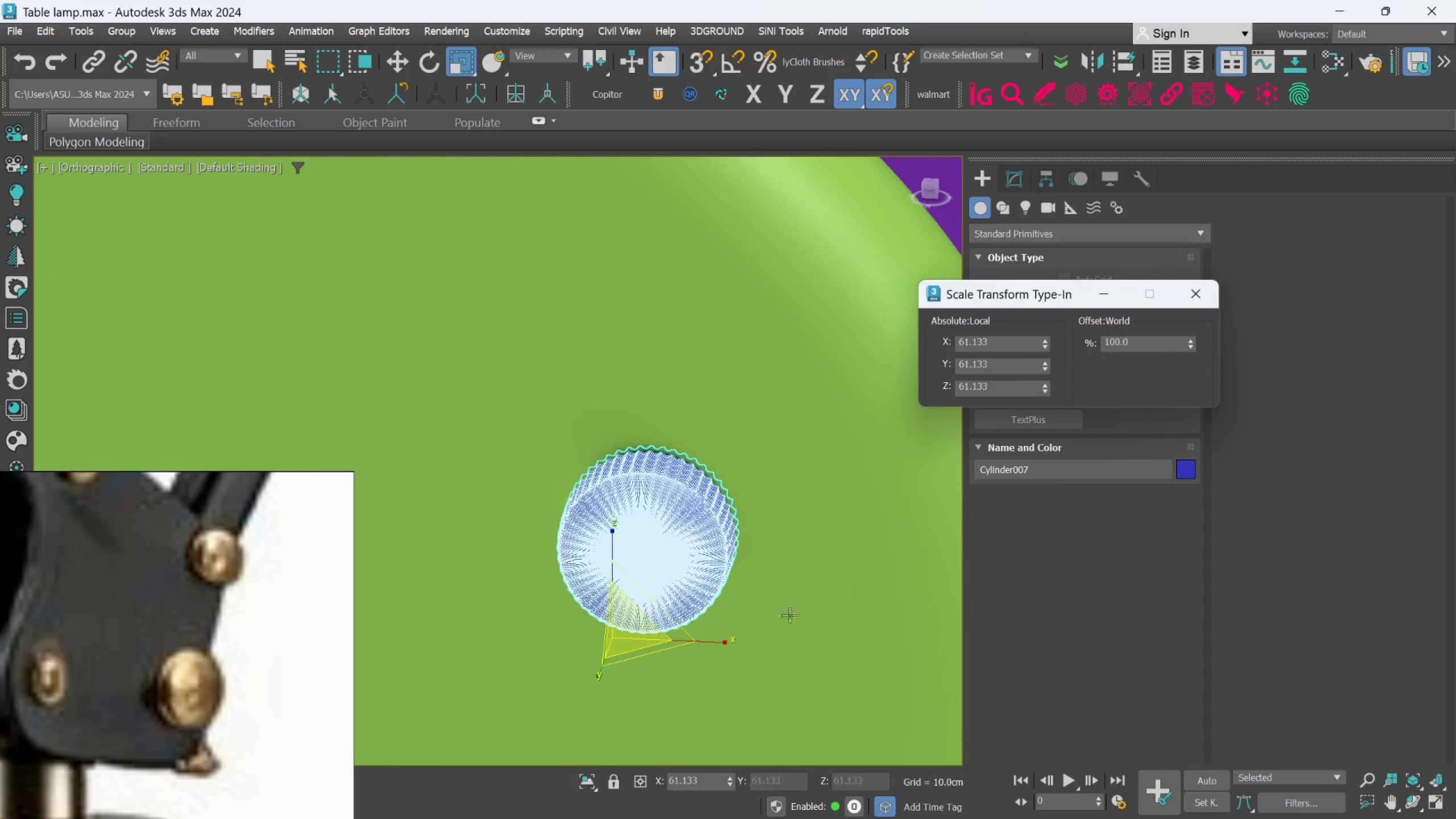 
hold_key(key=AltLeft, duration=0.36)
 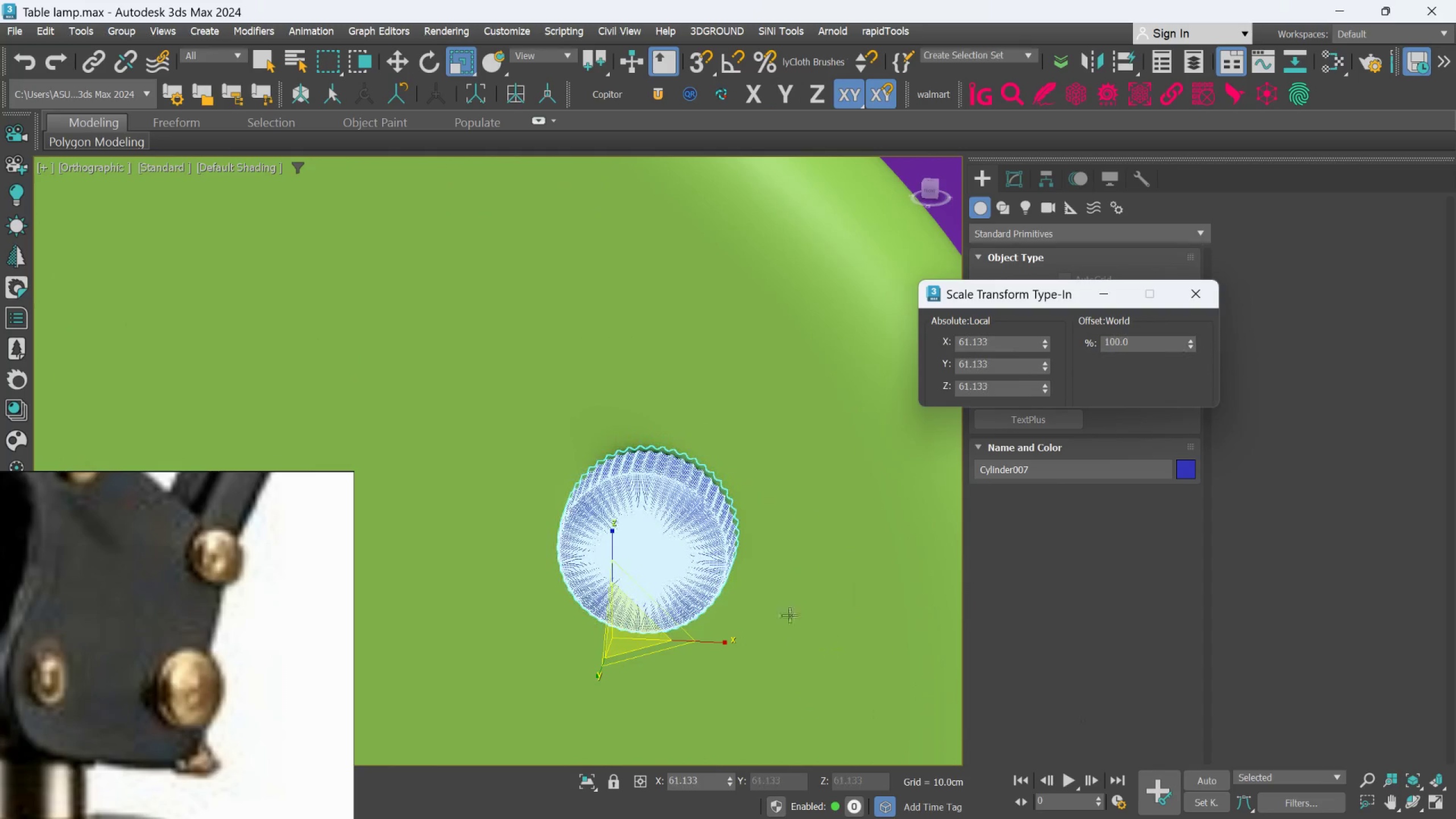 
hold_key(key=AltLeft, duration=1.22)
 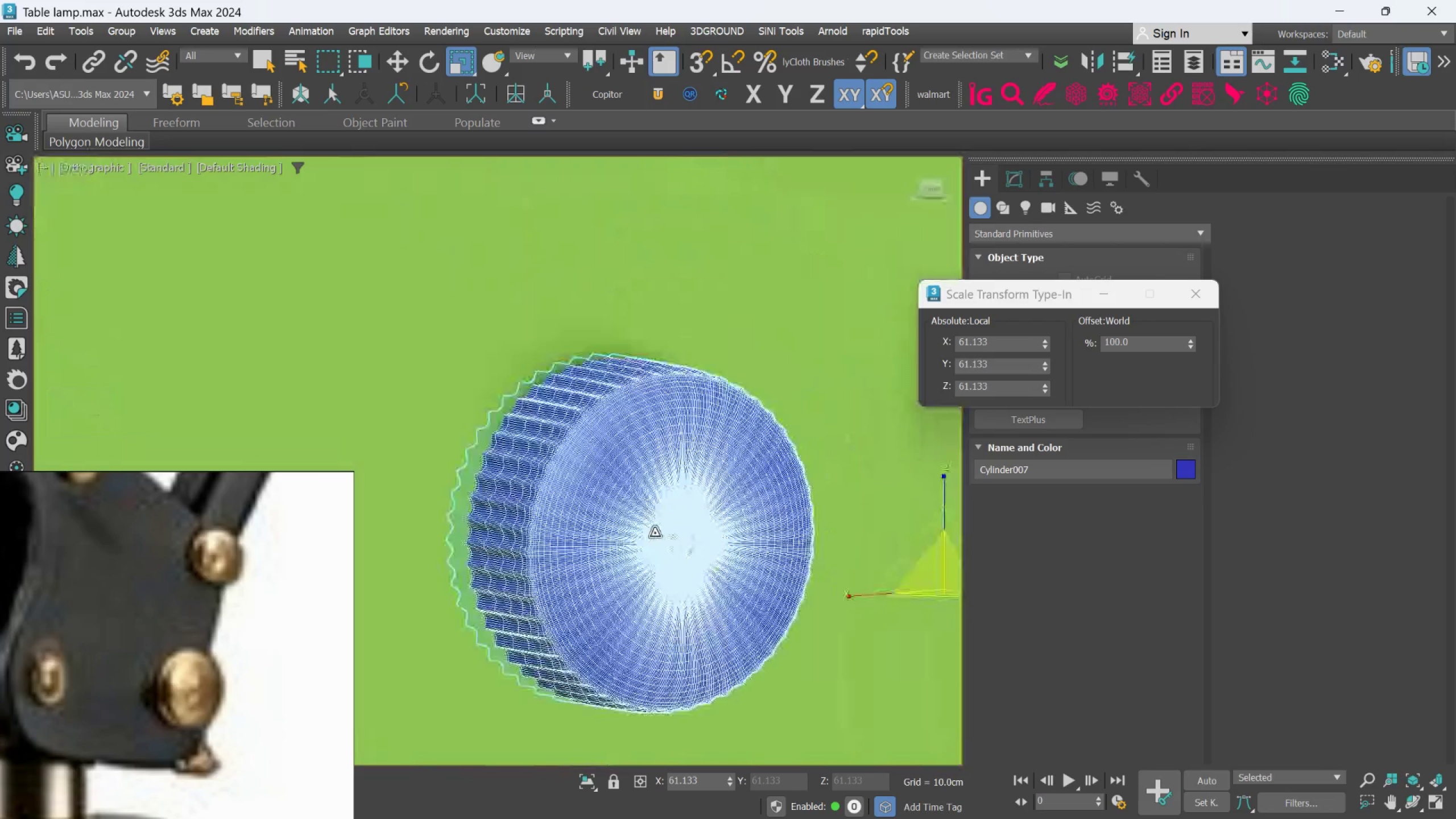 
scroll: coordinate [655, 536], scroll_direction: up, amount: 3.0
 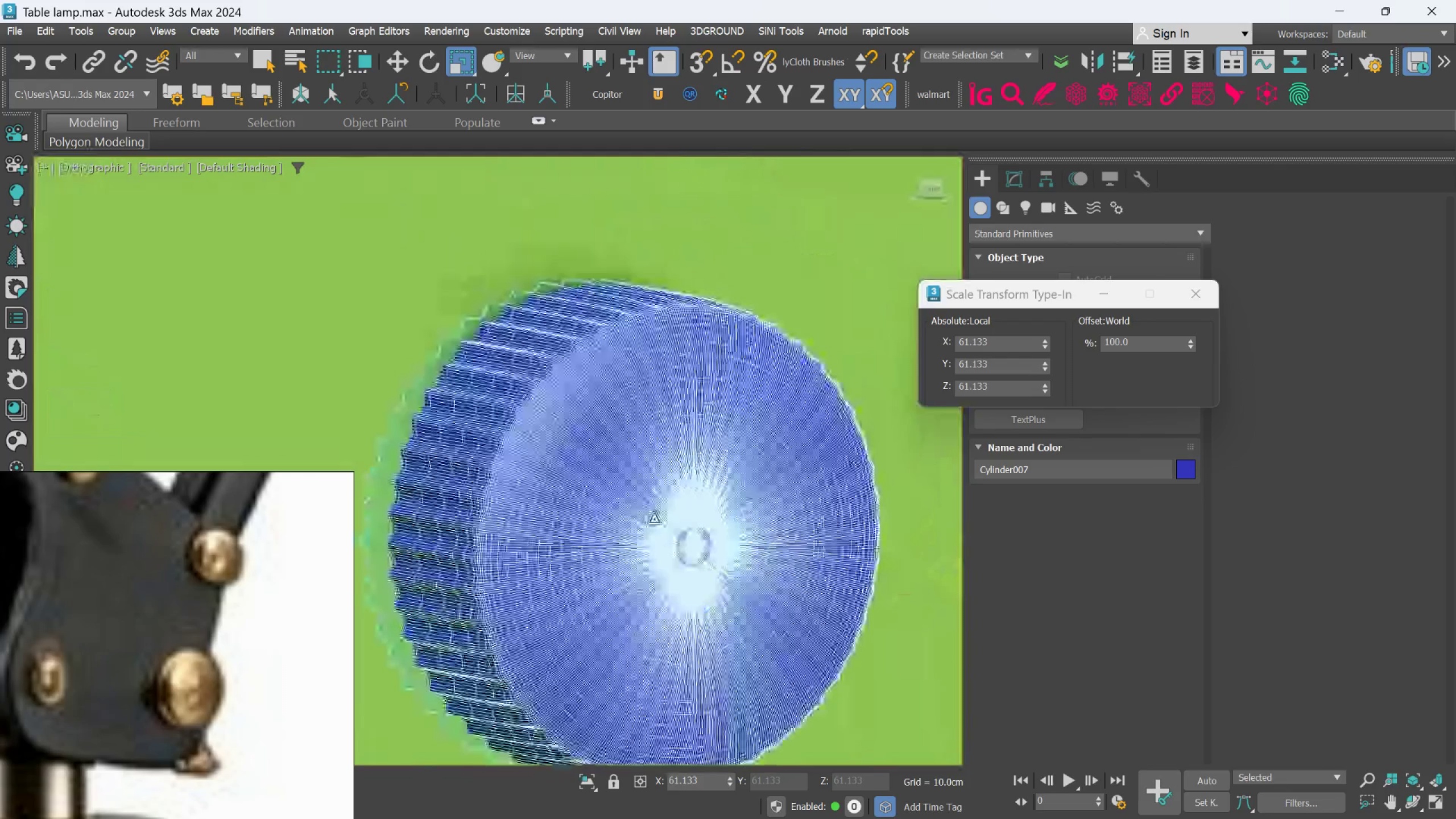 
hold_key(key=AltLeft, duration=0.67)
 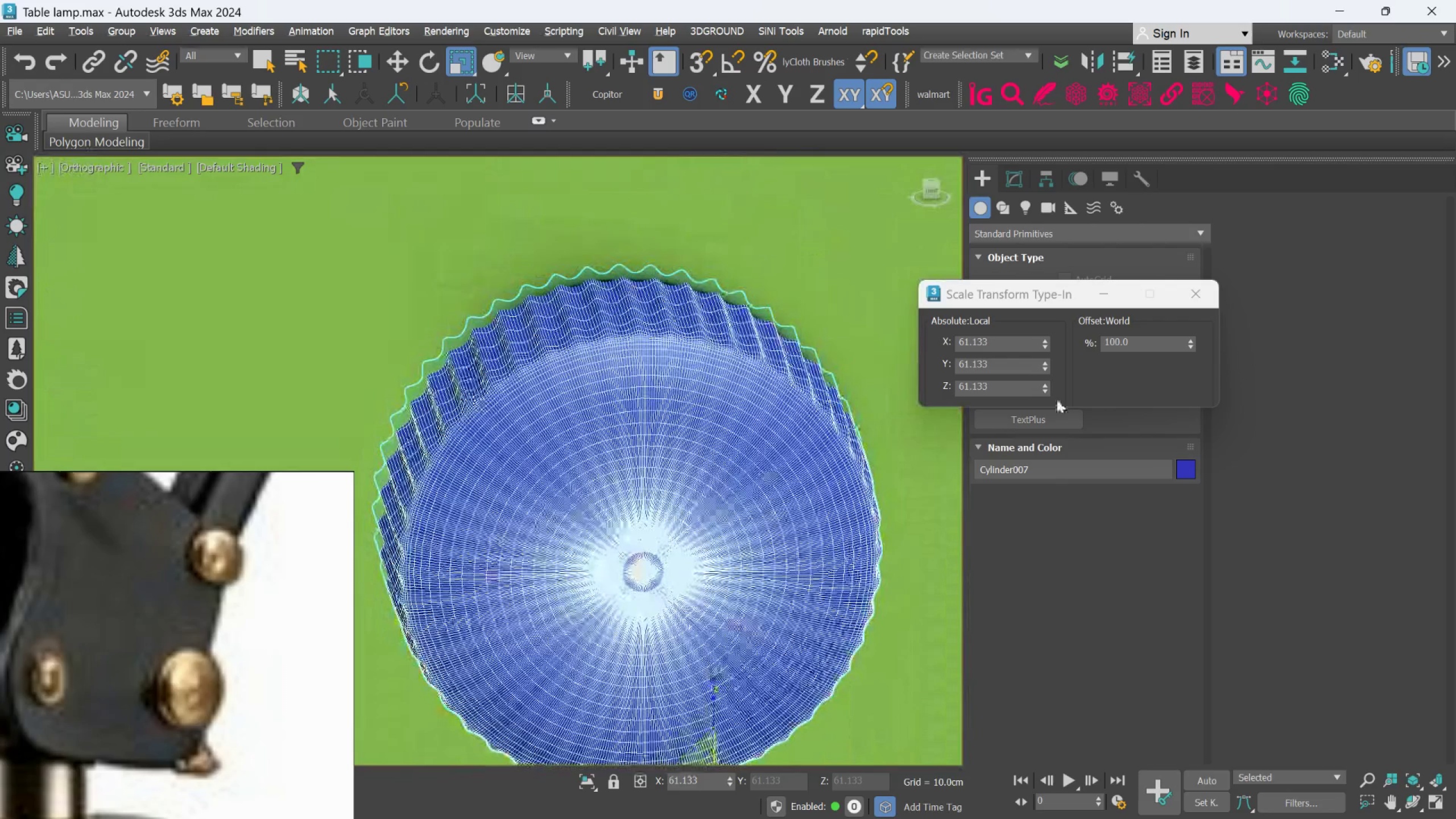 
hold_key(key=AltLeft, duration=1.5)
left_click_drag(start_coordinate=[1188, 342], to_coordinate=[1136, 530])
 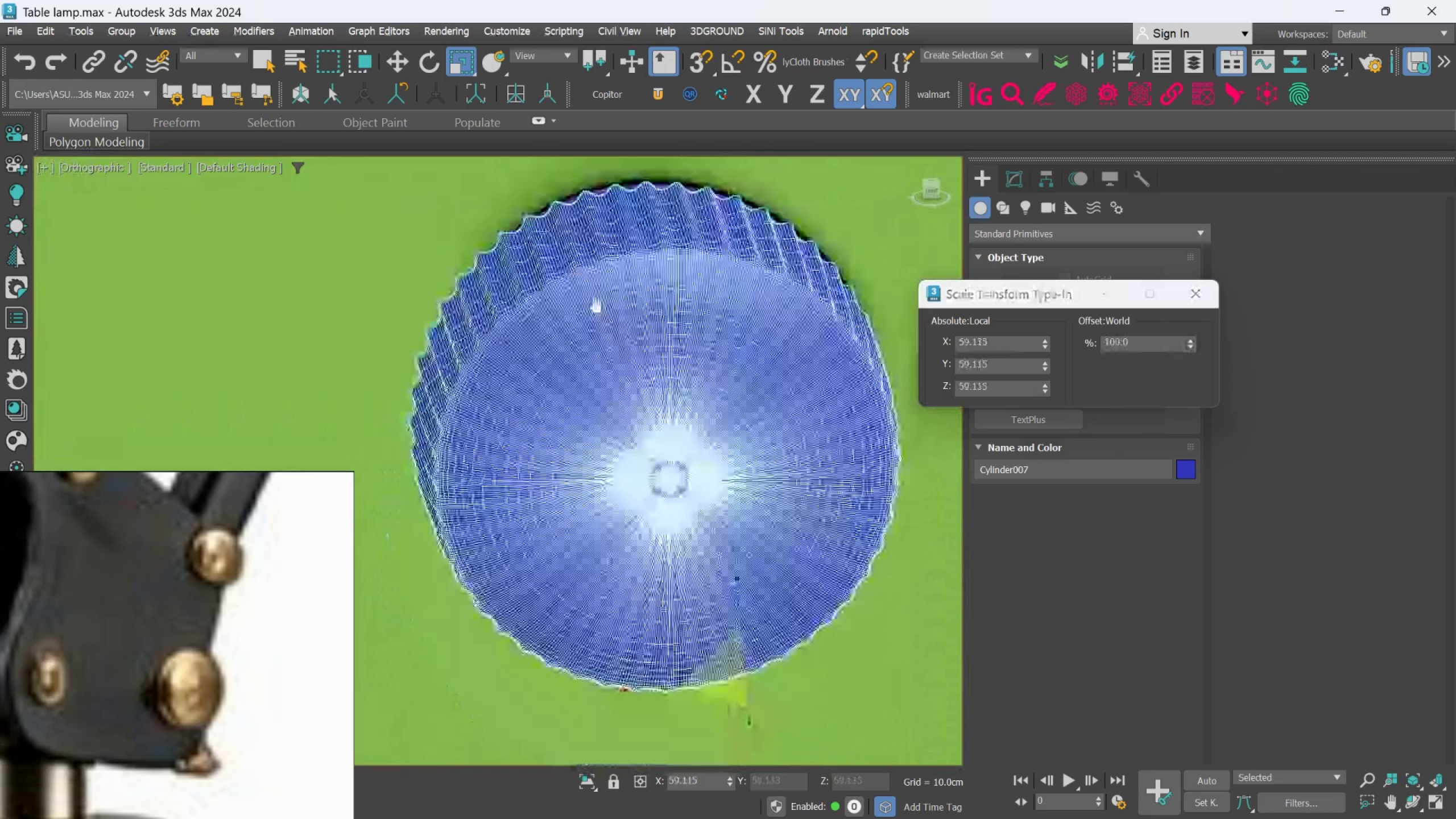 
hold_key(key=AltLeft, duration=1.5)
 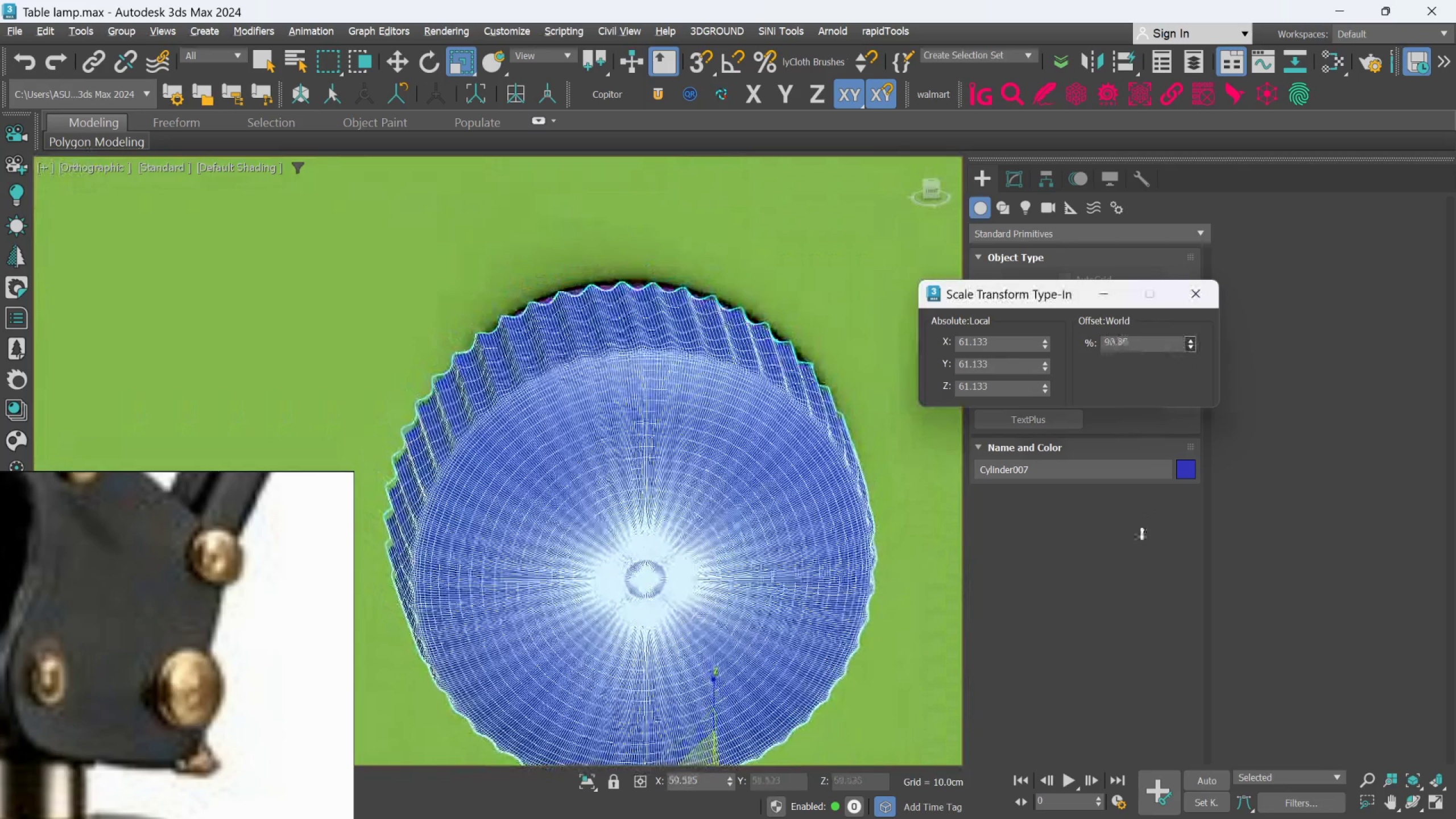 
key(Alt+AltLeft)
 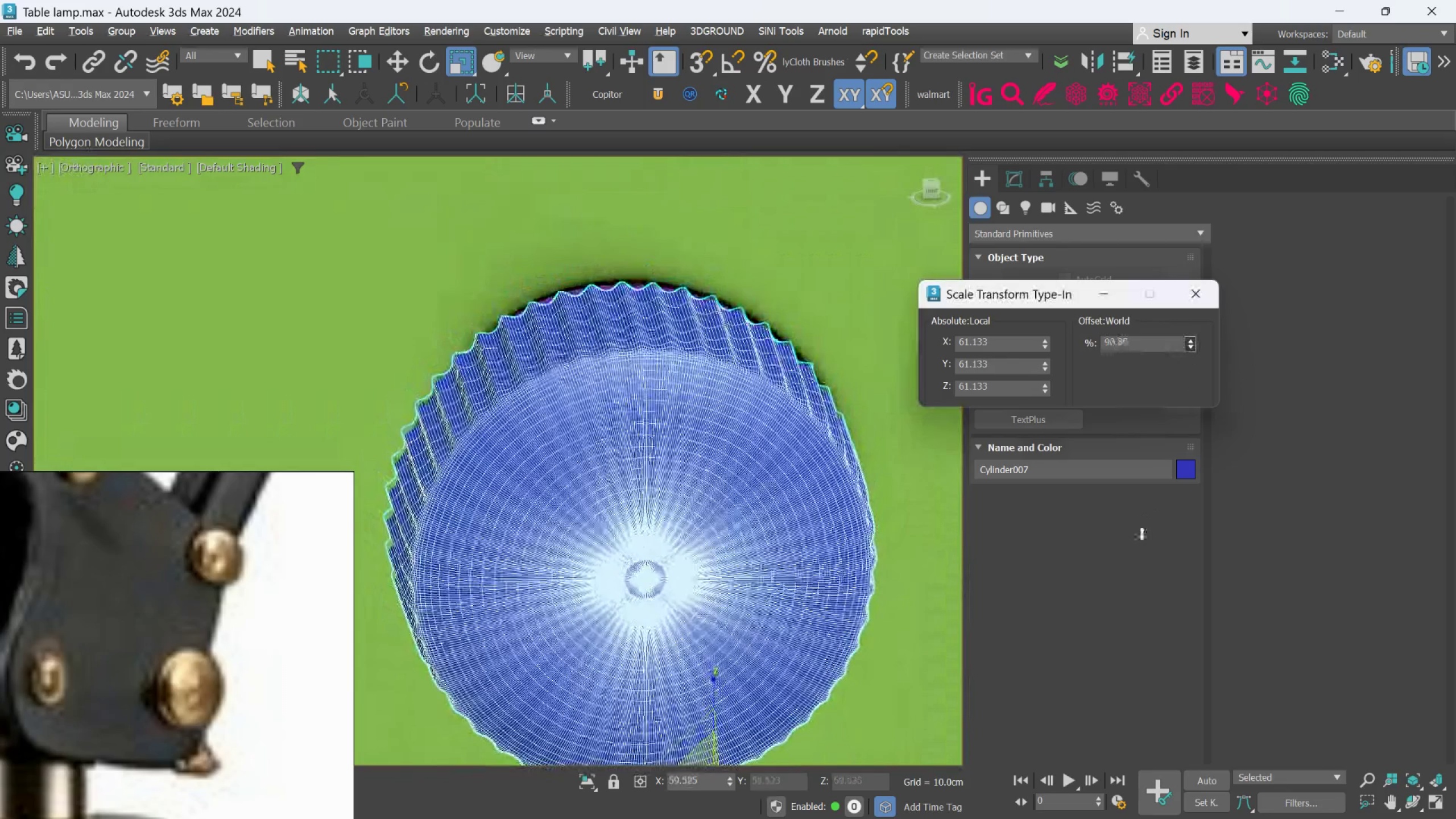 
key(Alt+AltLeft)
 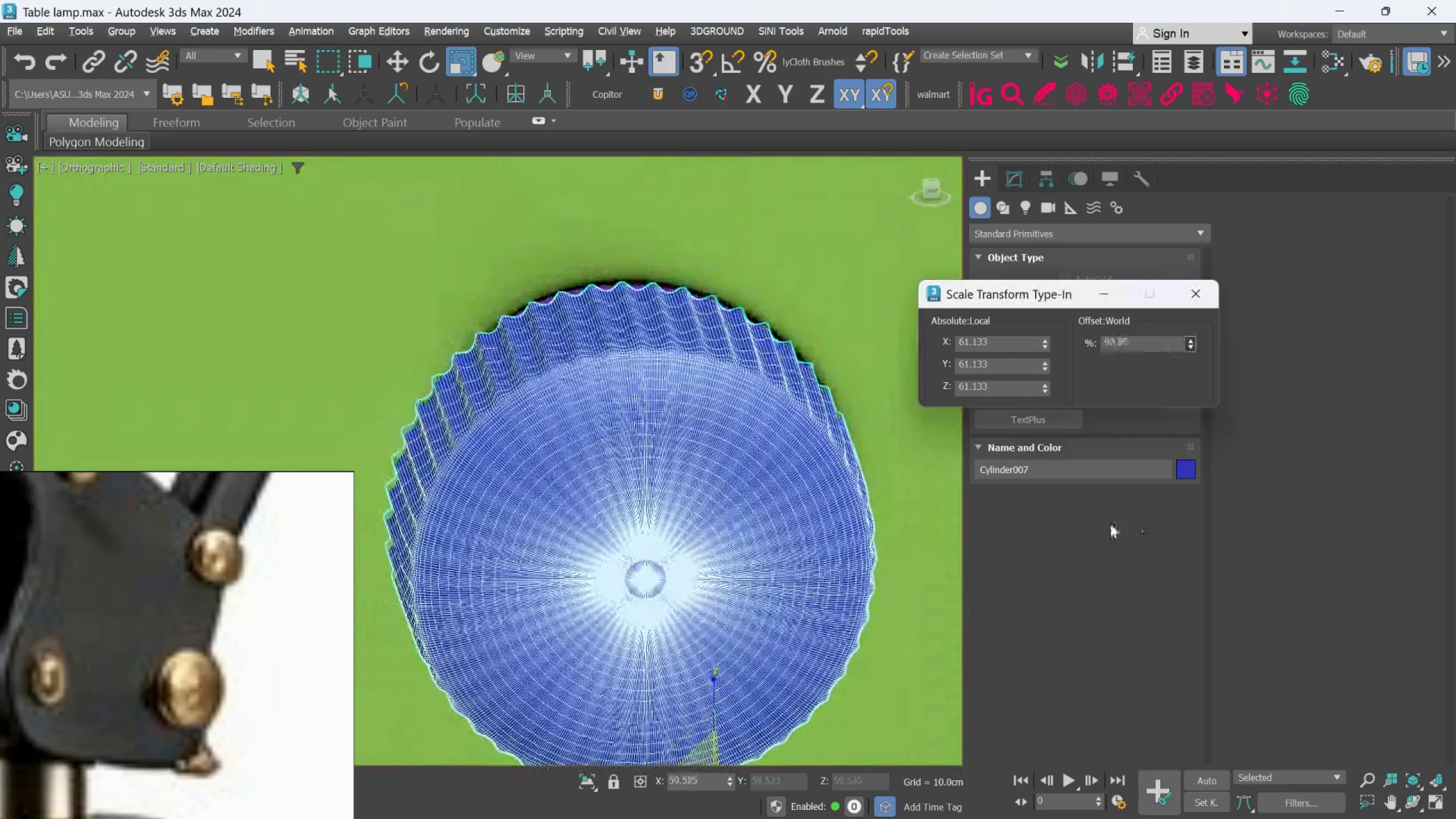 
key(Alt+AltLeft)
 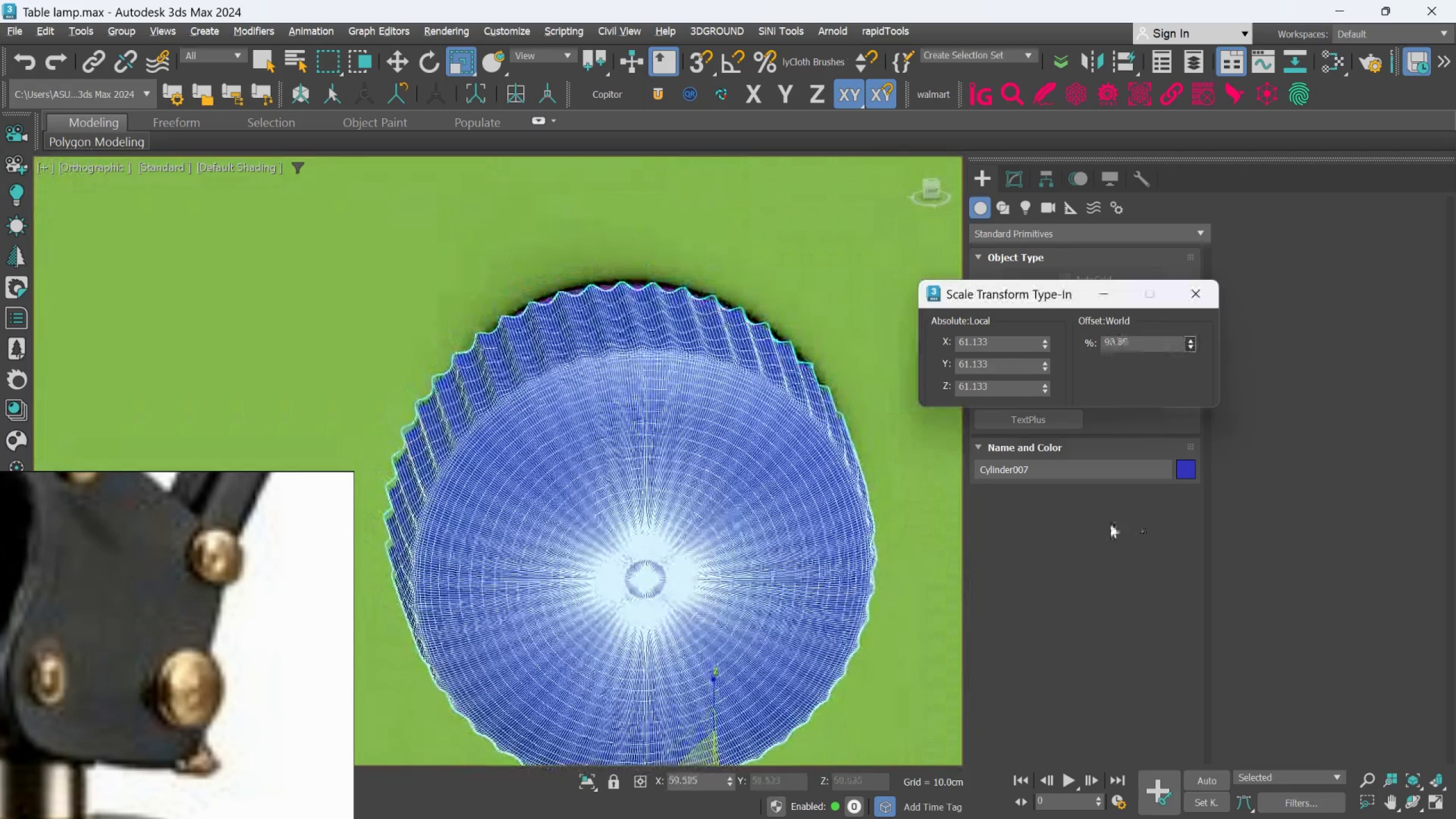 
key(Alt+AltLeft)
 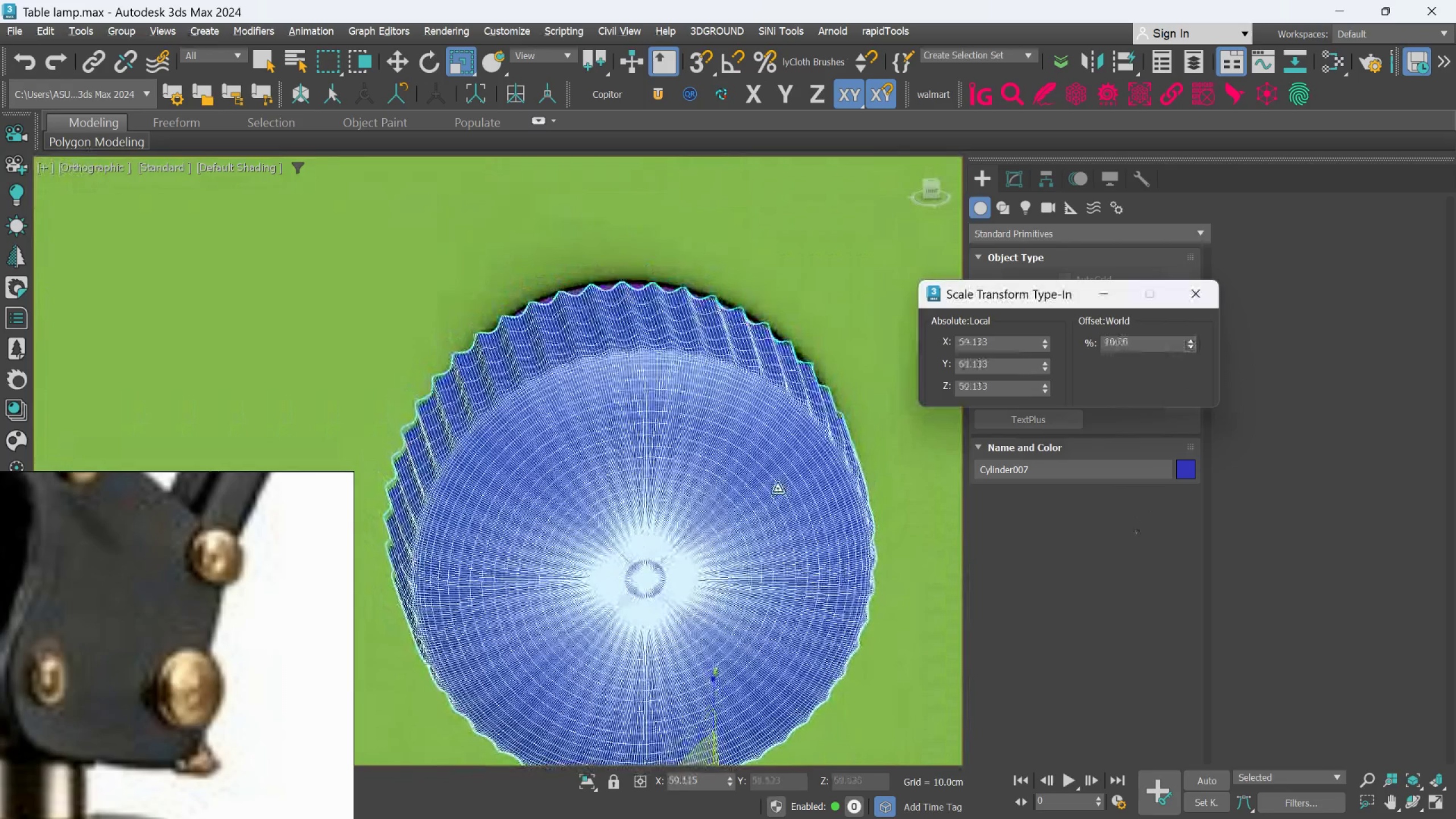 
key(Alt+AltLeft)
 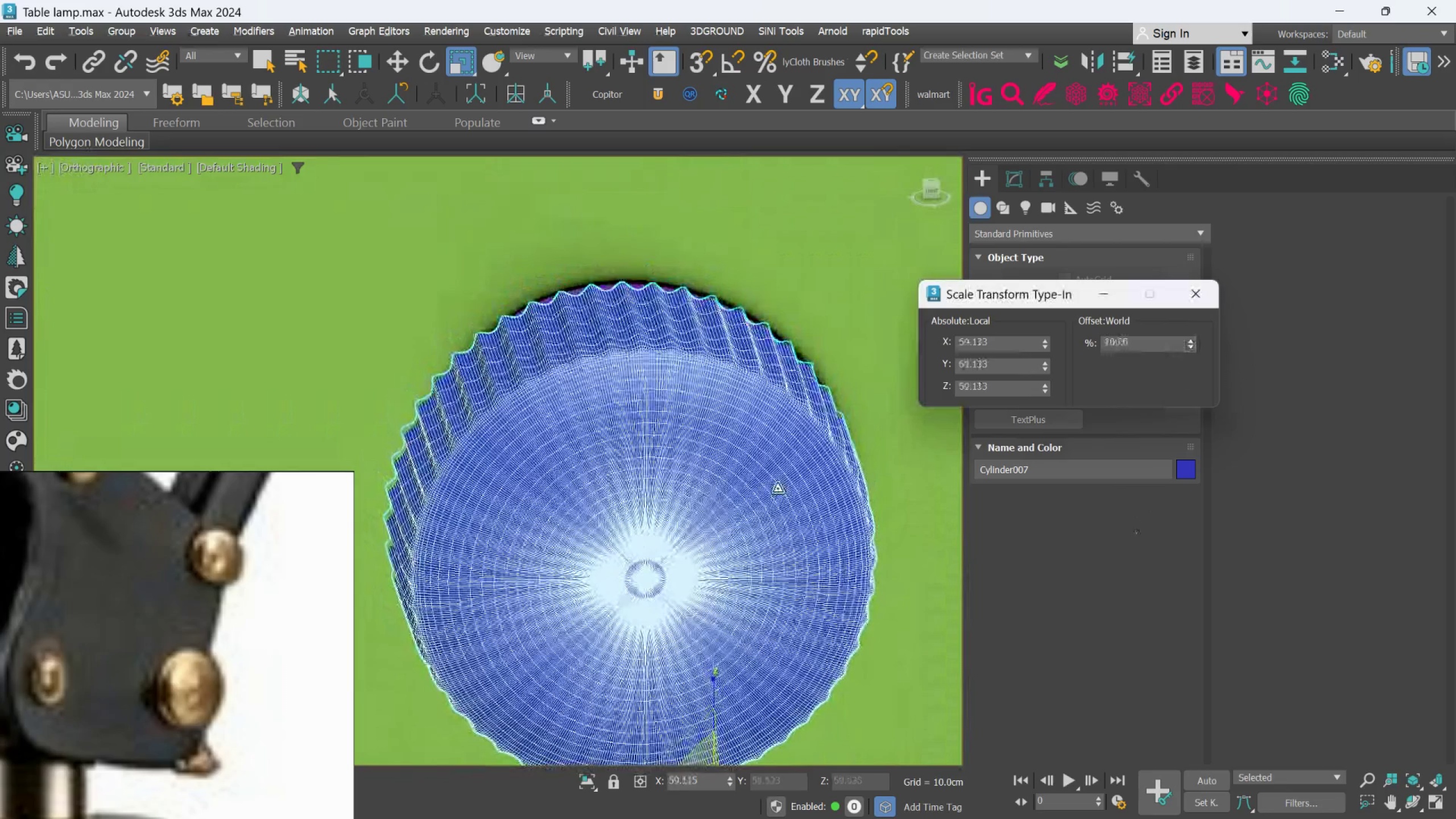 
key(Alt+AltLeft)
 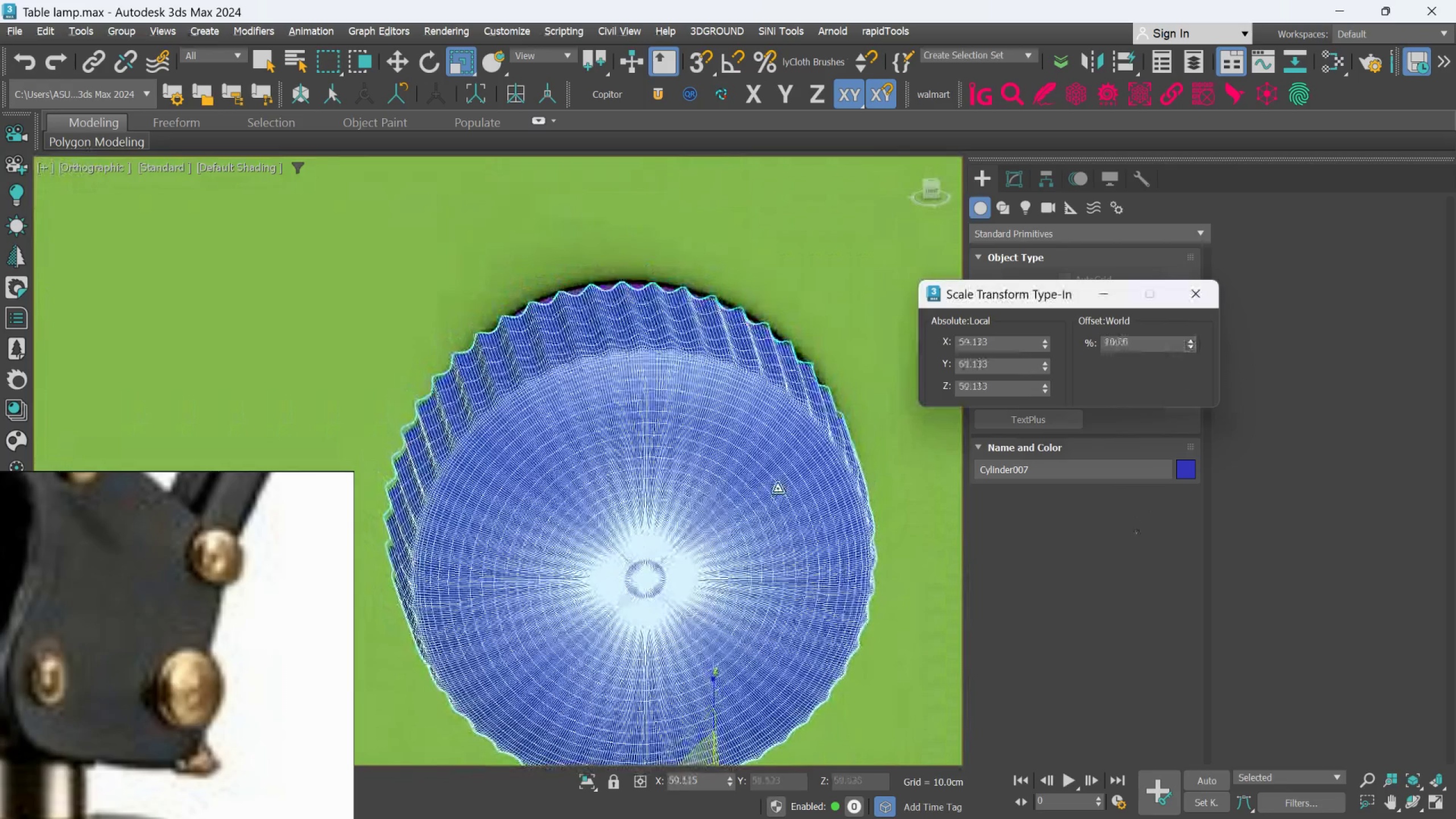 
key(Alt+AltLeft)
 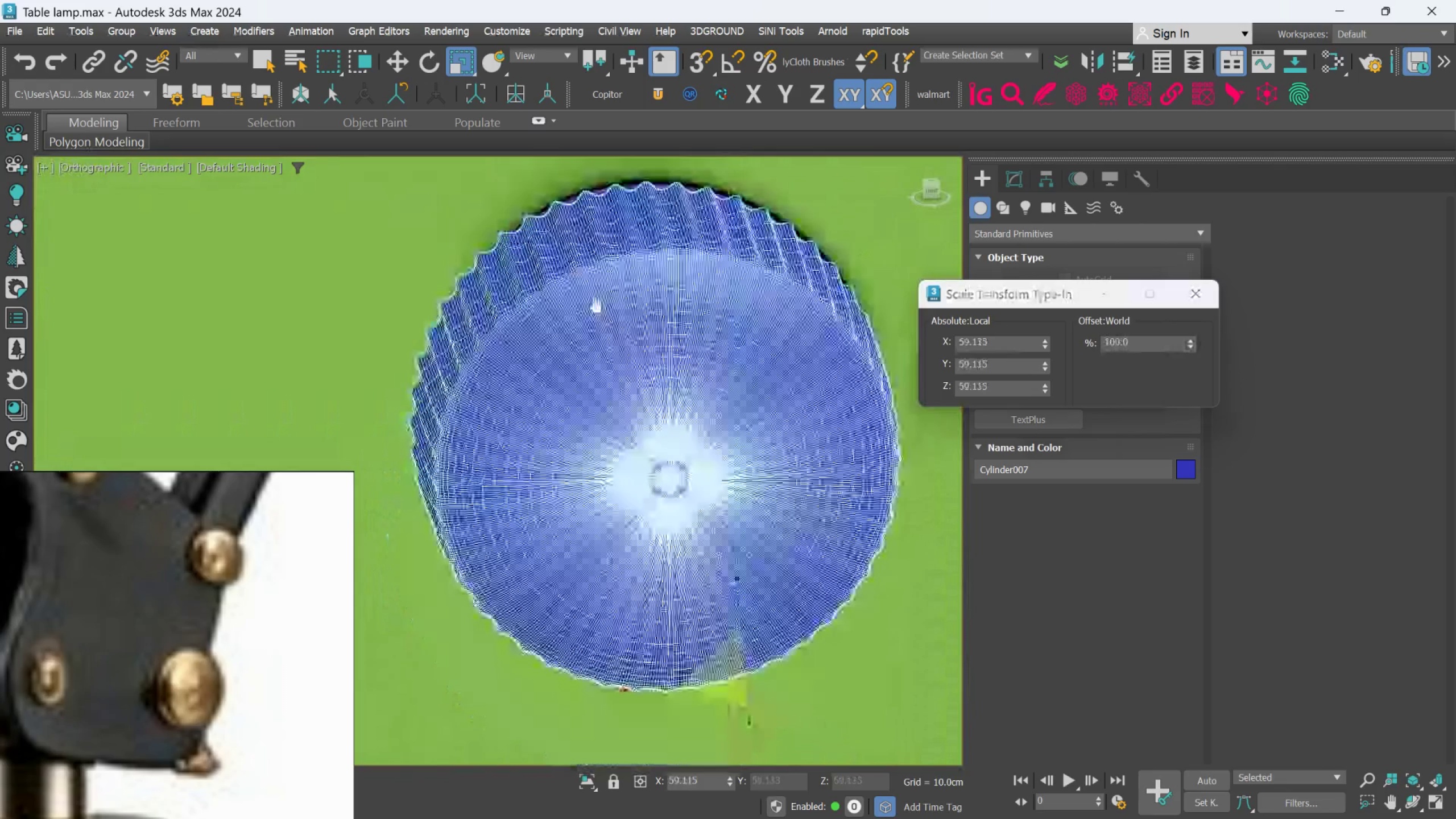 
hold_key(key=AltLeft, duration=1.03)
 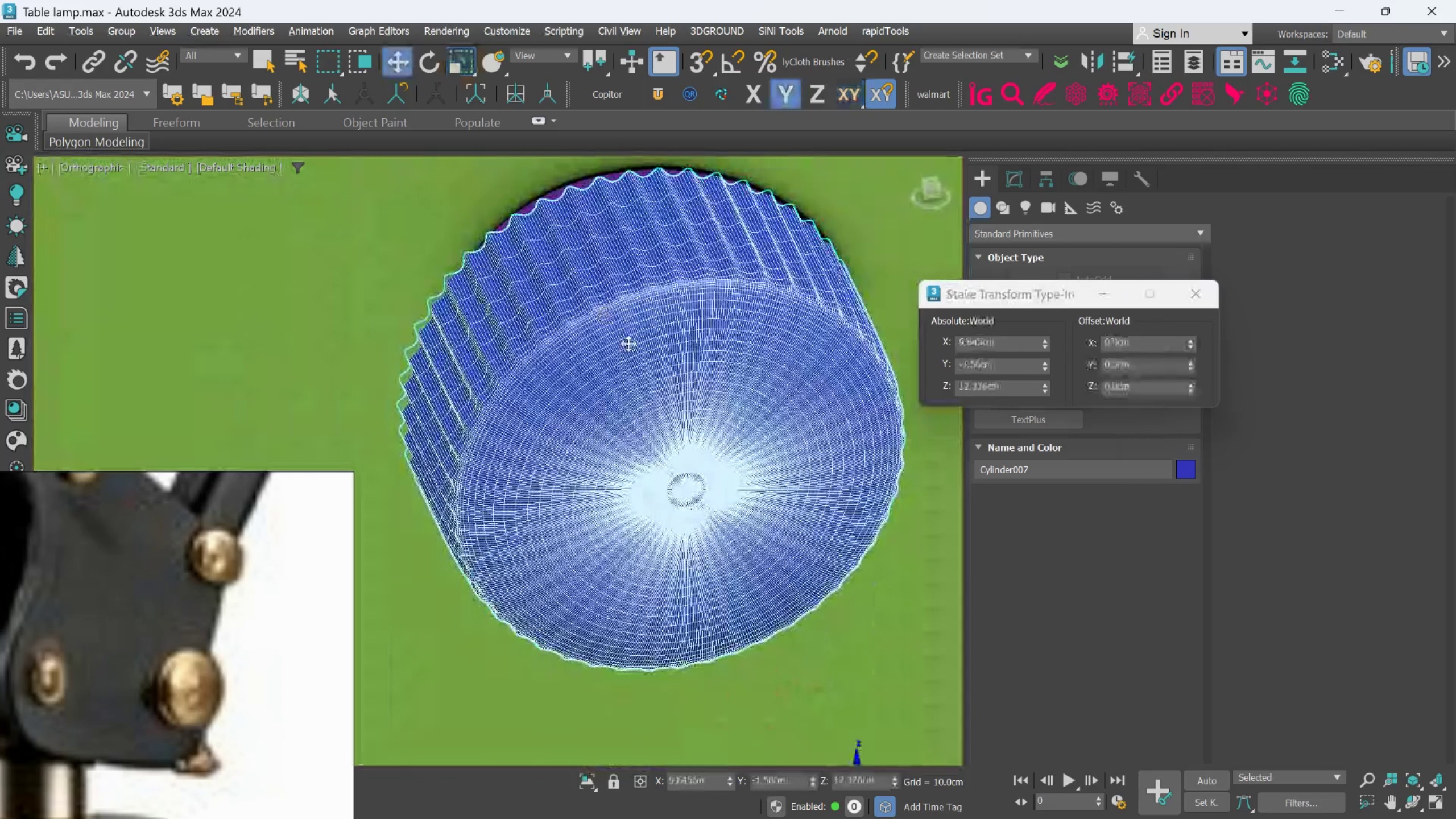 
hold_key(key=AltLeft, duration=4.08)
 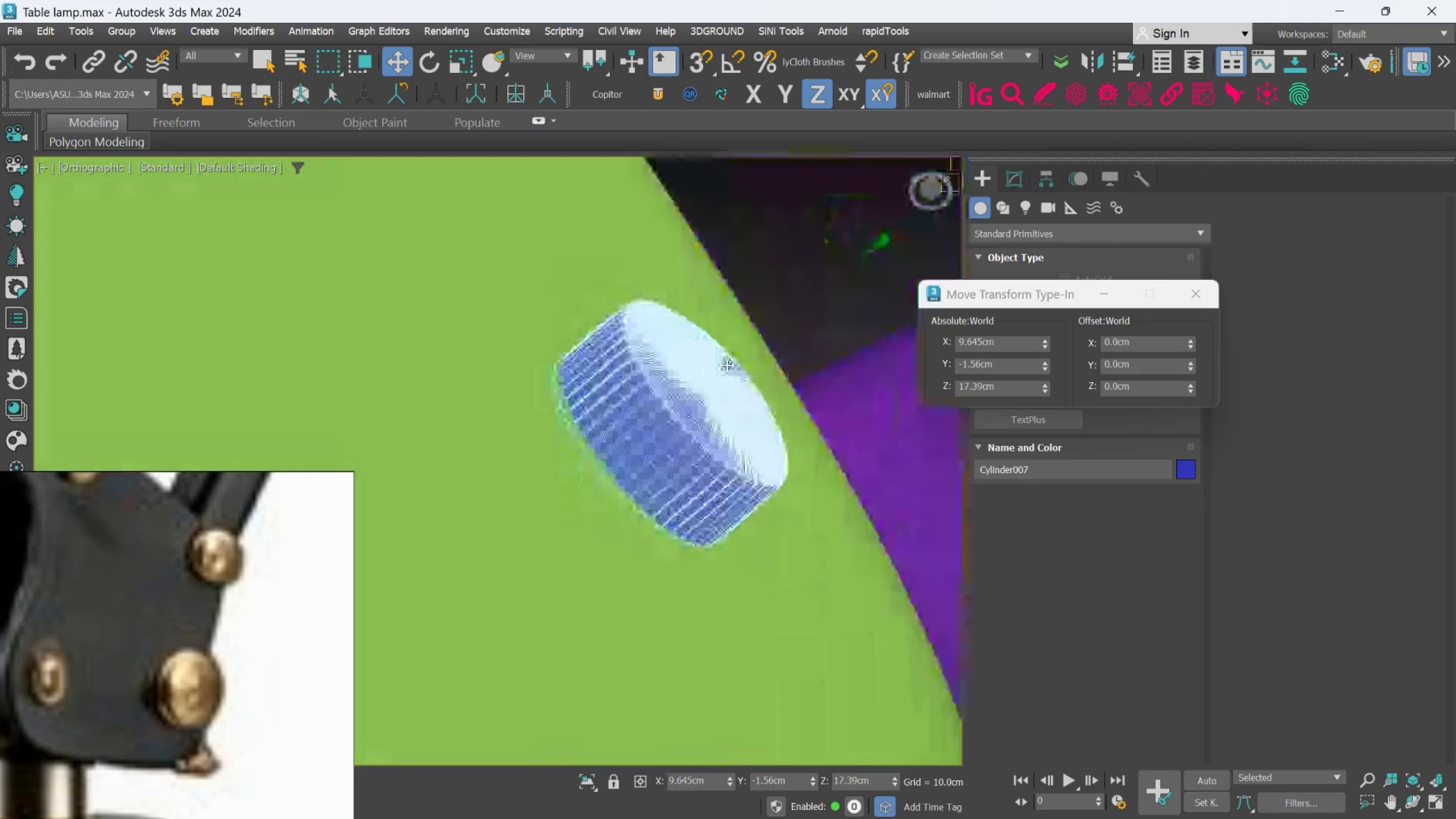 
key(W)
 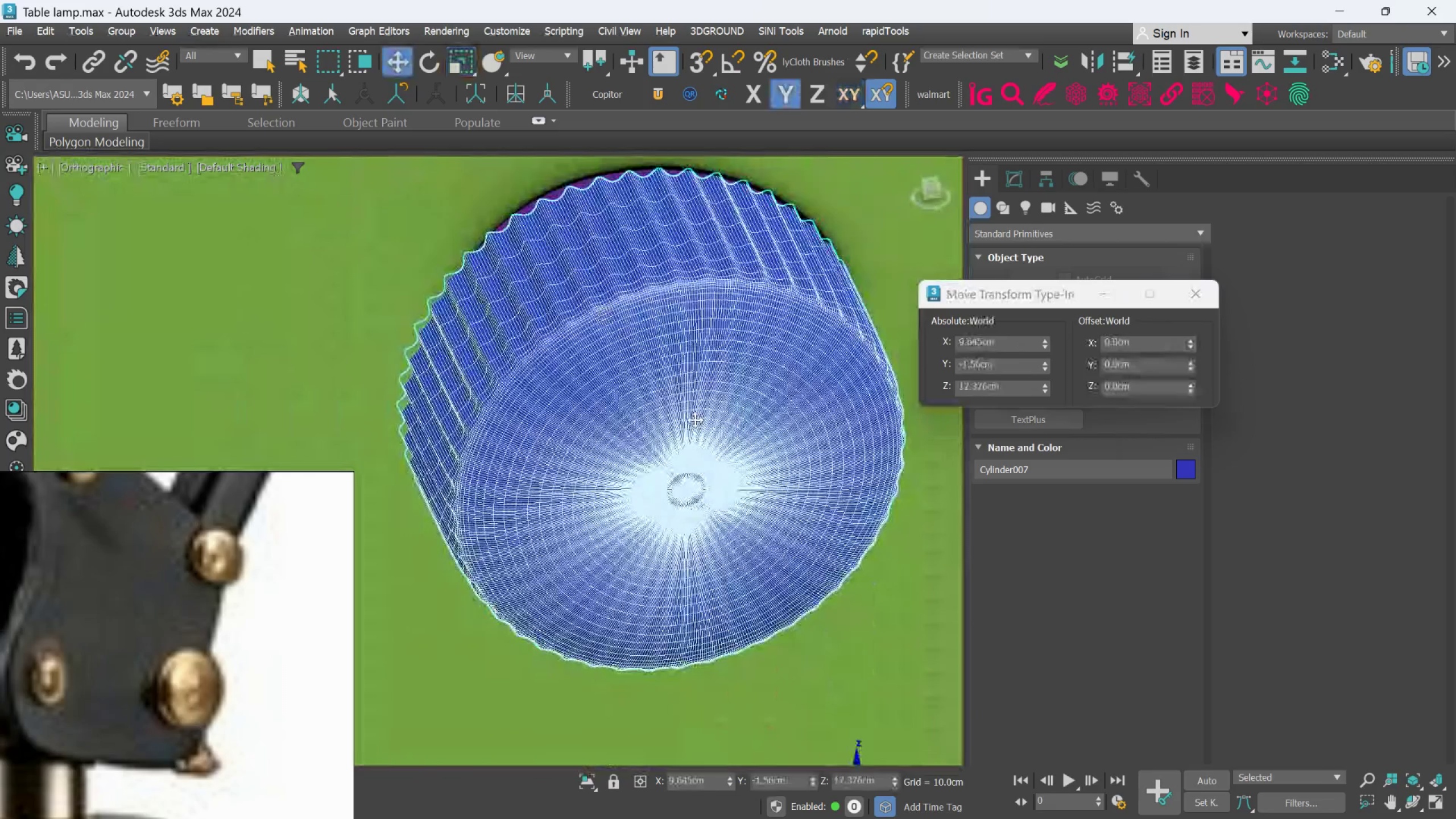 
scroll: coordinate [695, 421], scroll_direction: down, amount: 2.0
 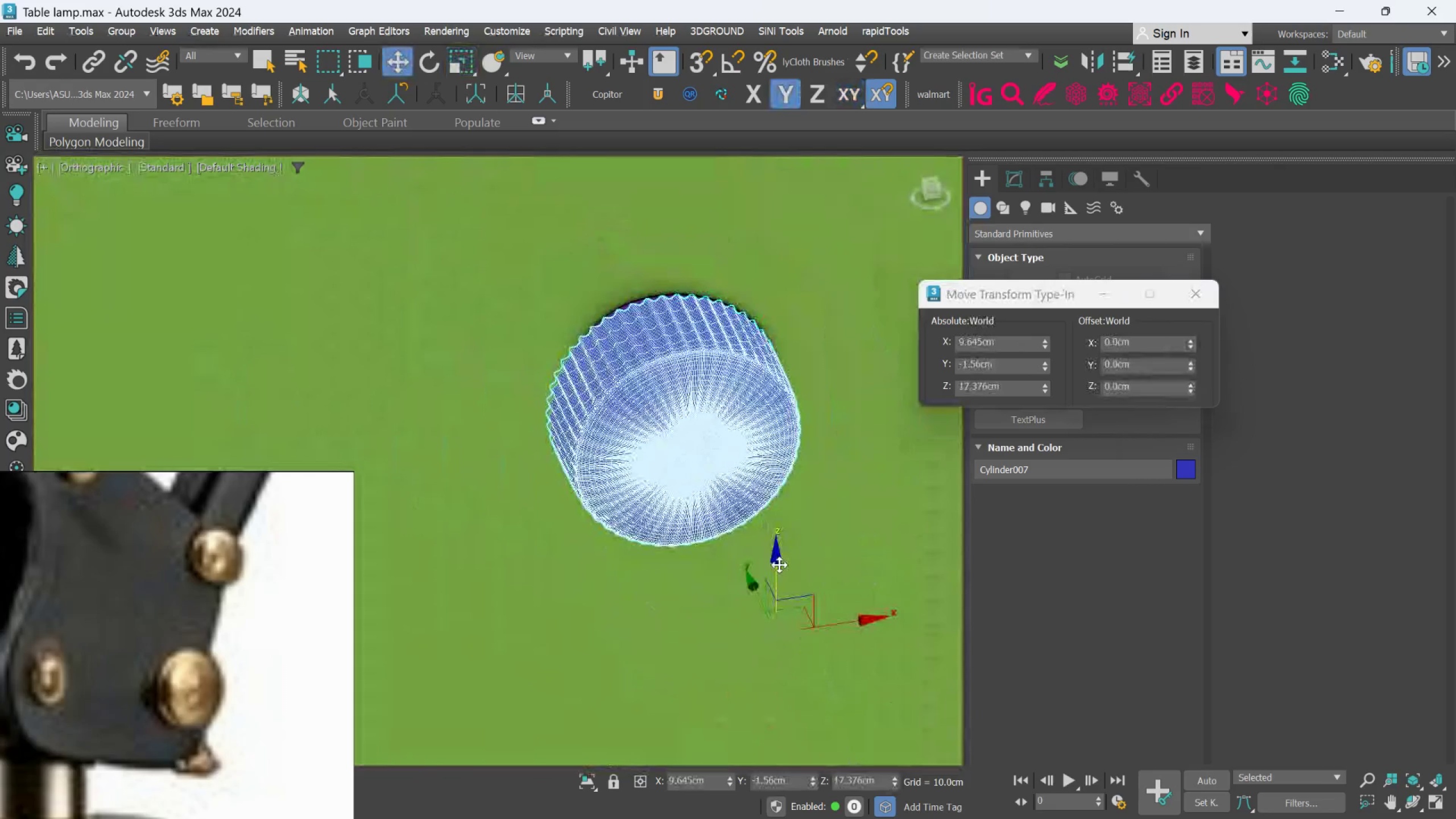 
left_click_drag(start_coordinate=[779, 565], to_coordinate=[780, 559])
 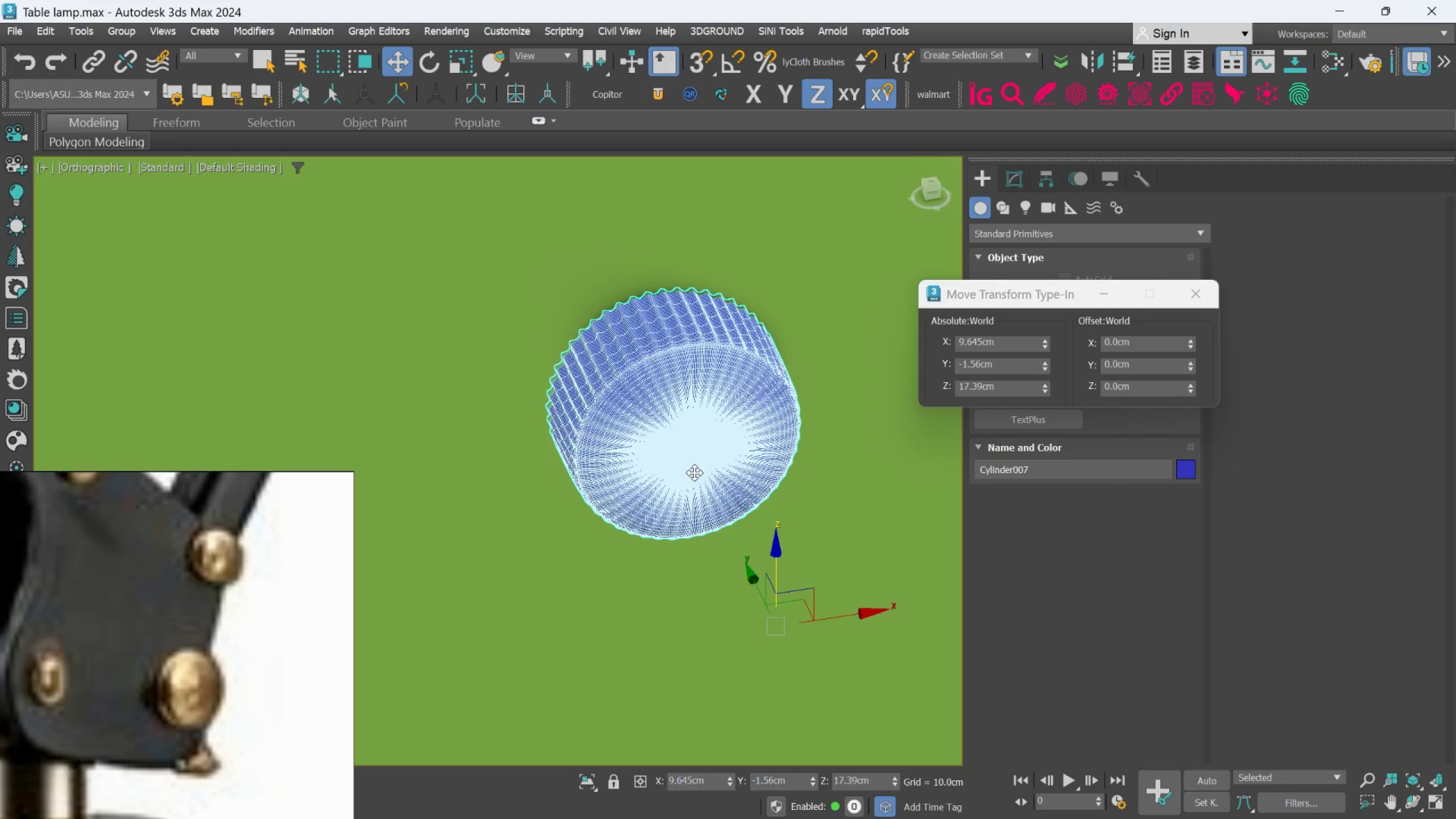 
hold_key(key=AltLeft, duration=1.5)
 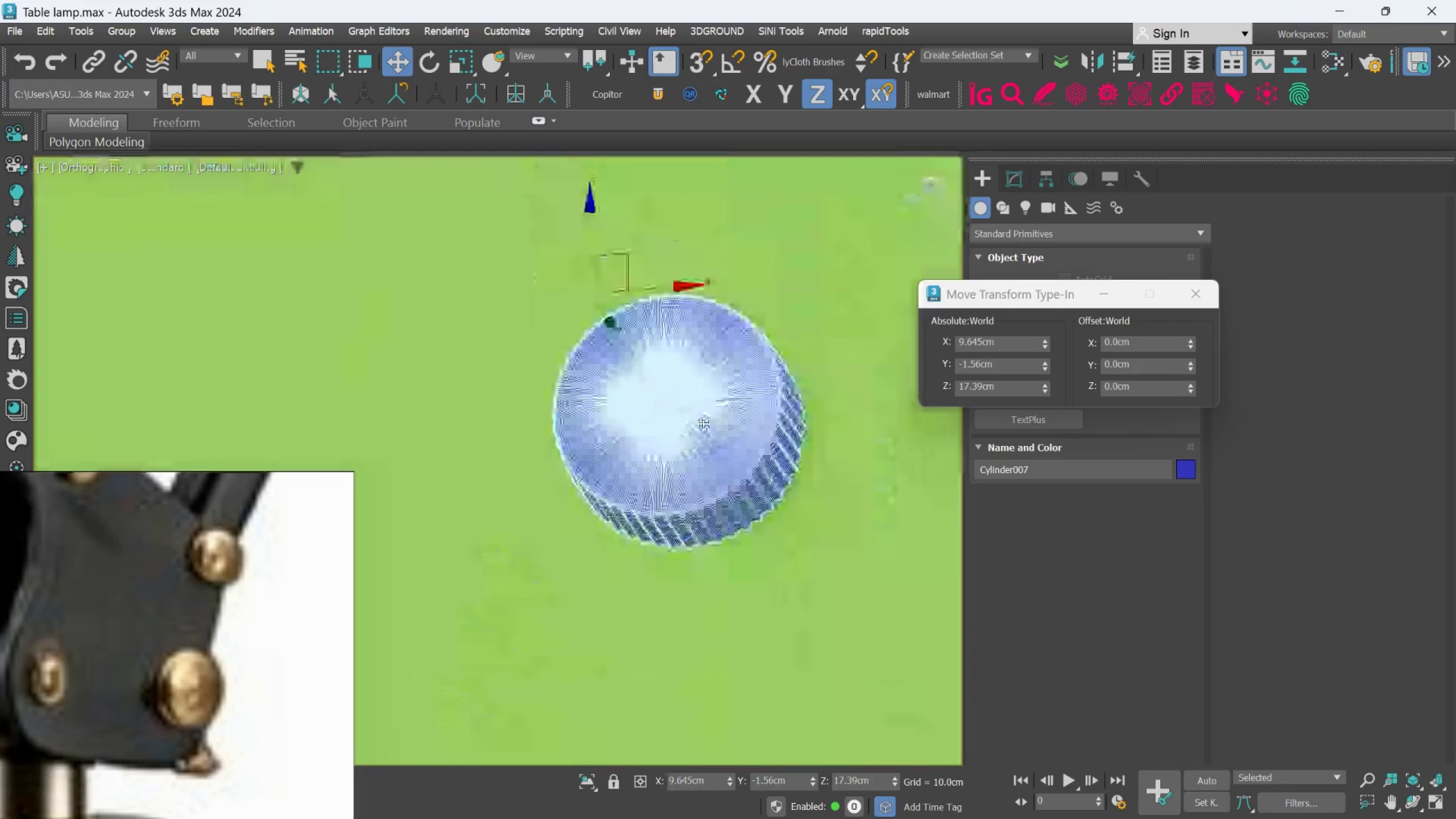 
key(Alt+AltLeft)
 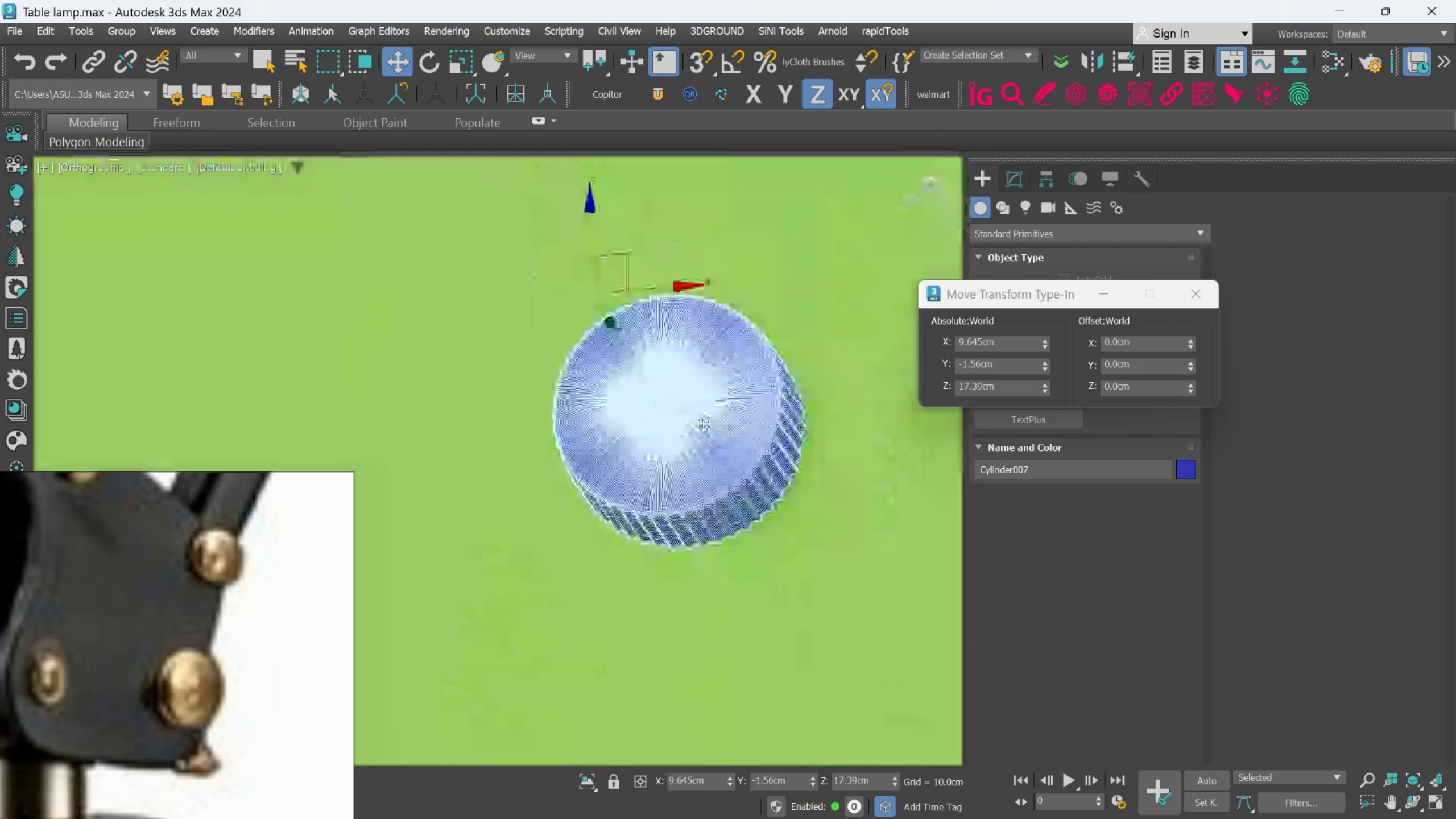 
key(Alt+AltLeft)
 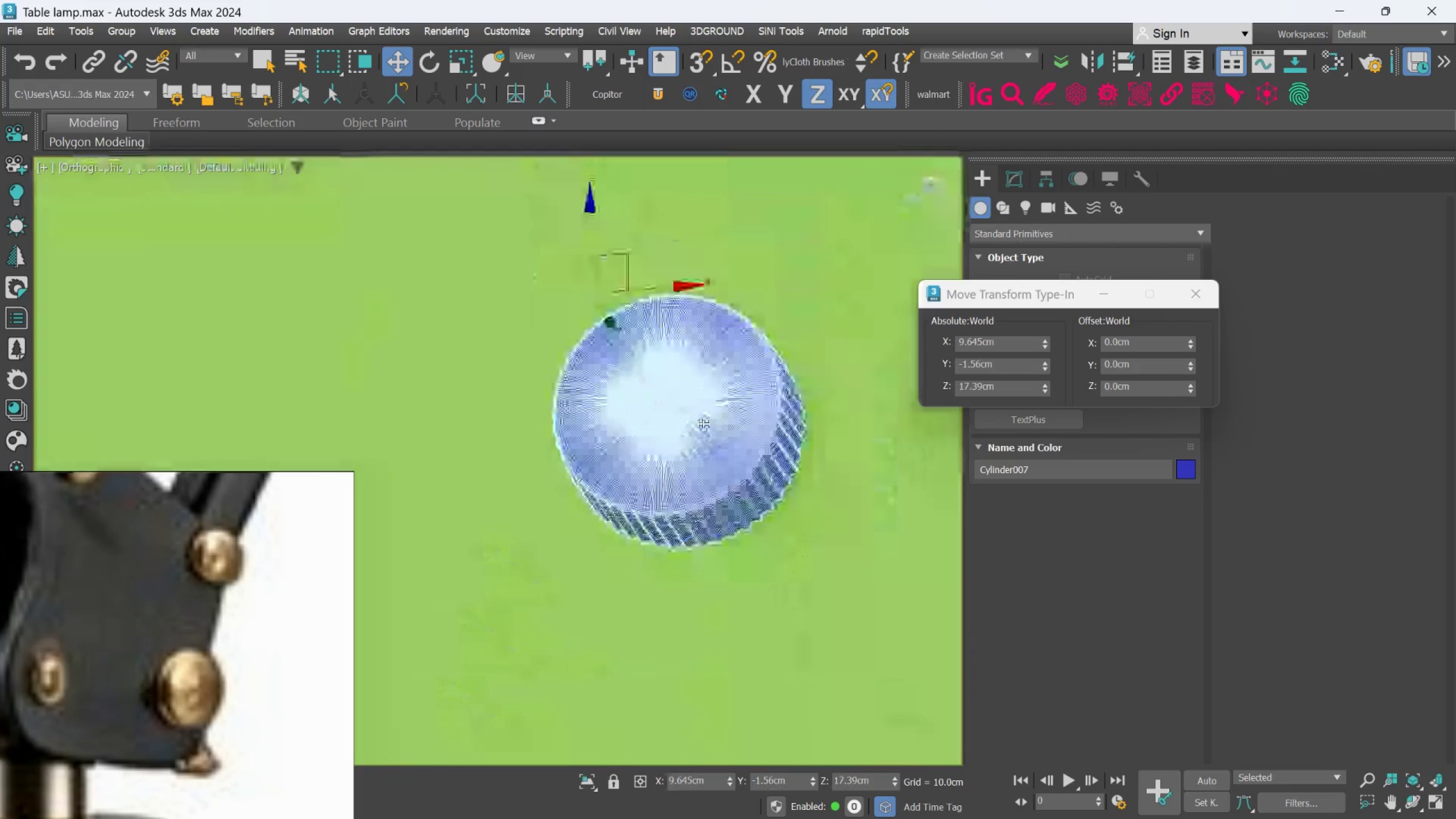 
key(Alt+AltLeft)
 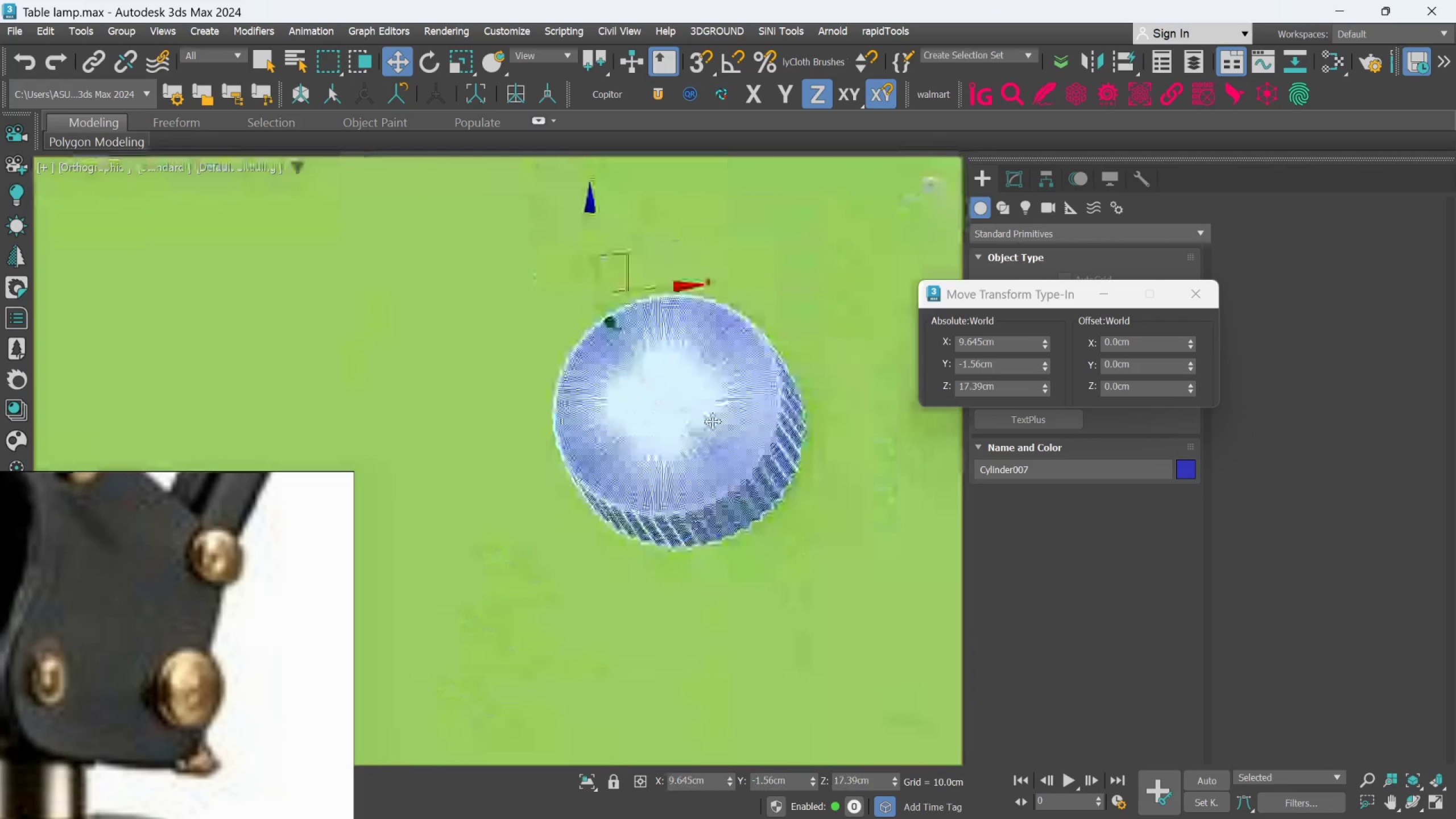 
key(Alt+AltLeft)
 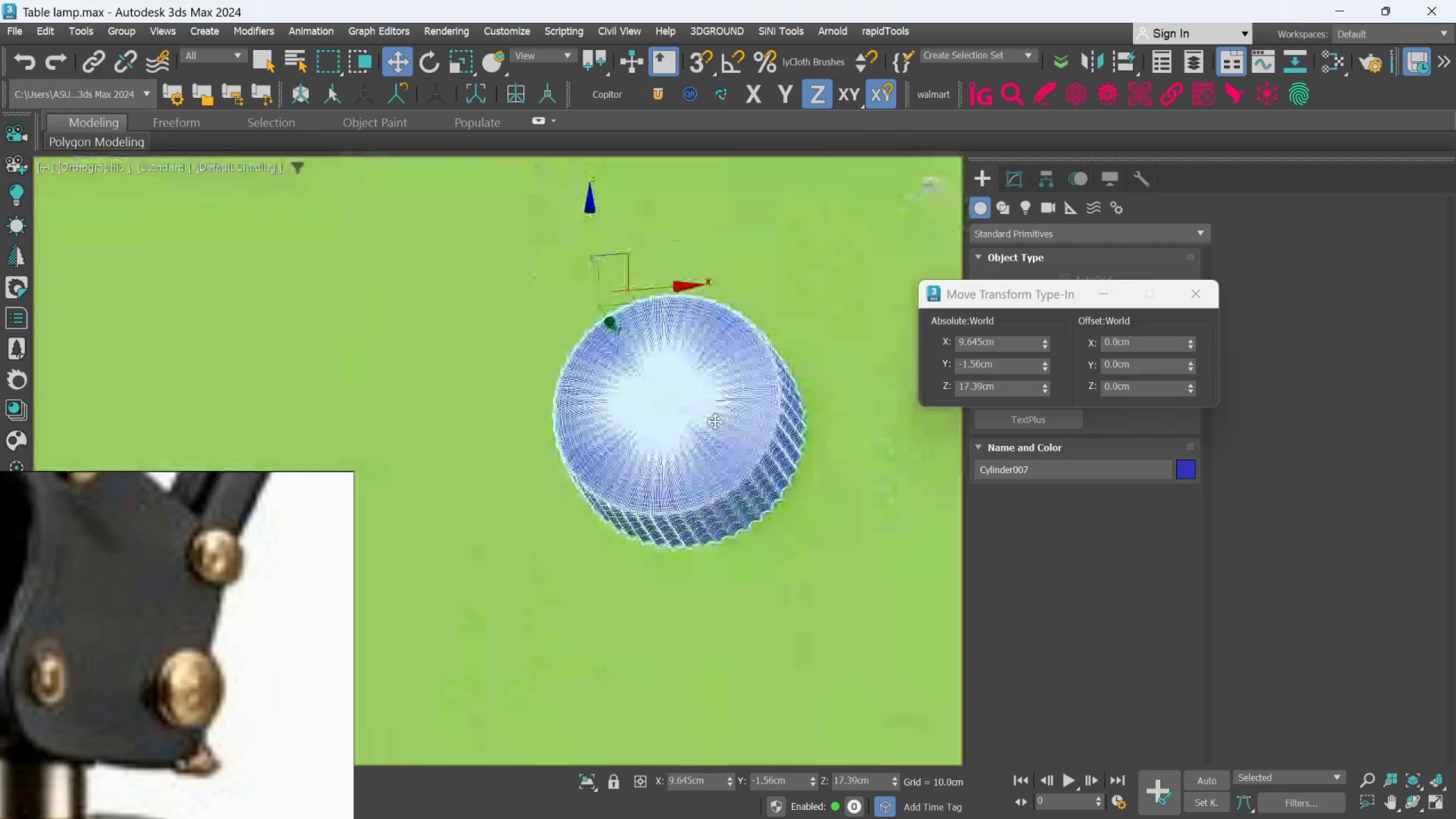 
hold_key(key=AltLeft, duration=0.83)
 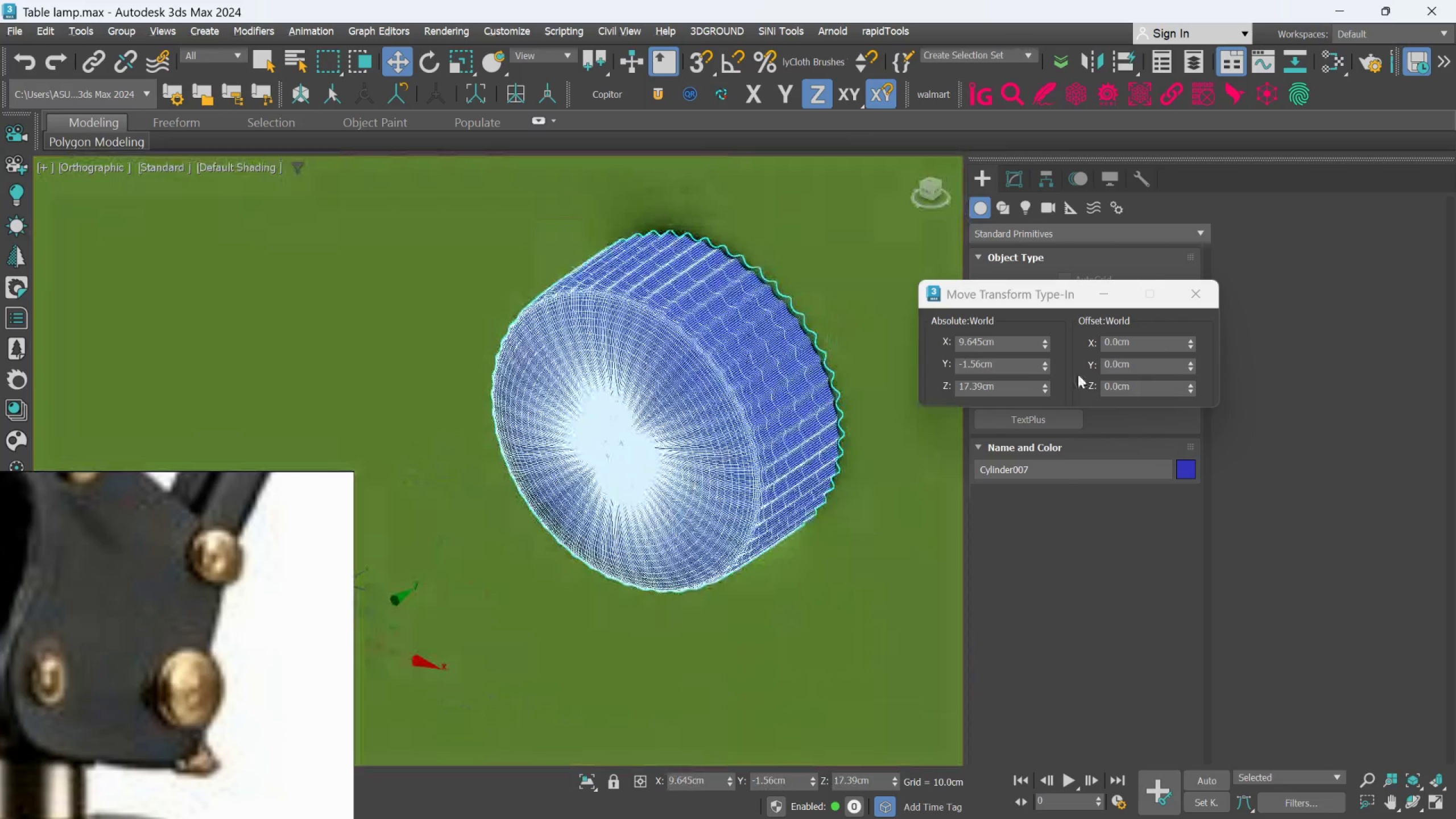 
scroll: coordinate [715, 421], scroll_direction: up, amount: 1.0
 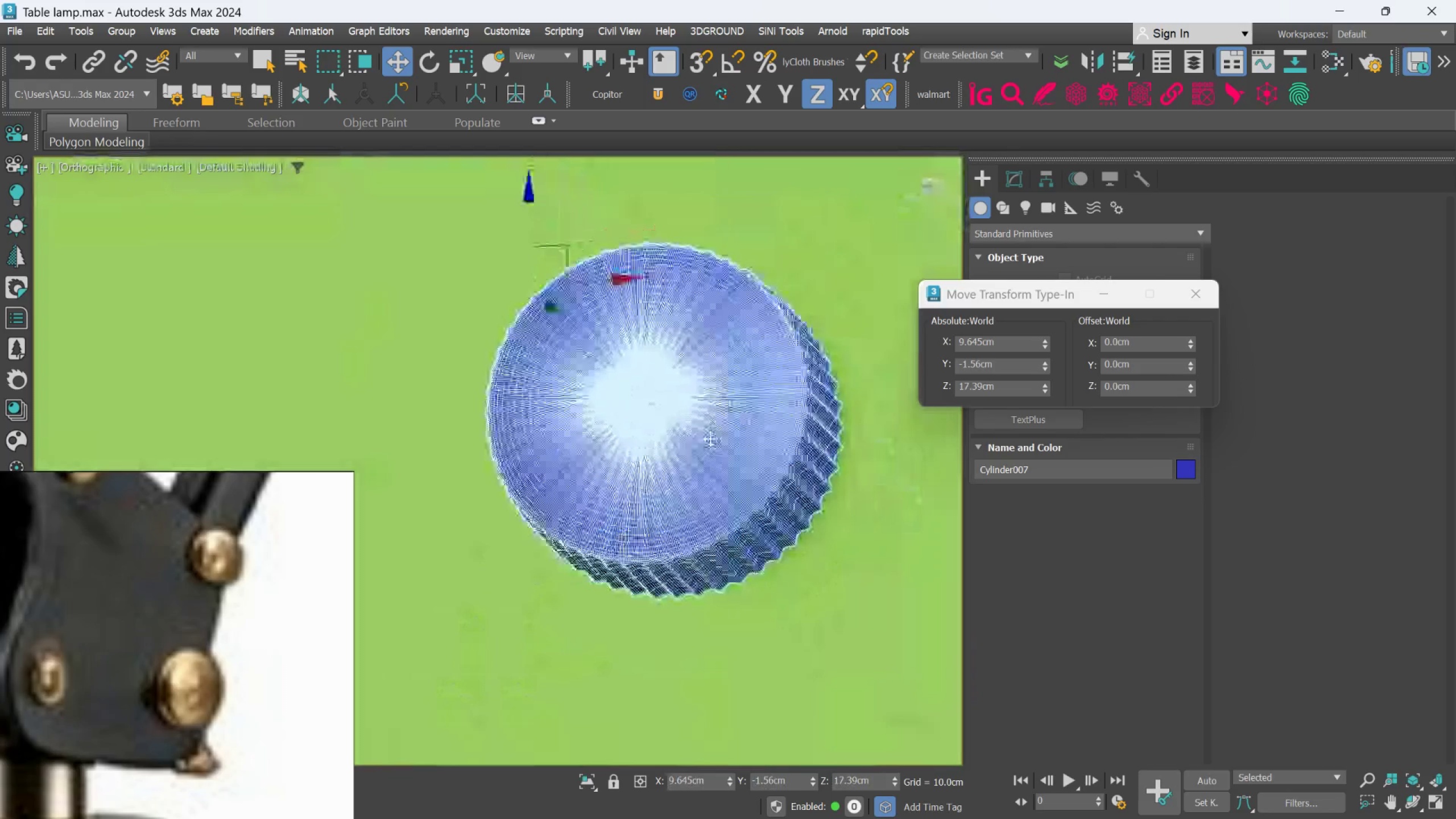 
hold_key(key=AltLeft, duration=2.05)
 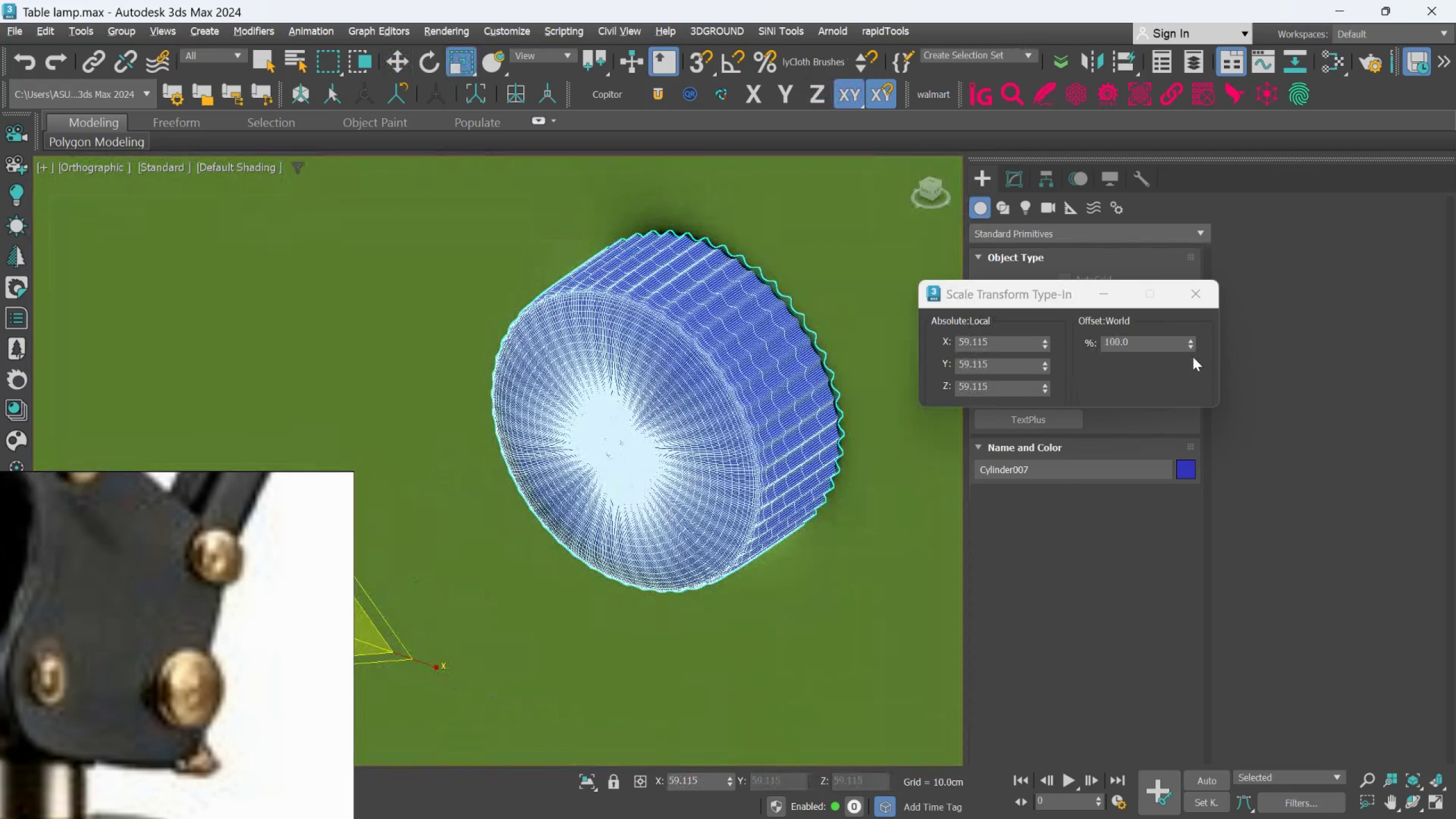 
key(R)
 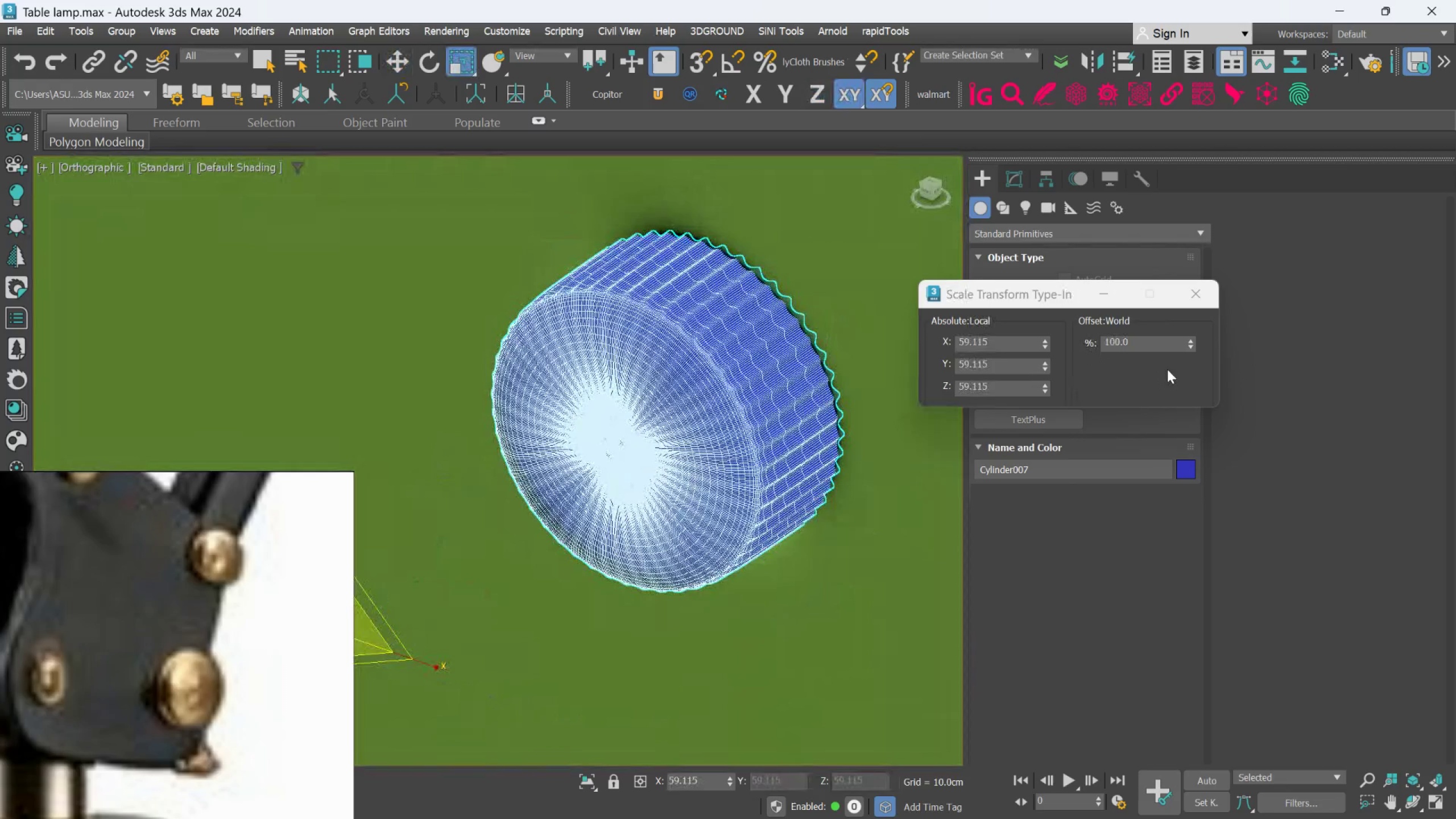 
hold_key(key=AltLeft, duration=1.5)
left_click_drag(start_coordinate=[1193, 346], to_coordinate=[1196, 423])
 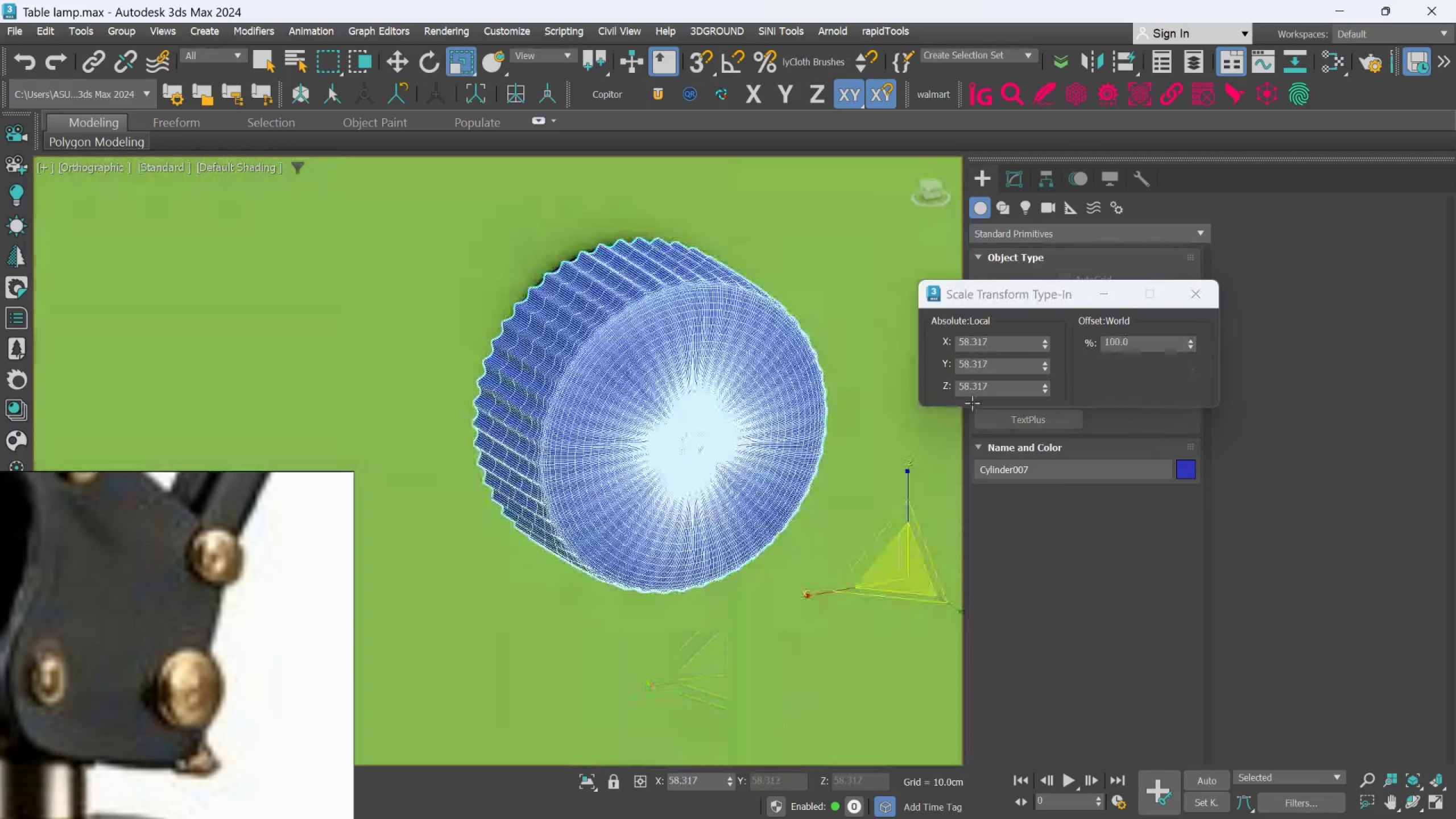 
hold_key(key=AltLeft, duration=1.49)
 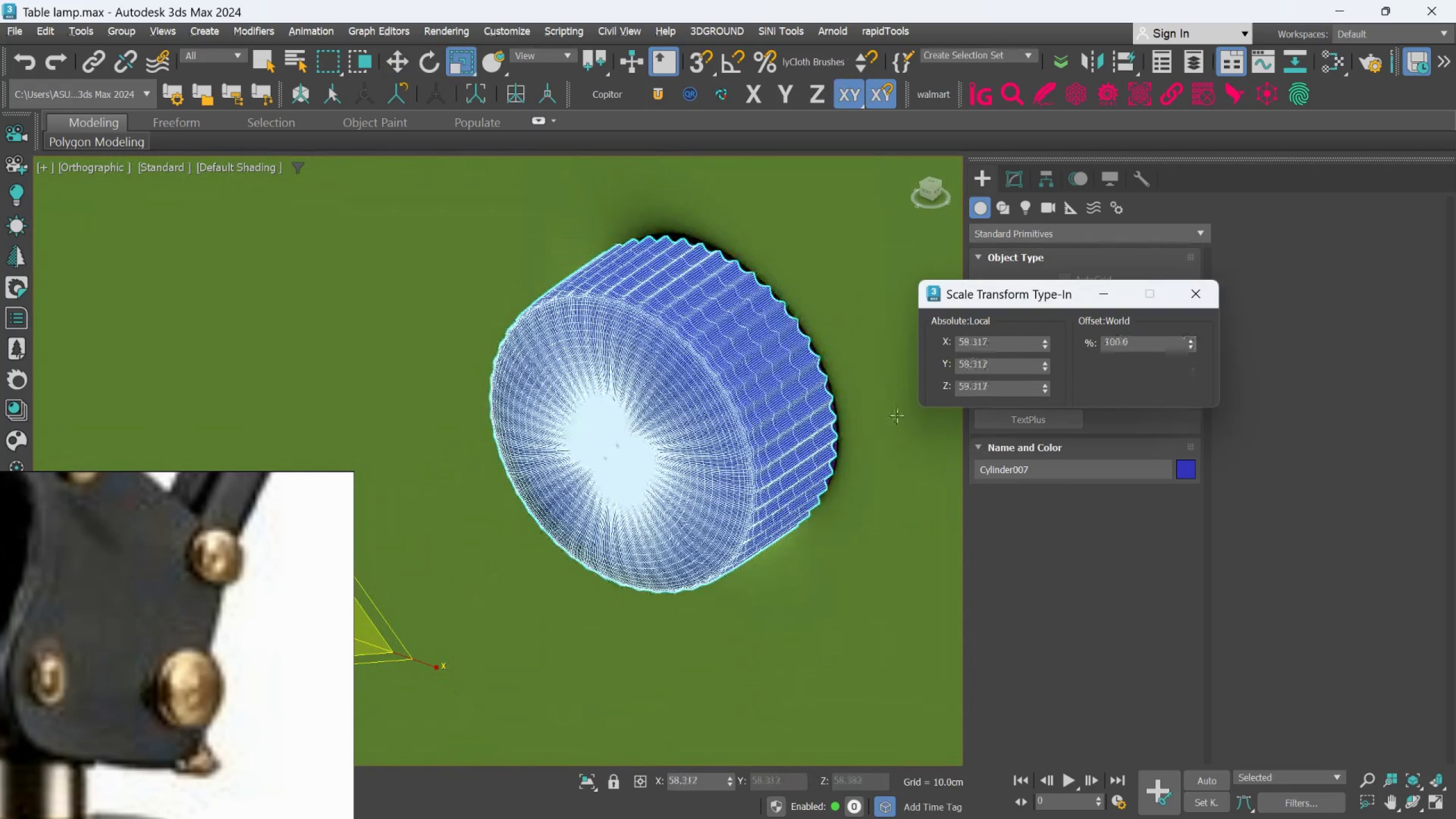 
hold_key(key=AltLeft, duration=1.51)
 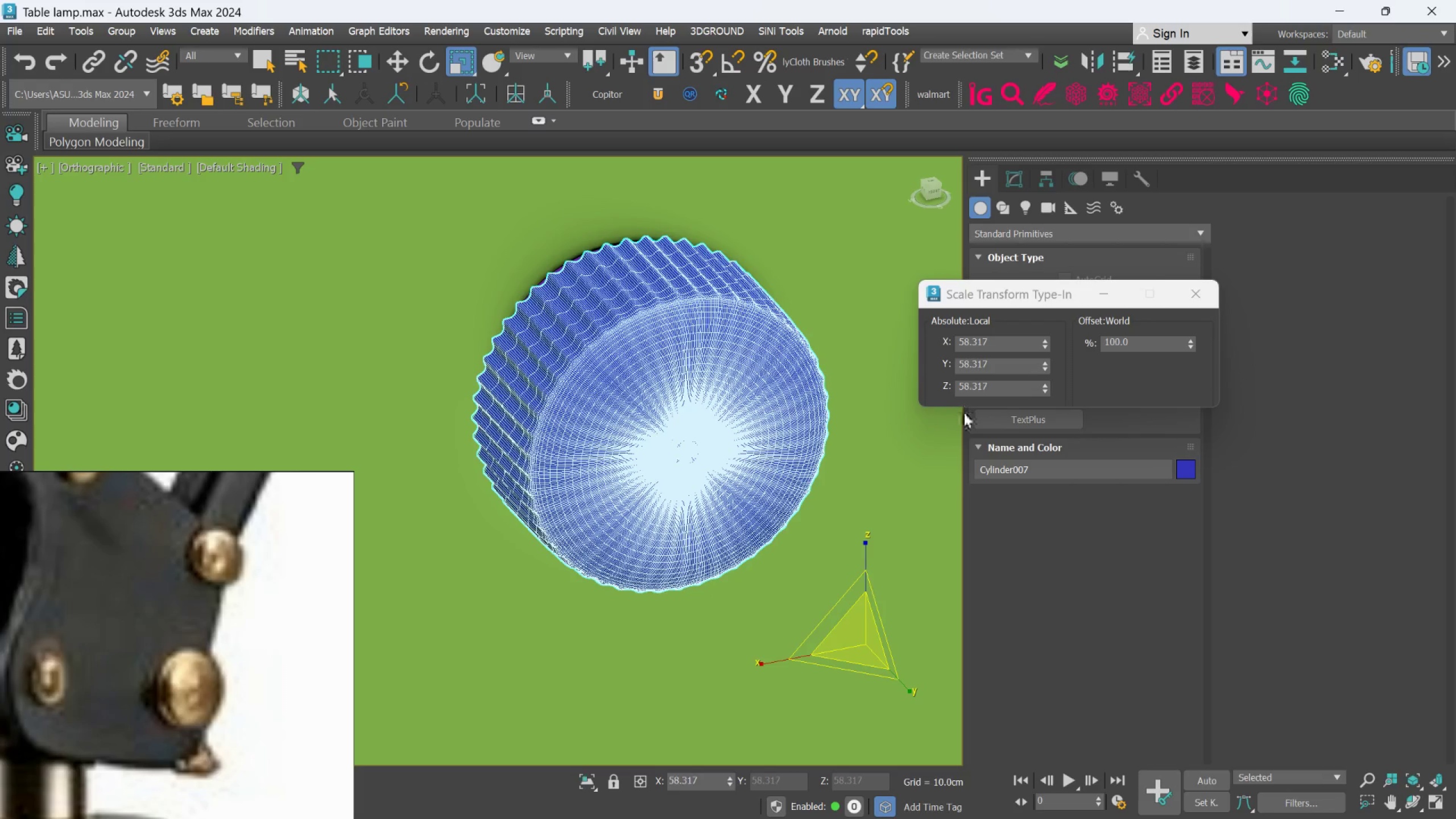 
hold_key(key=AltLeft, duration=0.58)
 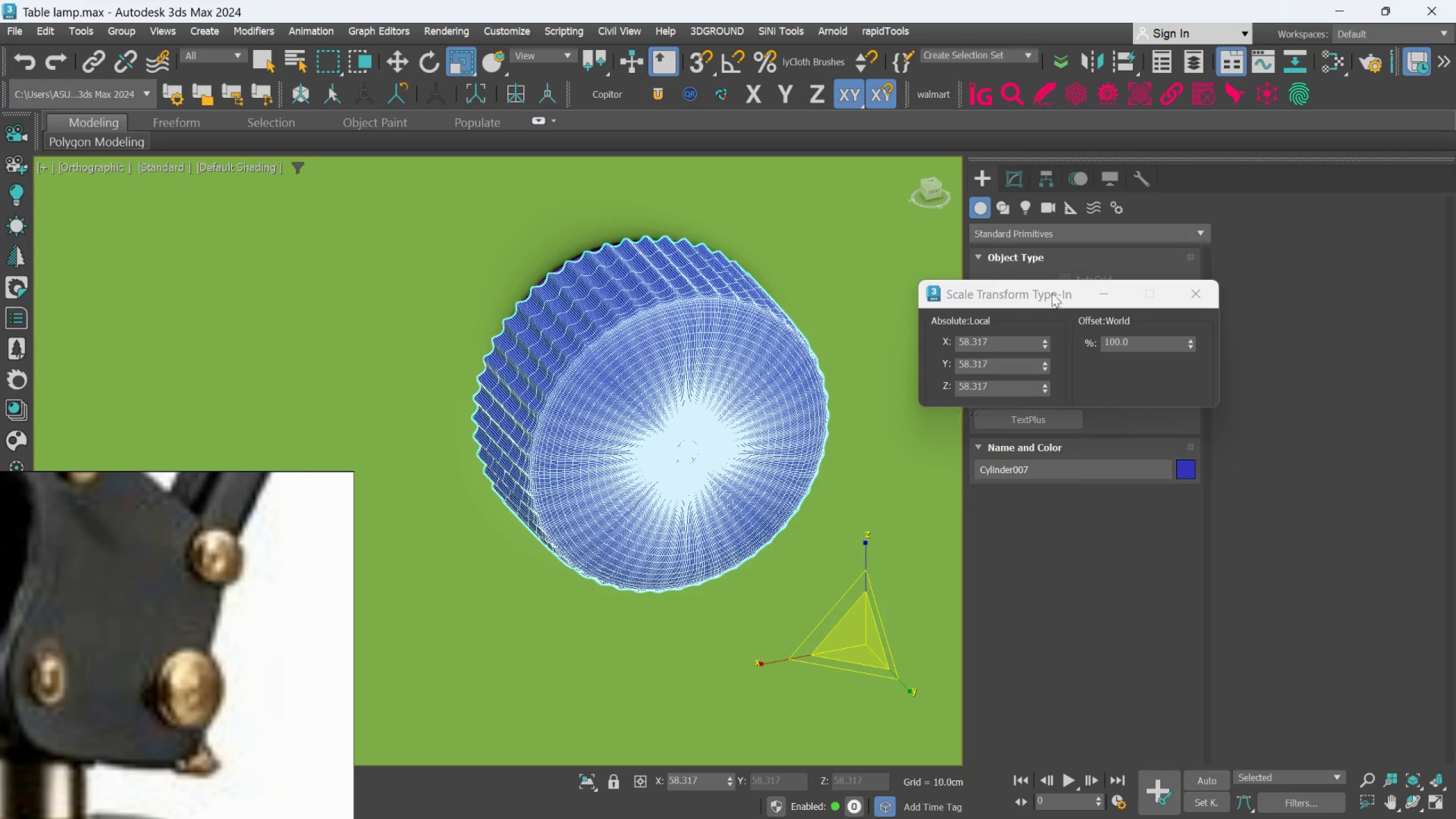 
hold_key(key=AltLeft, duration=1.51)
left_click_drag(start_coordinate=[1193, 346], to_coordinate=[1189, 402])
 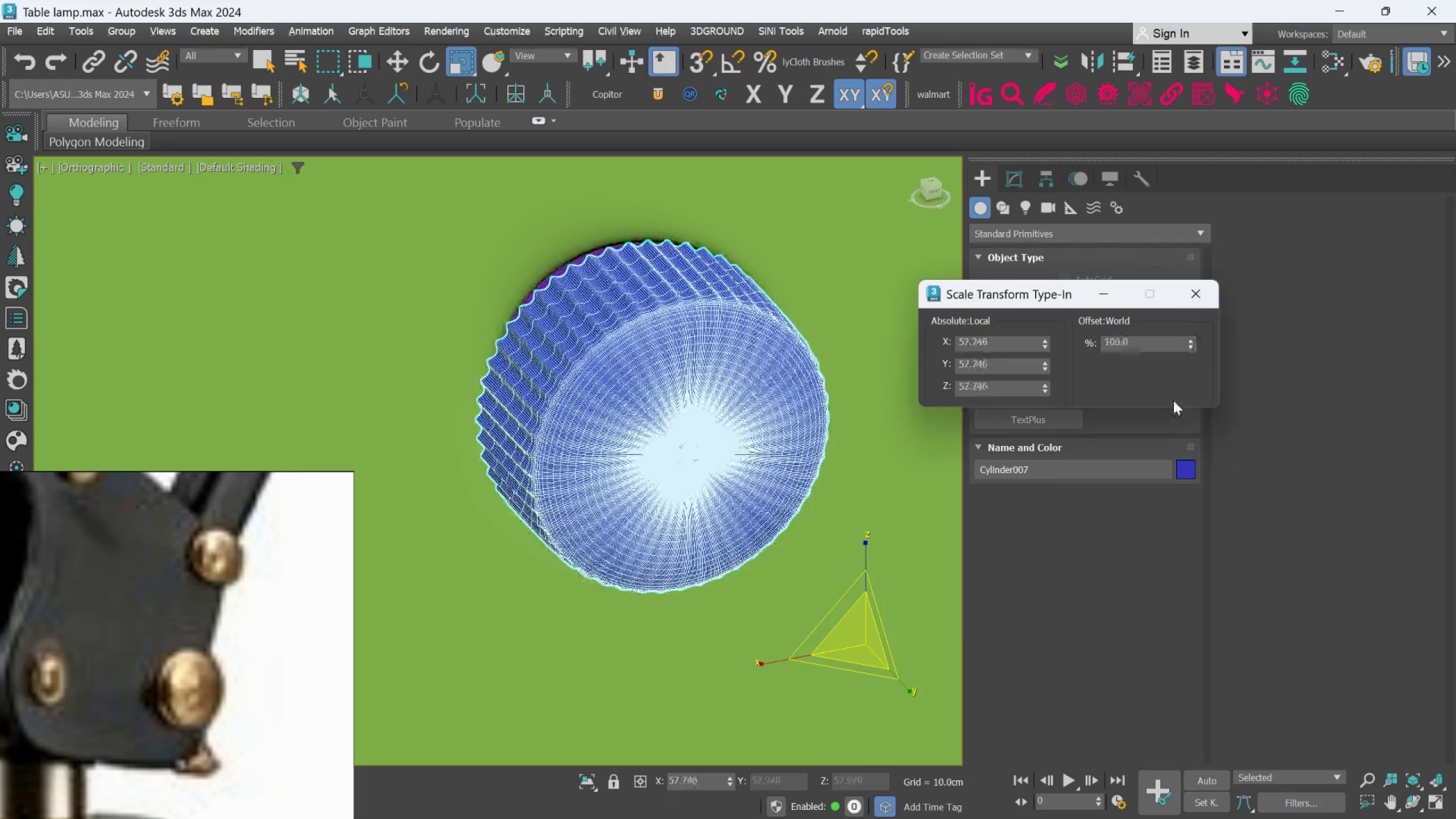 
hold_key(key=AltLeft, duration=0.5)
 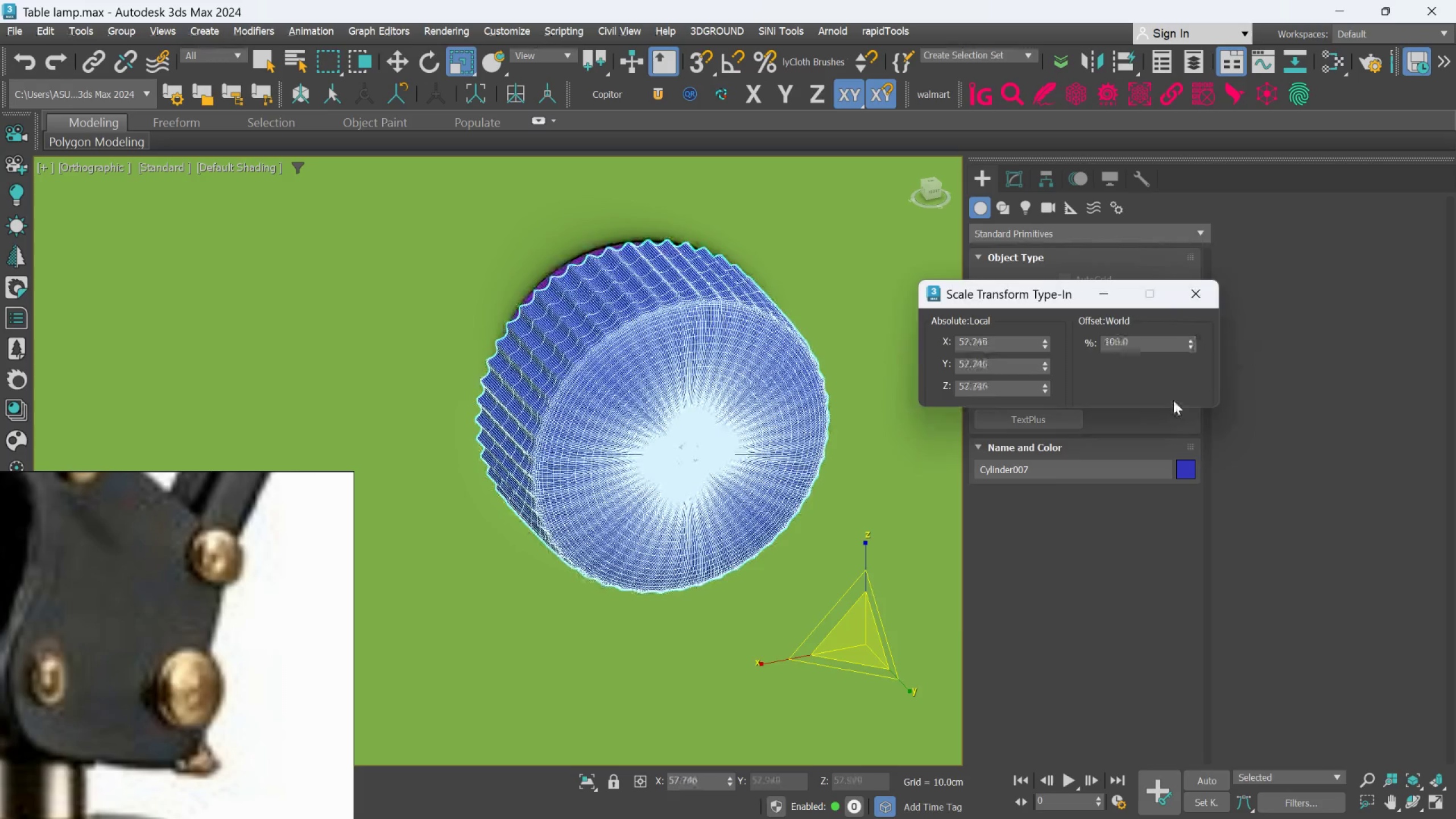 
key(W)
 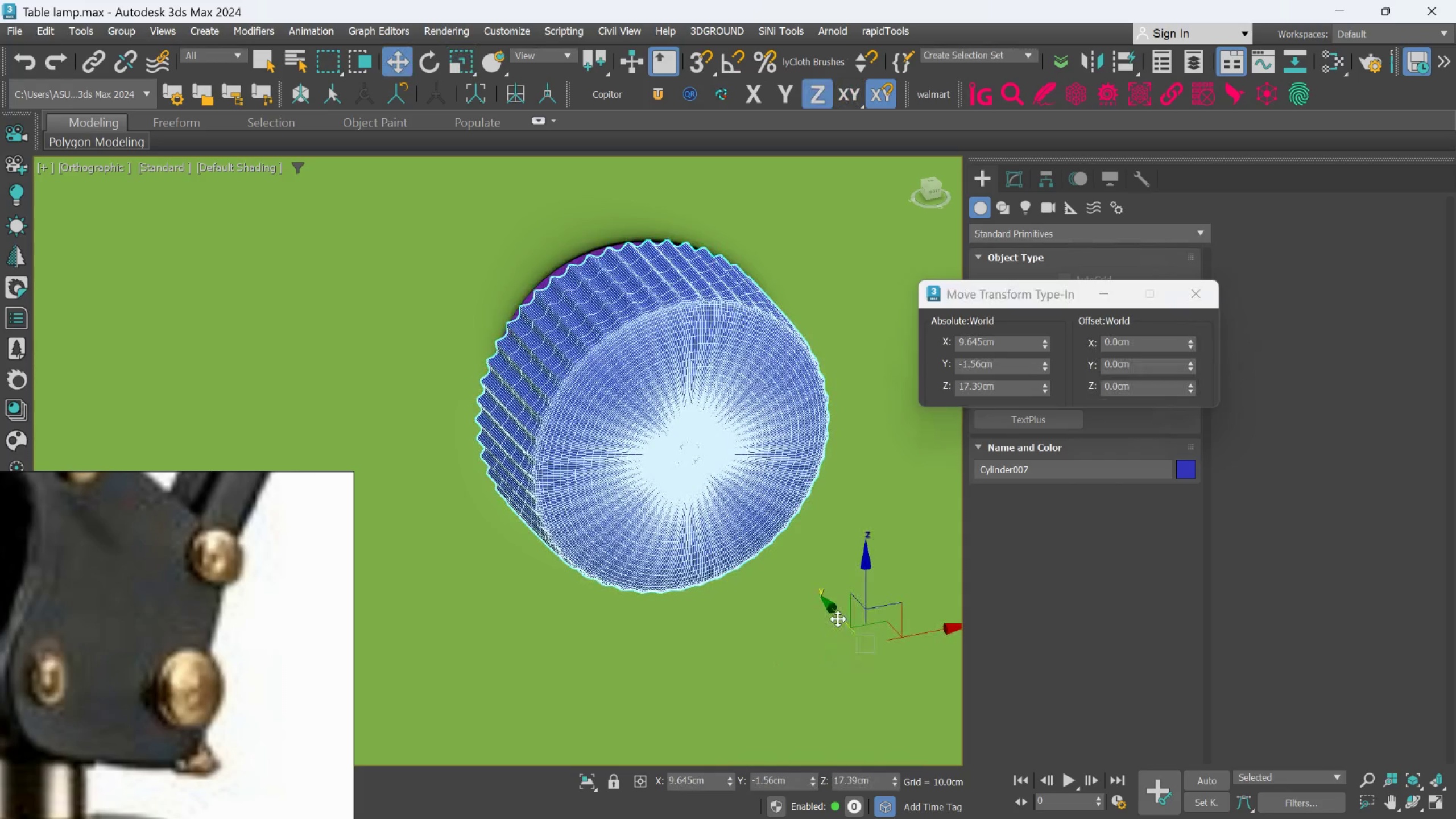 
left_click_drag(start_coordinate=[838, 617], to_coordinate=[832, 599])
 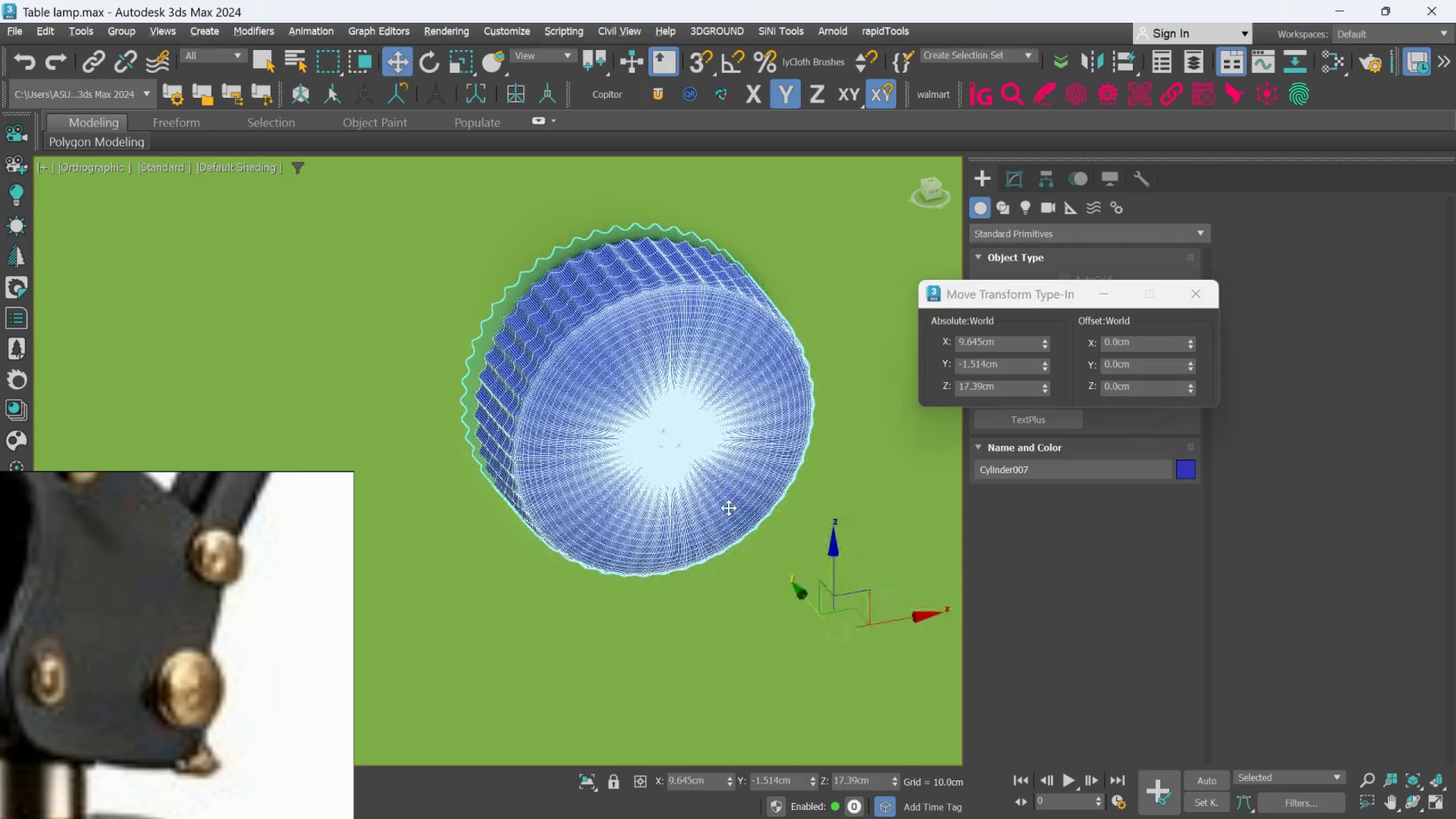 
hold_key(key=AltLeft, duration=1.49)
 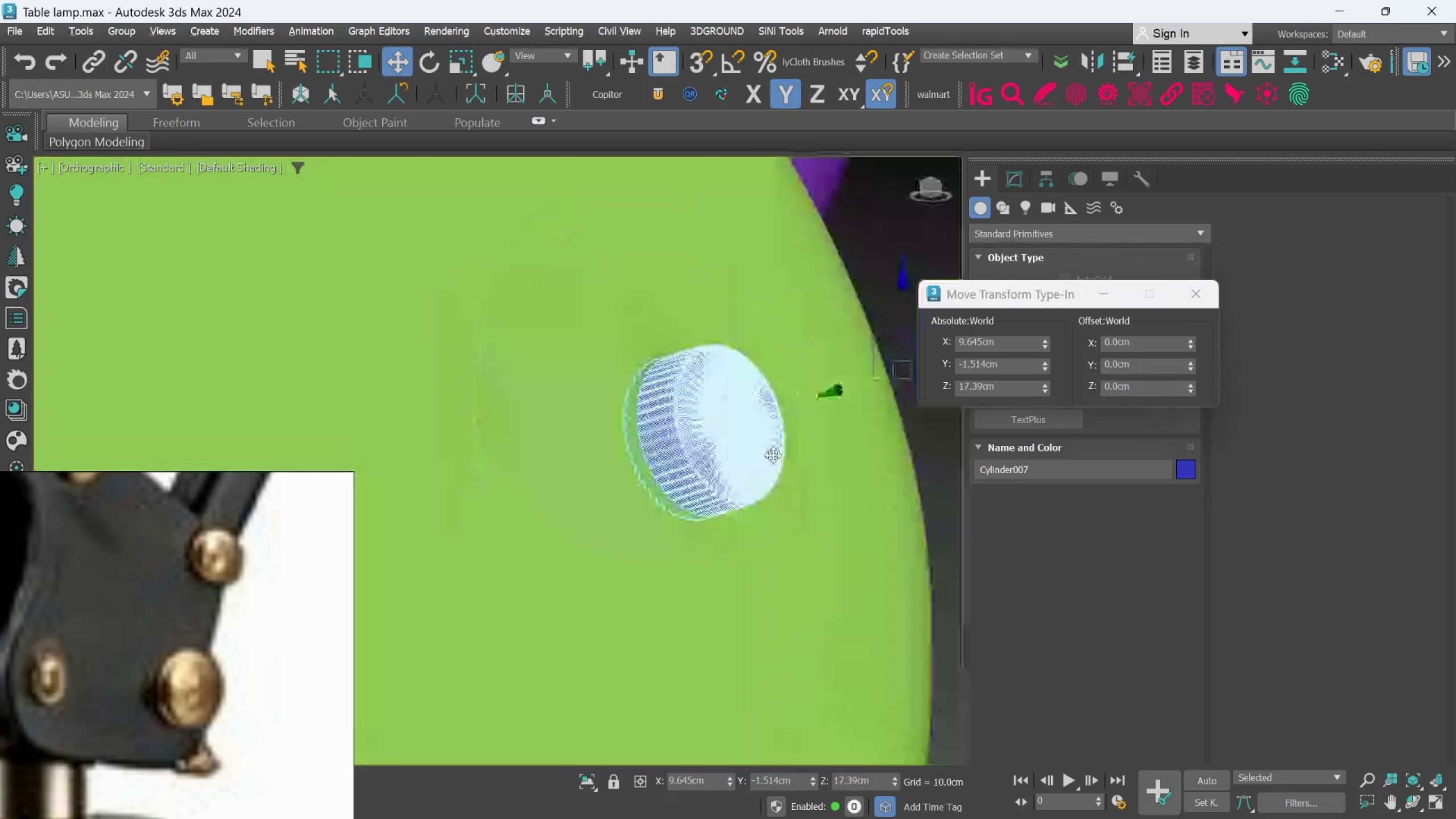 
hold_key(key=AltLeft, duration=0.62)
 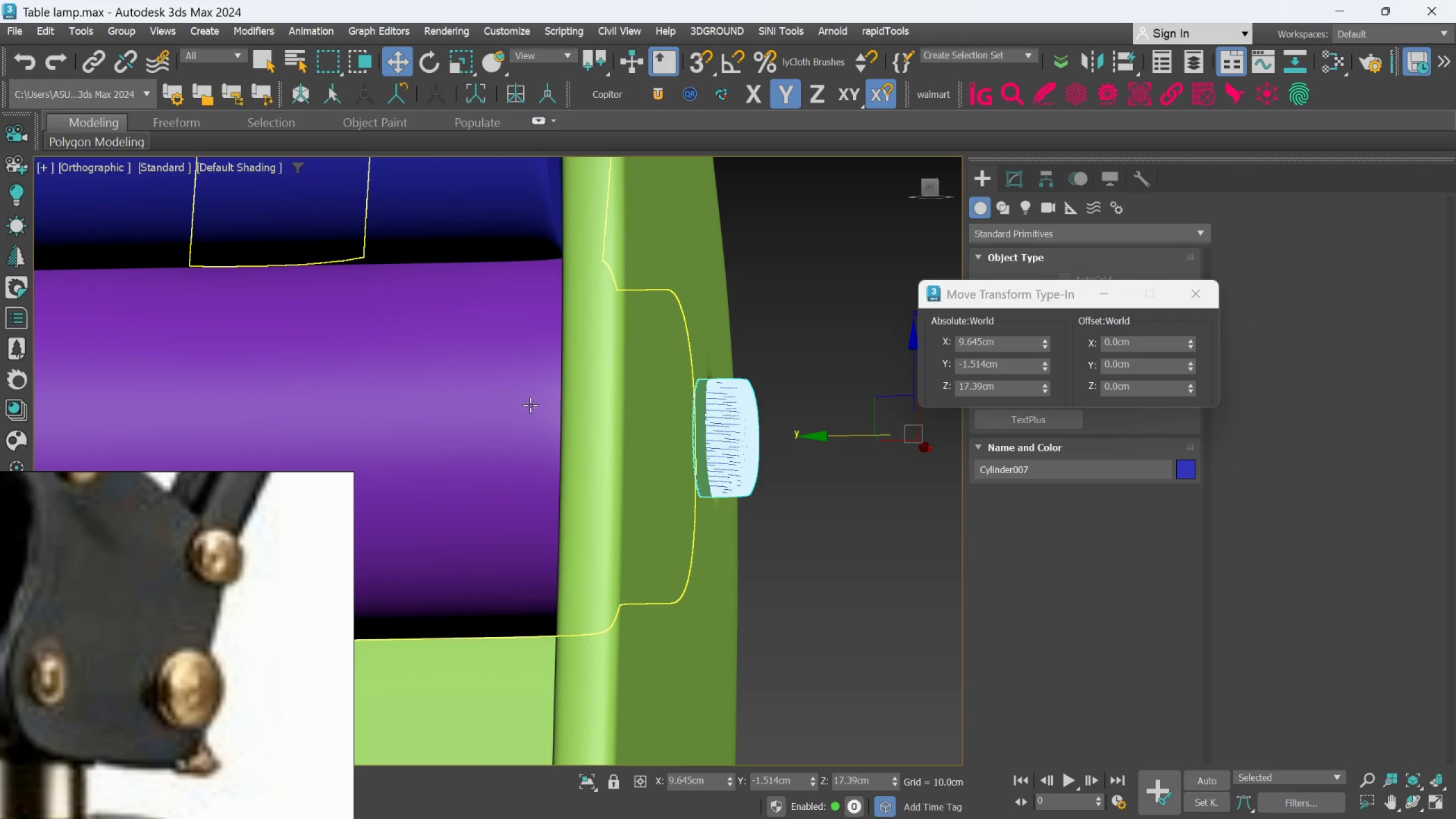 
scroll: coordinate [773, 455], scroll_direction: down, amount: 3.0
 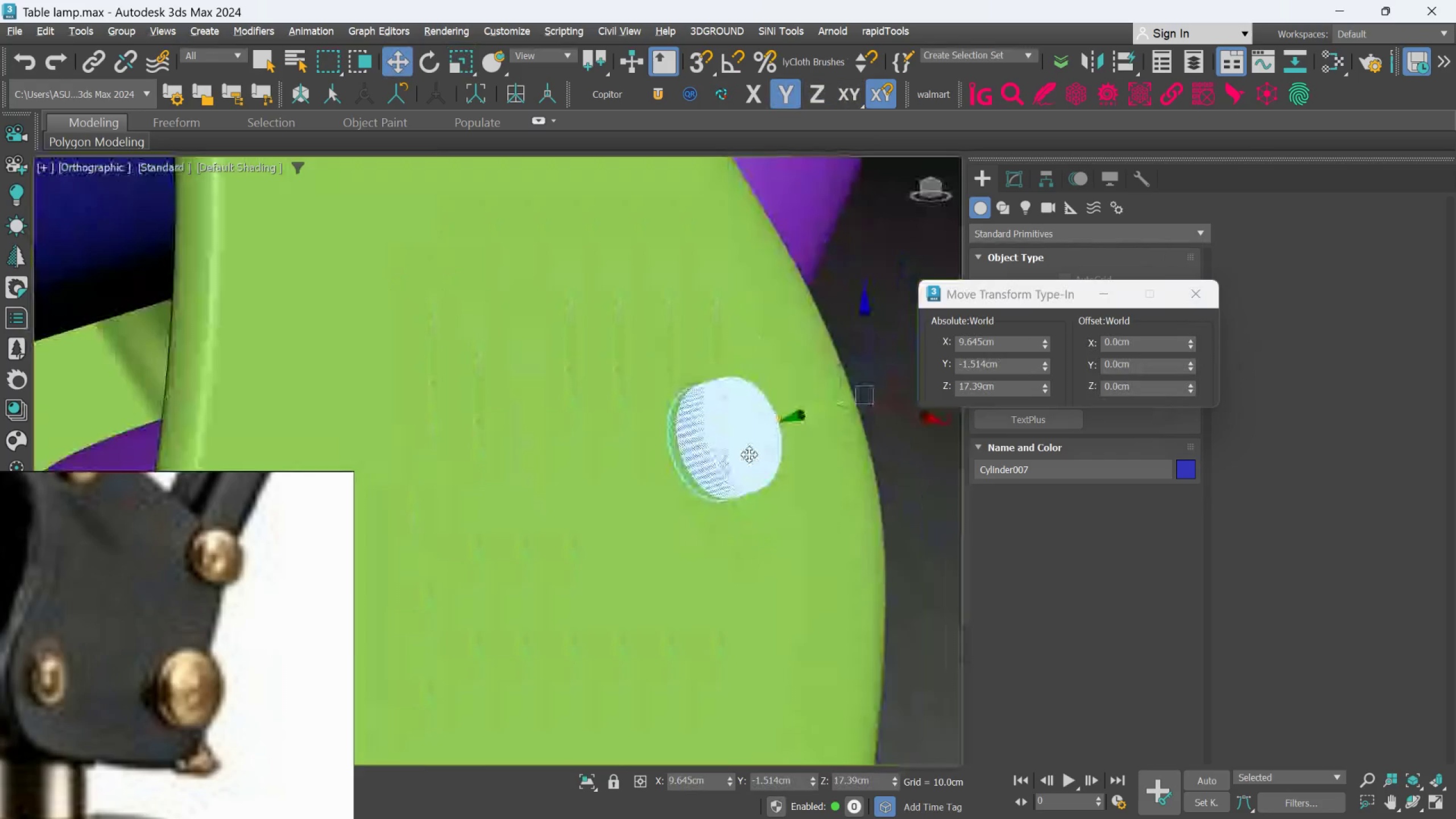 
hold_key(key=ControlLeft, duration=0.69)
left_click([531, 404])
 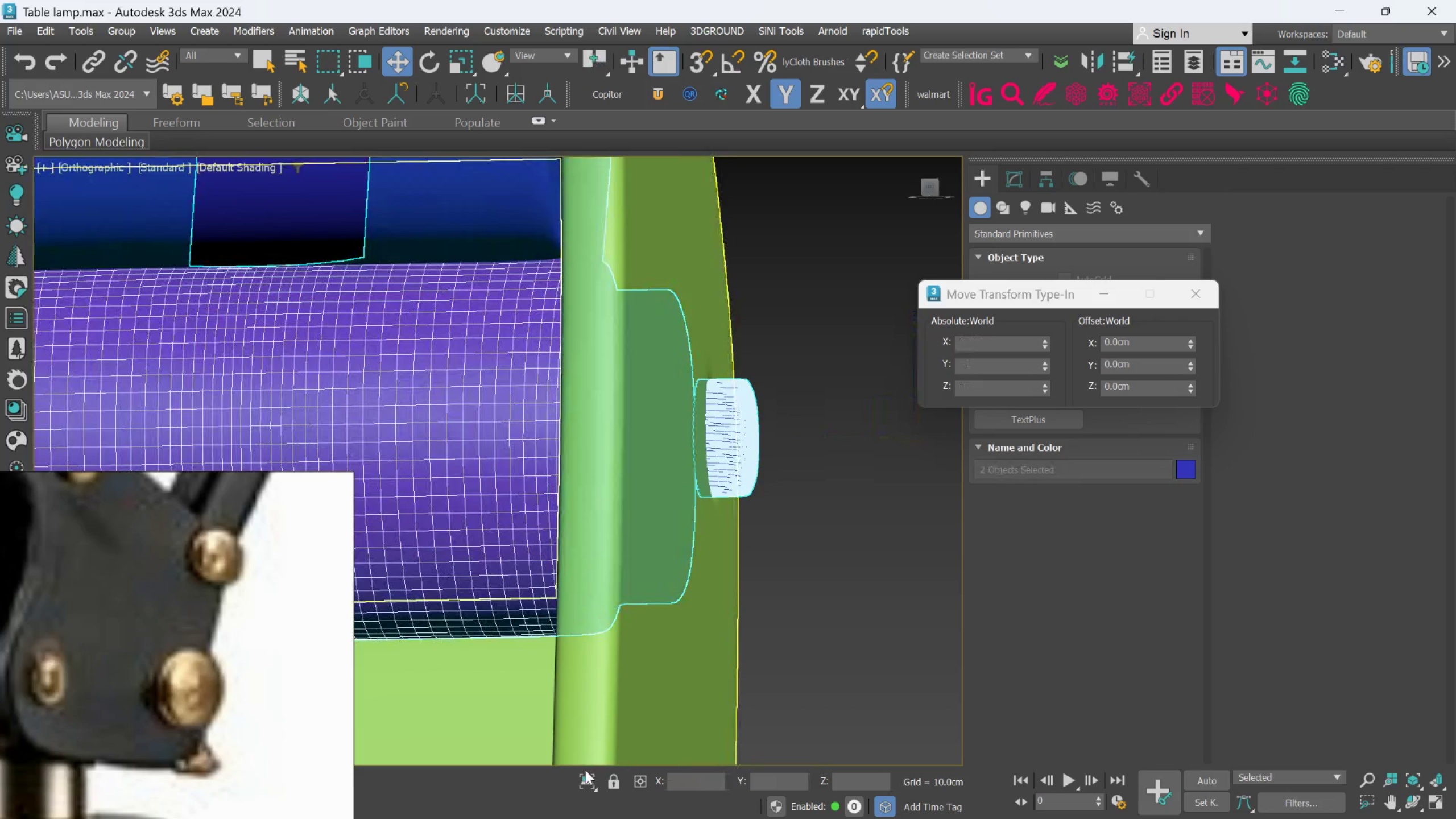 
left_click_drag(start_coordinate=[588, 780], to_coordinate=[588, 775])
 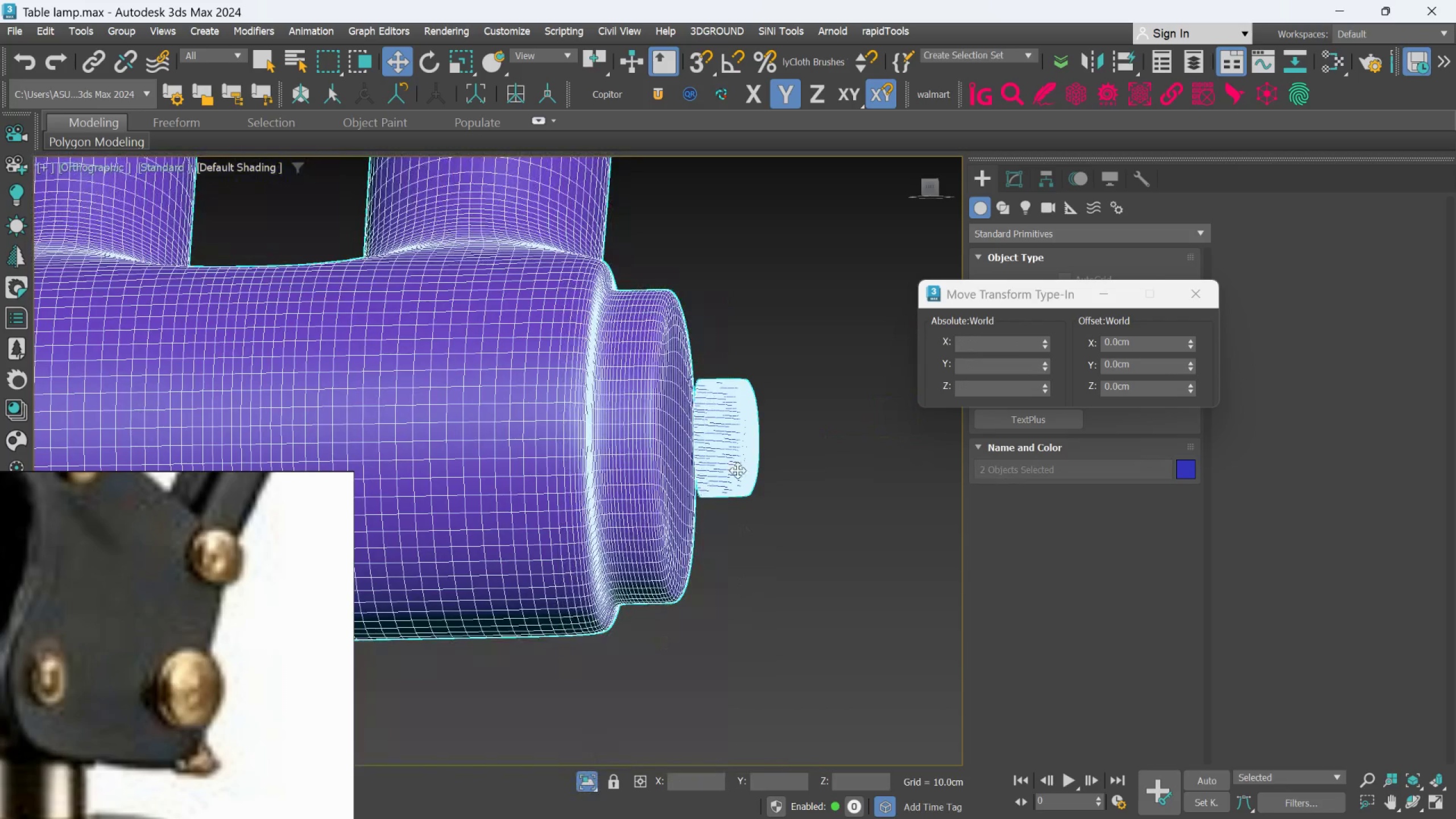 
scroll: coordinate [739, 458], scroll_direction: up, amount: 1.0
 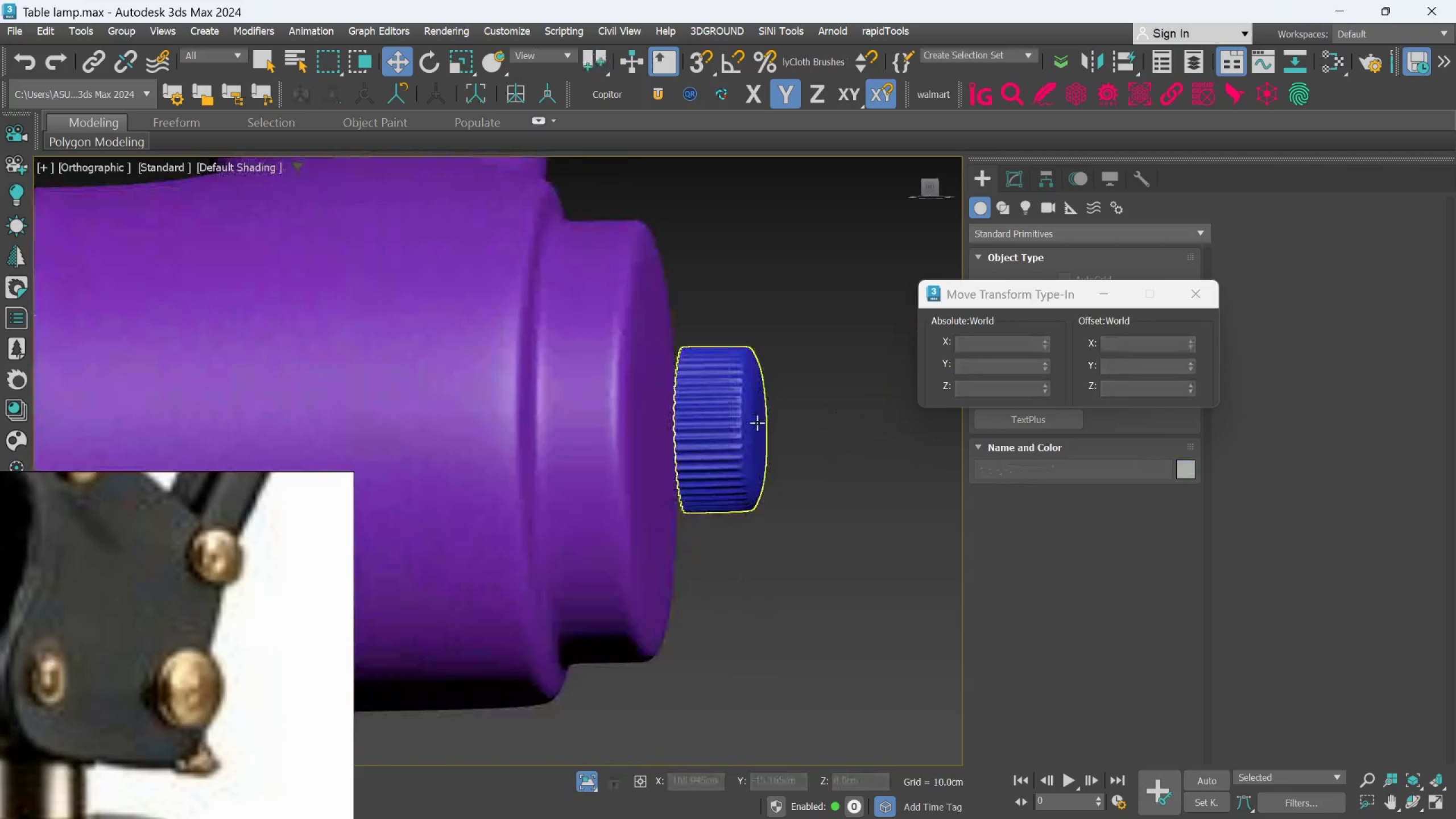 
left_click([752, 423])
 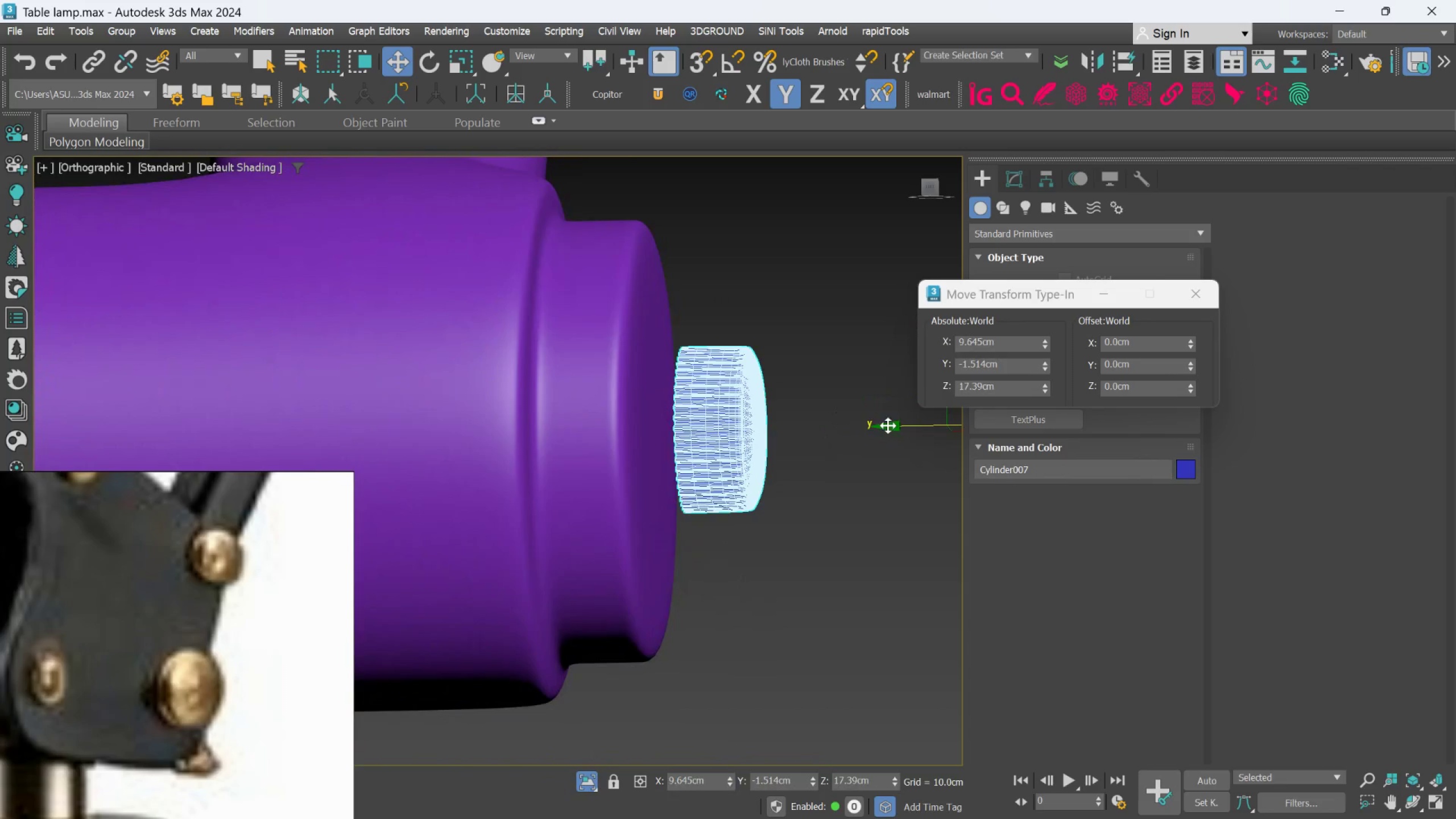 
left_click_drag(start_coordinate=[888, 424], to_coordinate=[855, 413])
 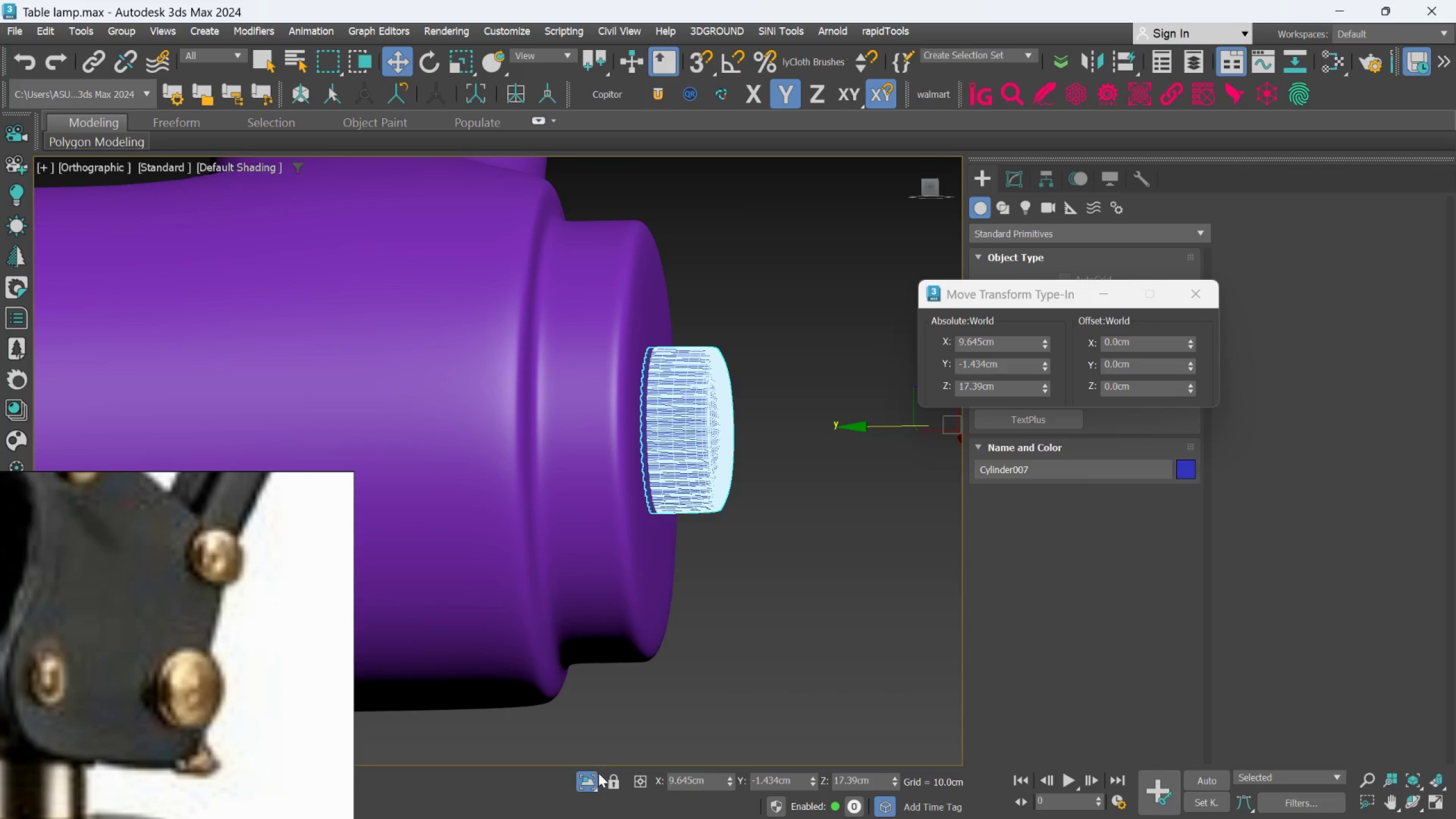 
left_click([597, 783])
 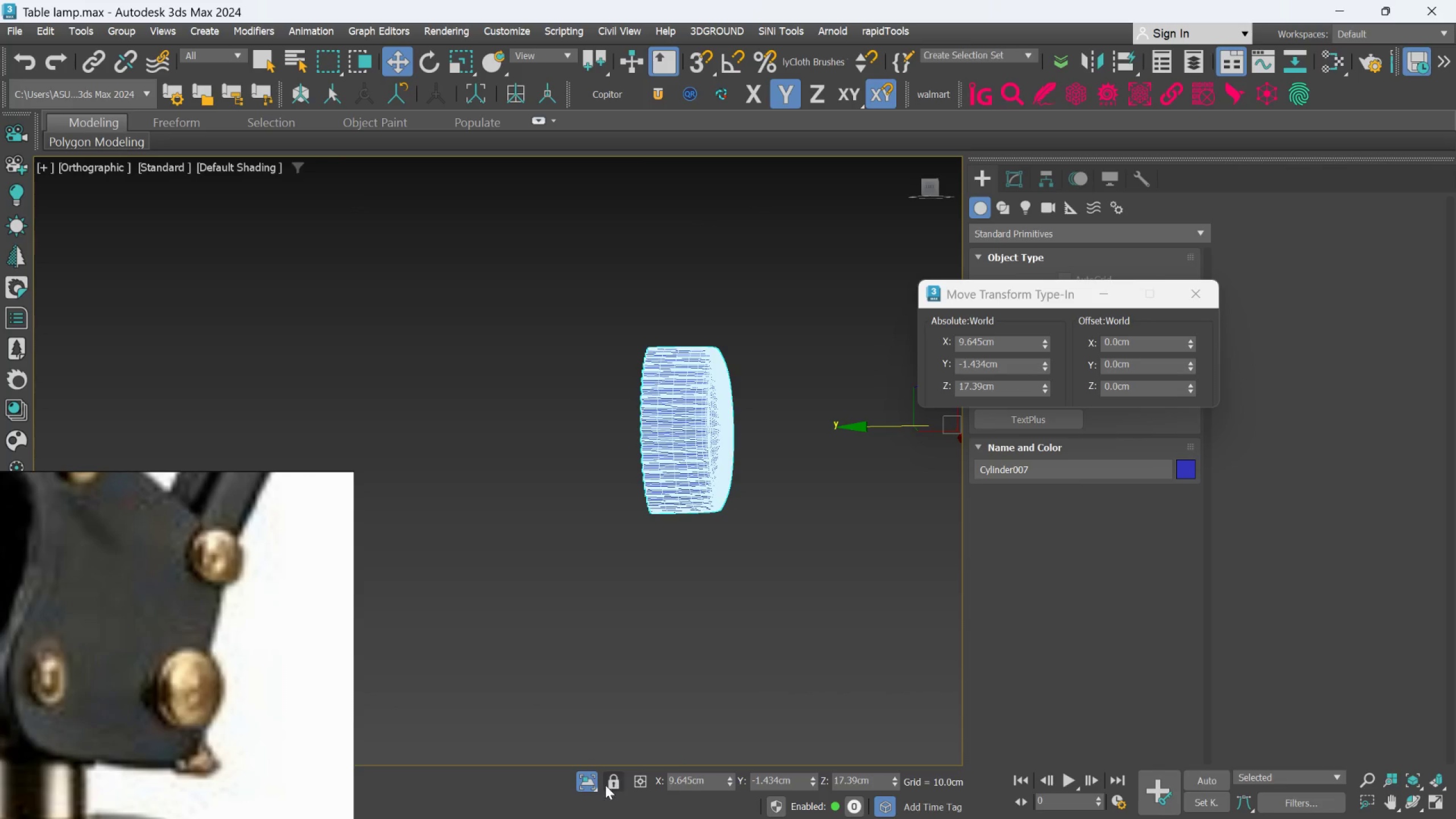 
left_click([597, 786])
 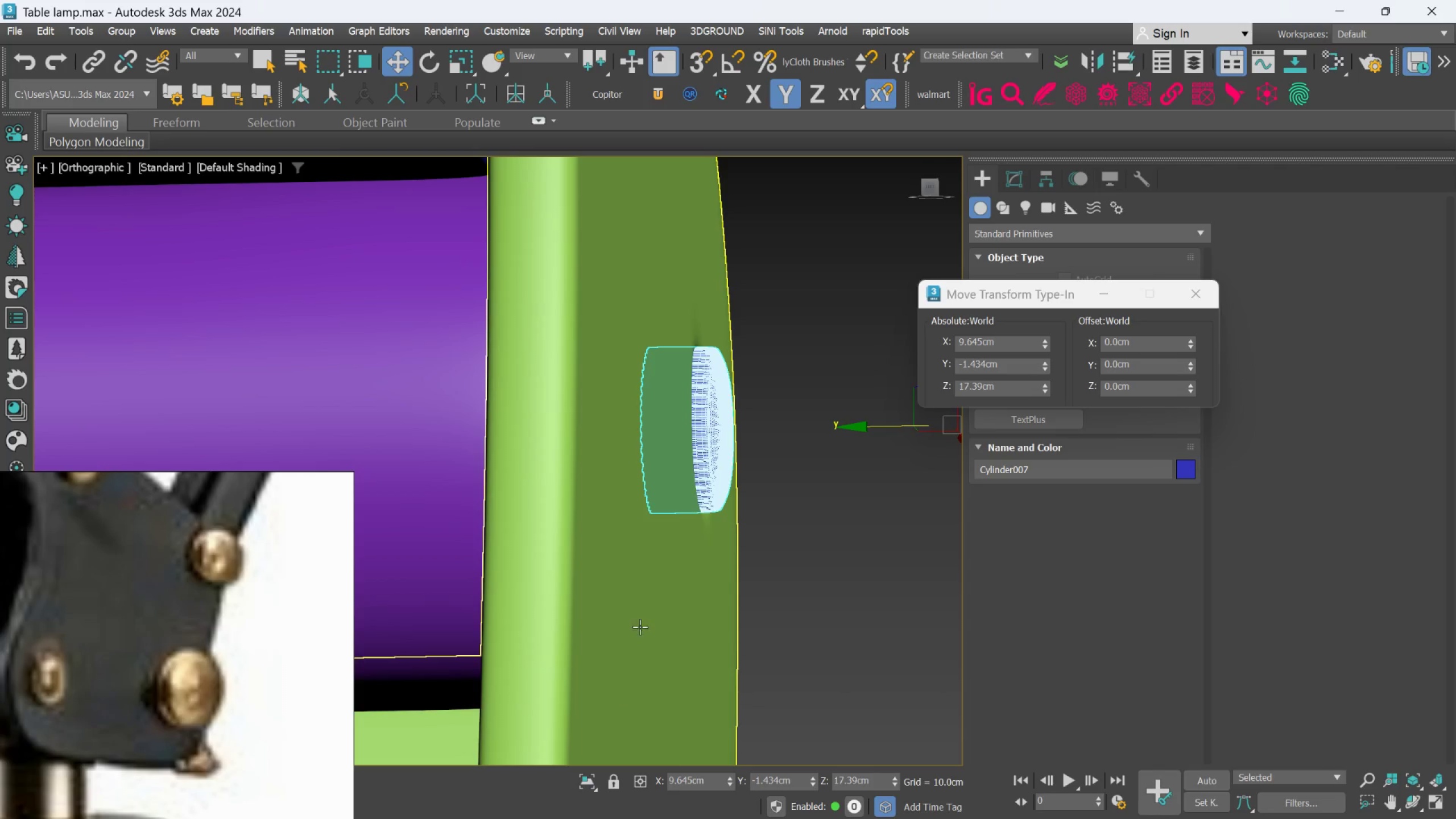 
hold_key(key=AltLeft, duration=0.69)
 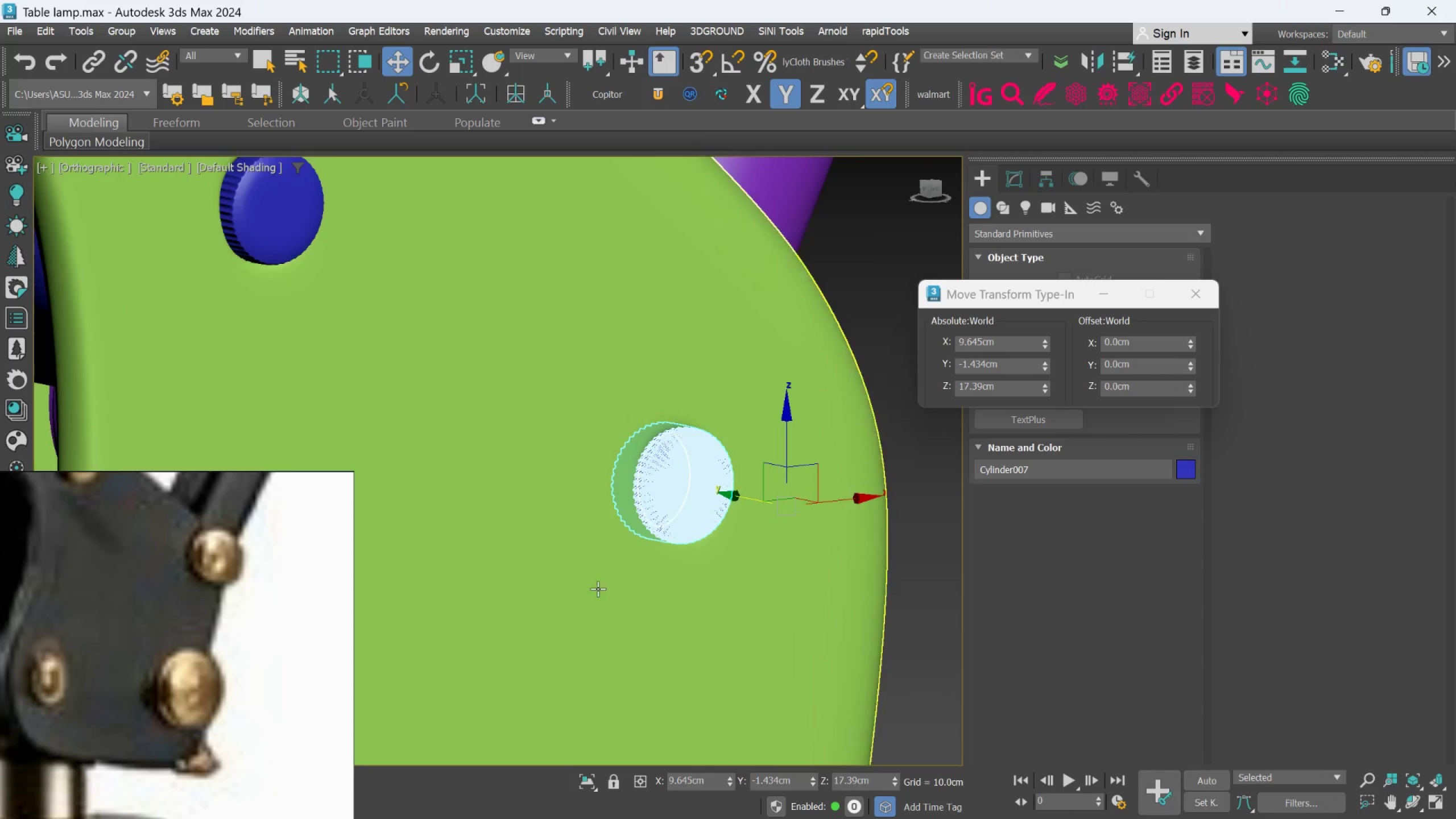 
scroll: coordinate [600, 585], scroll_direction: down, amount: 2.0
 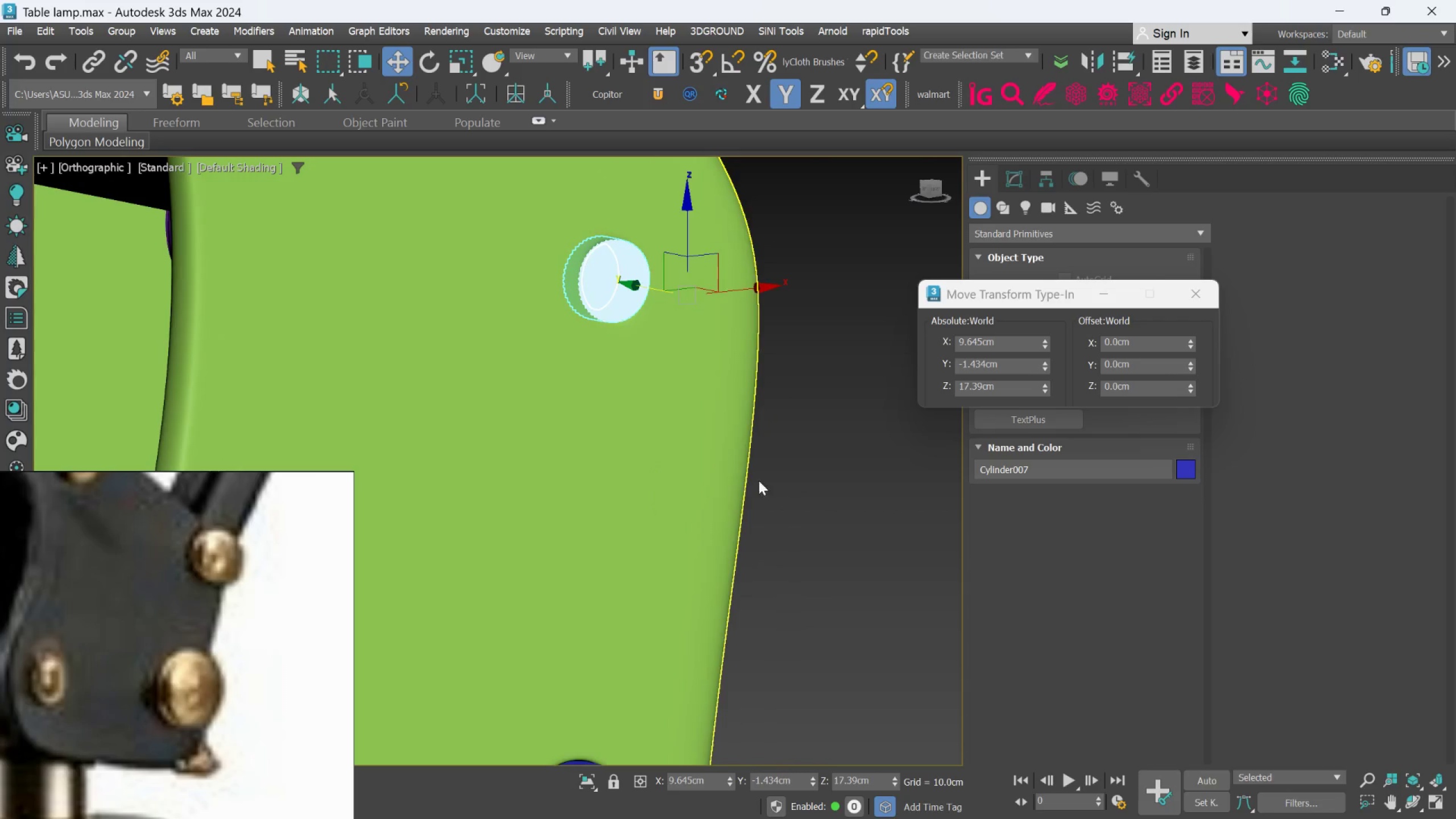 
left_click([870, 497])
 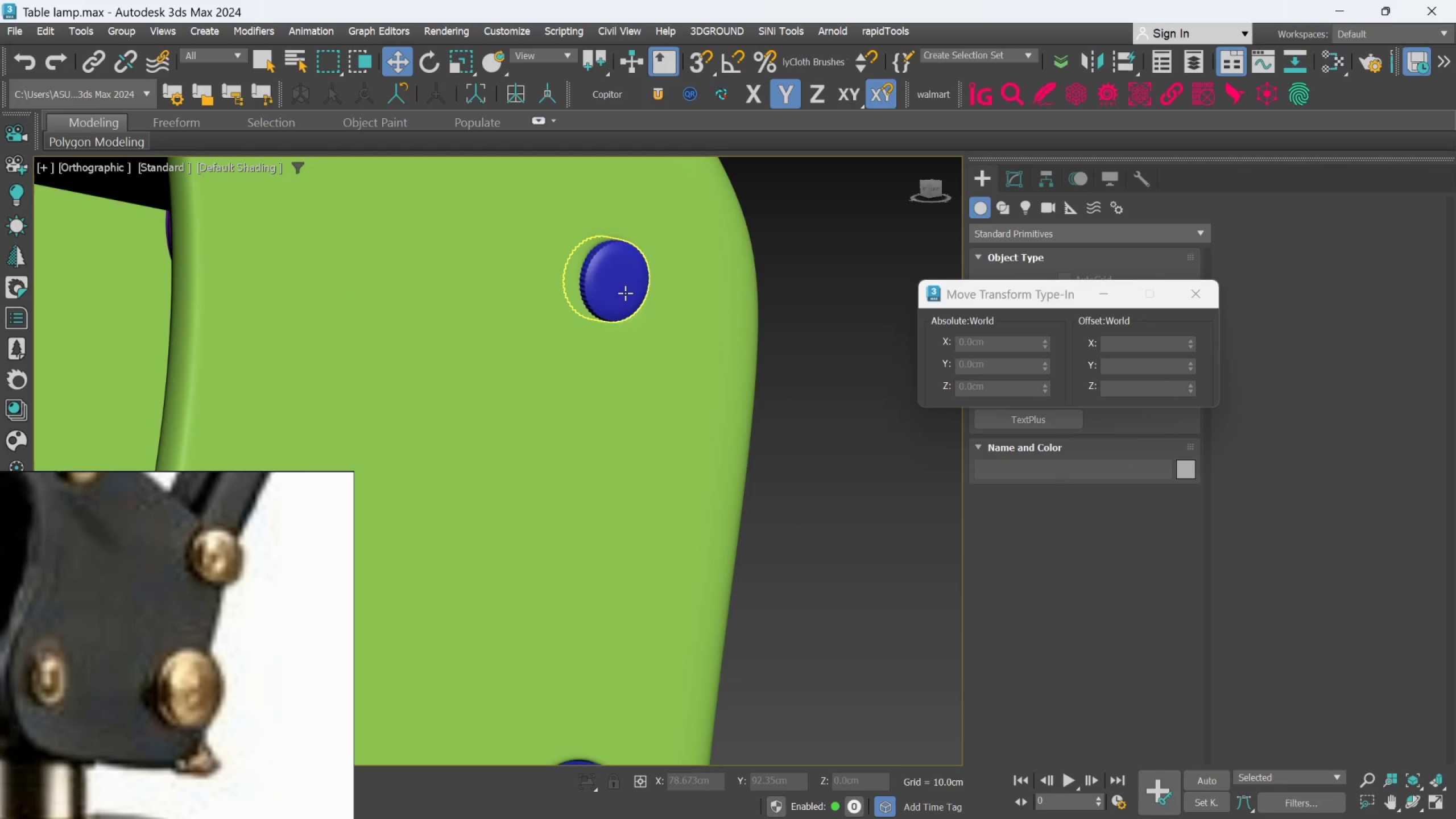 
left_click([625, 293])
 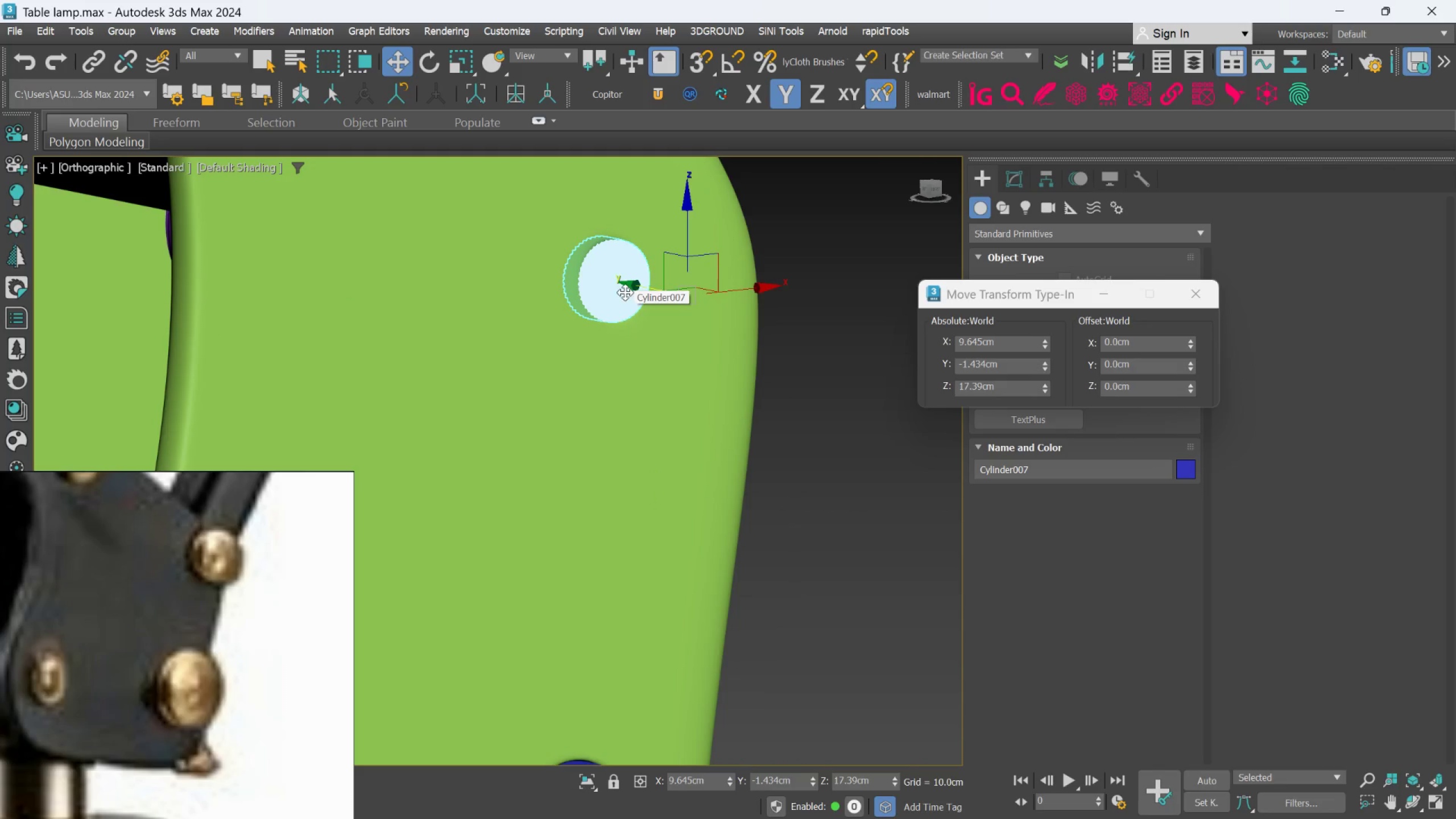 
hold_key(key=AltLeft, duration=0.66)
 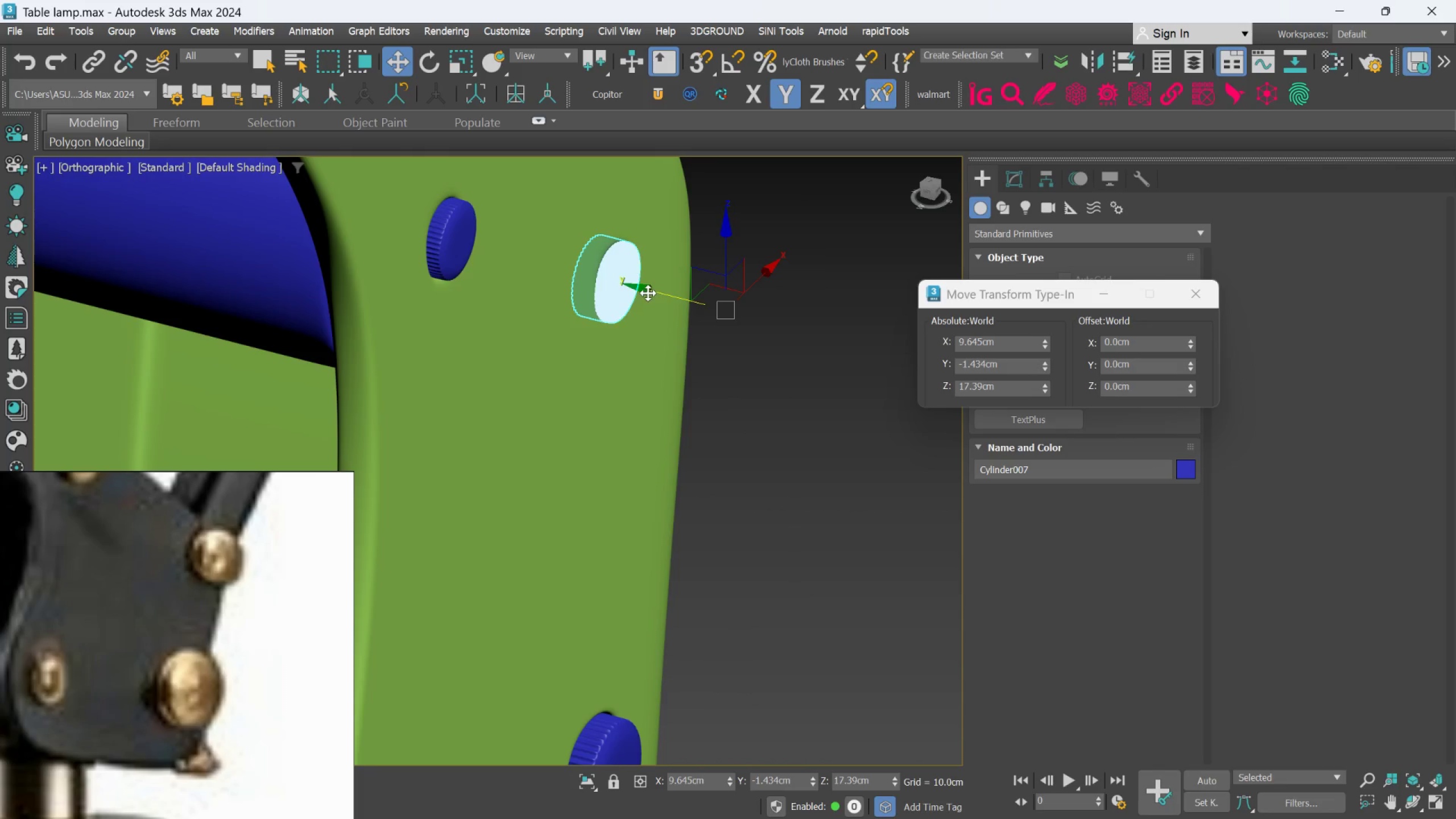 
left_click_drag(start_coordinate=[648, 292], to_coordinate=[652, 292])
 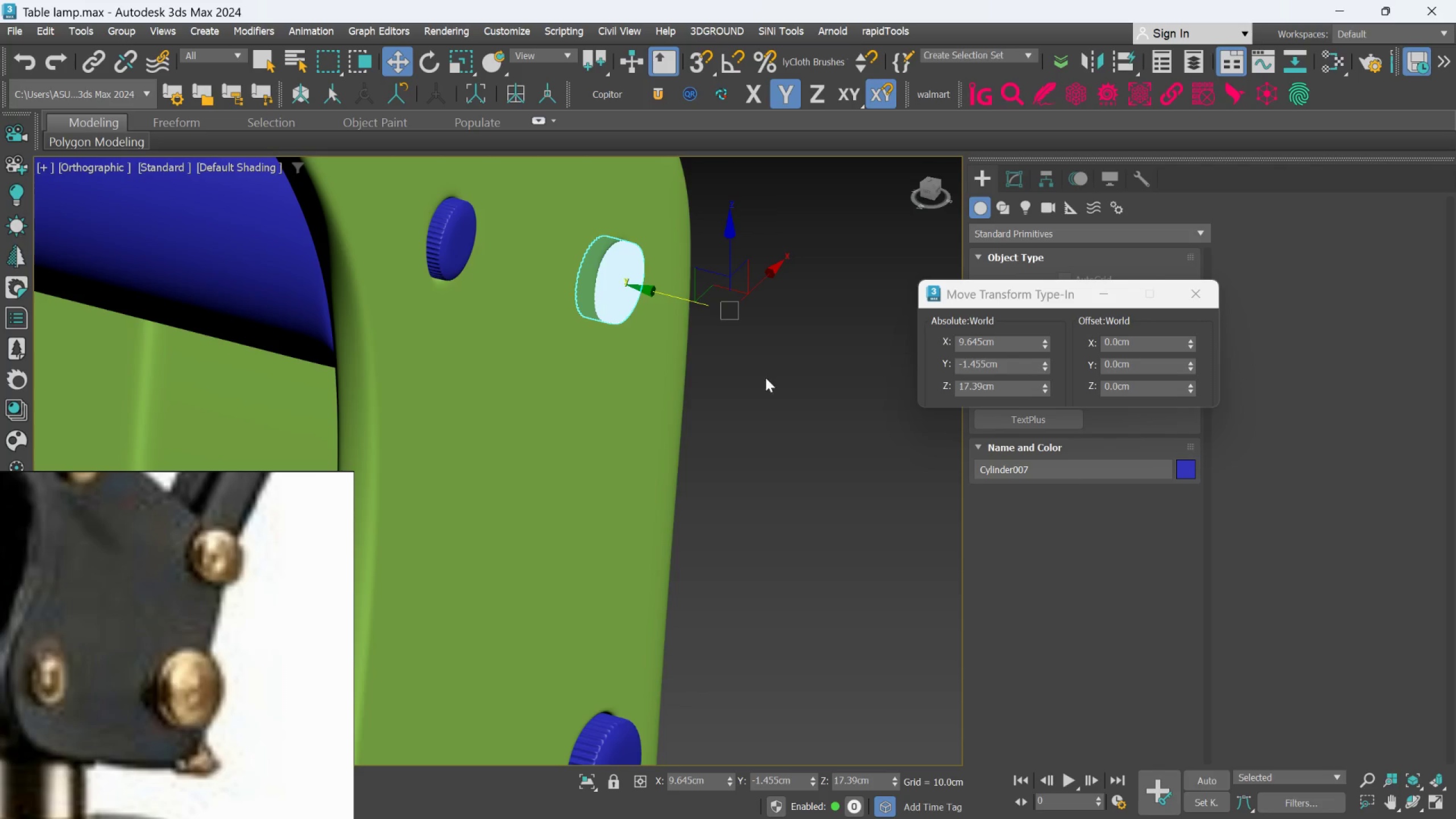 
left_click([776, 383])
 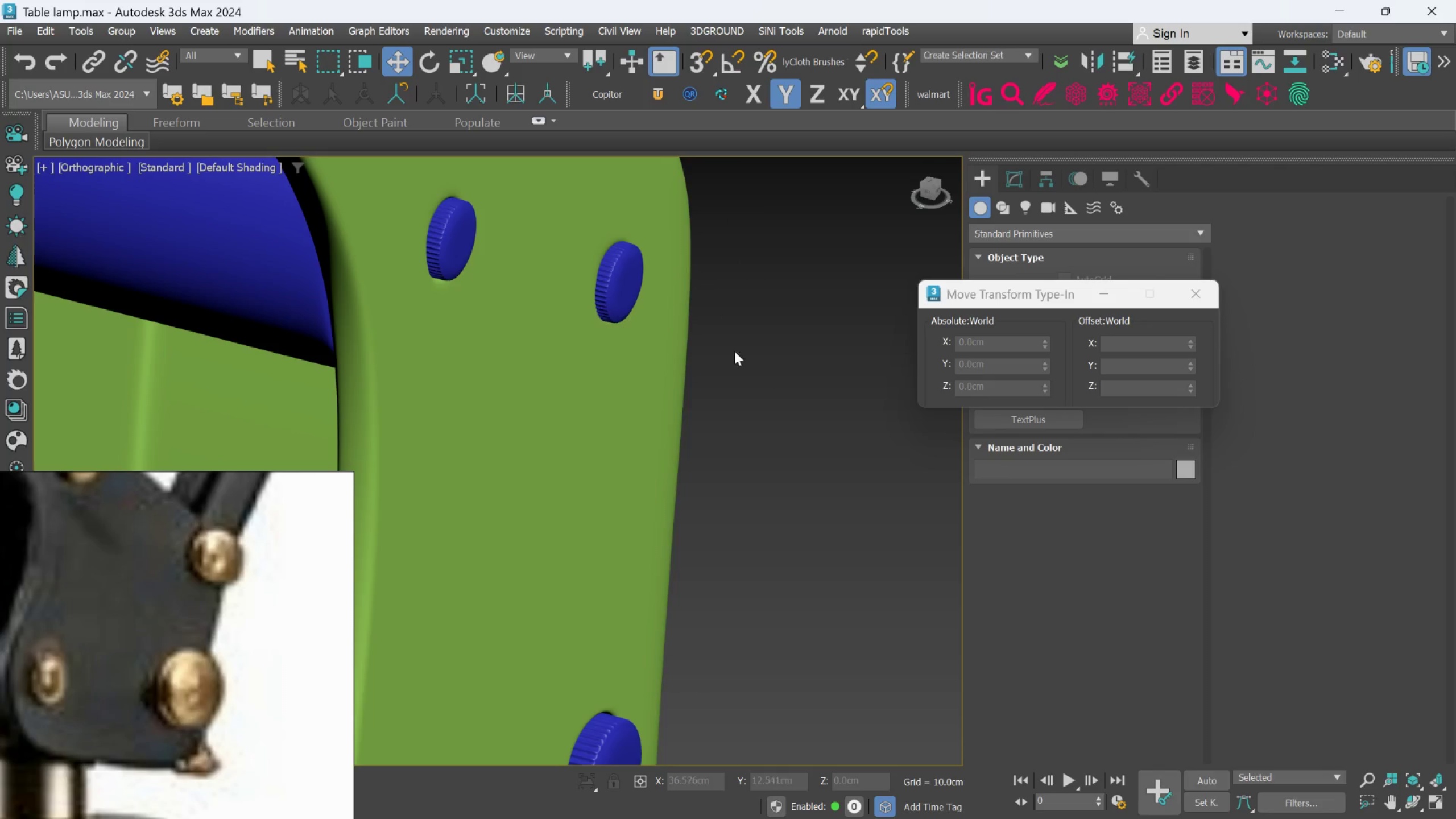 
hold_key(key=AltLeft, duration=0.42)
 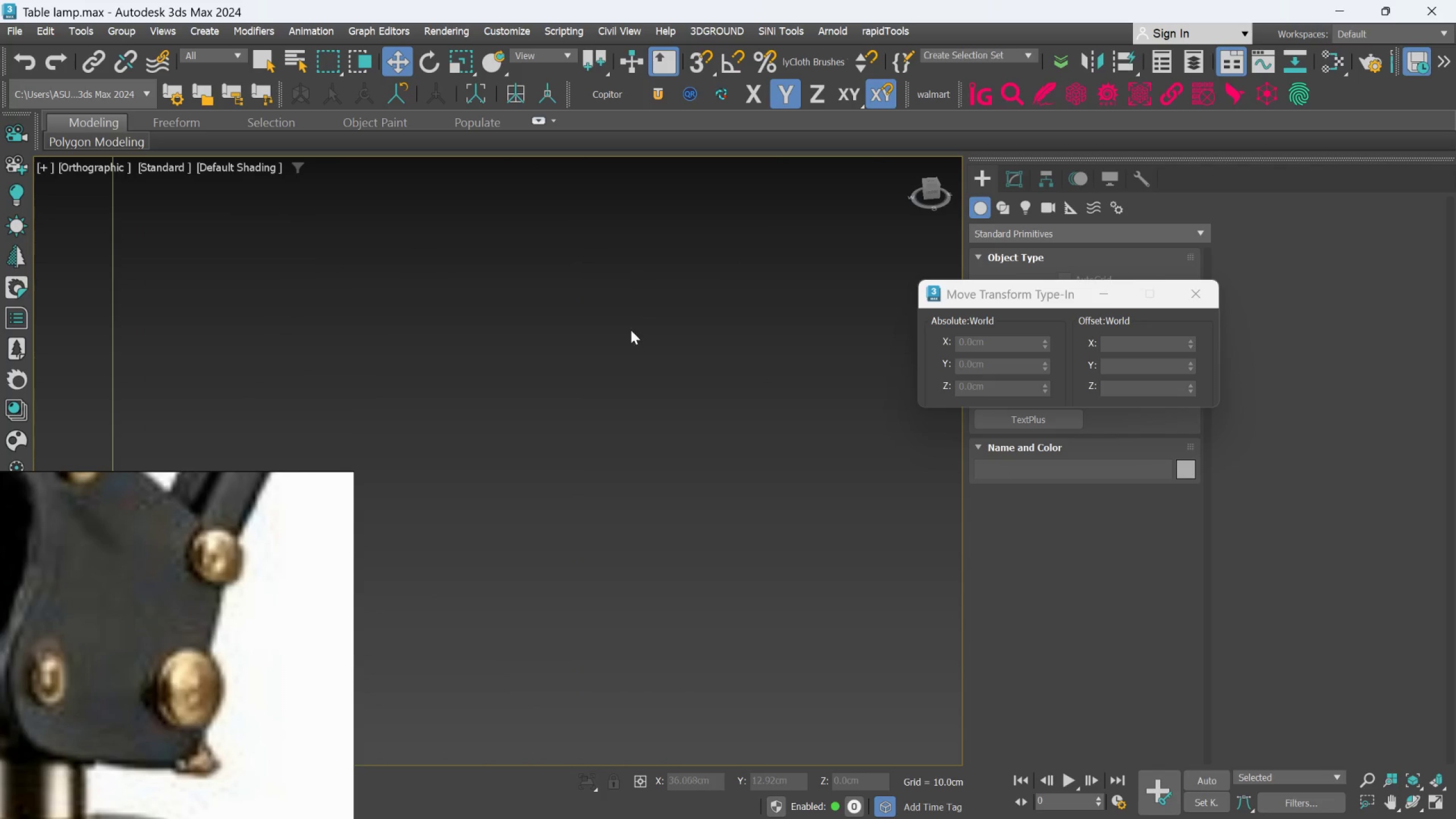 
scroll: coordinate [719, 417], scroll_direction: down, amount: 8.0
 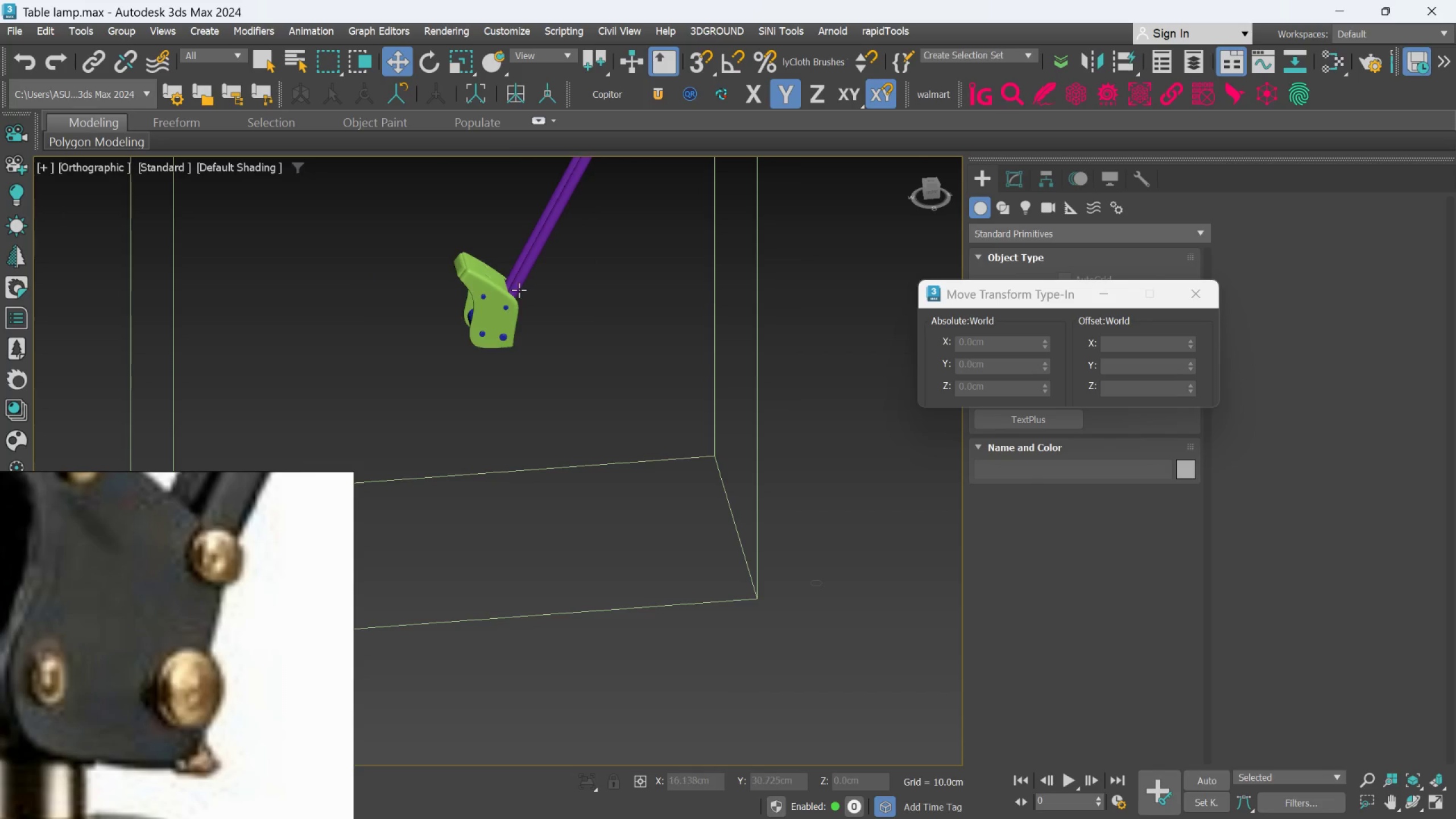 
scroll: coordinate [542, 305], scroll_direction: up, amount: 7.0
 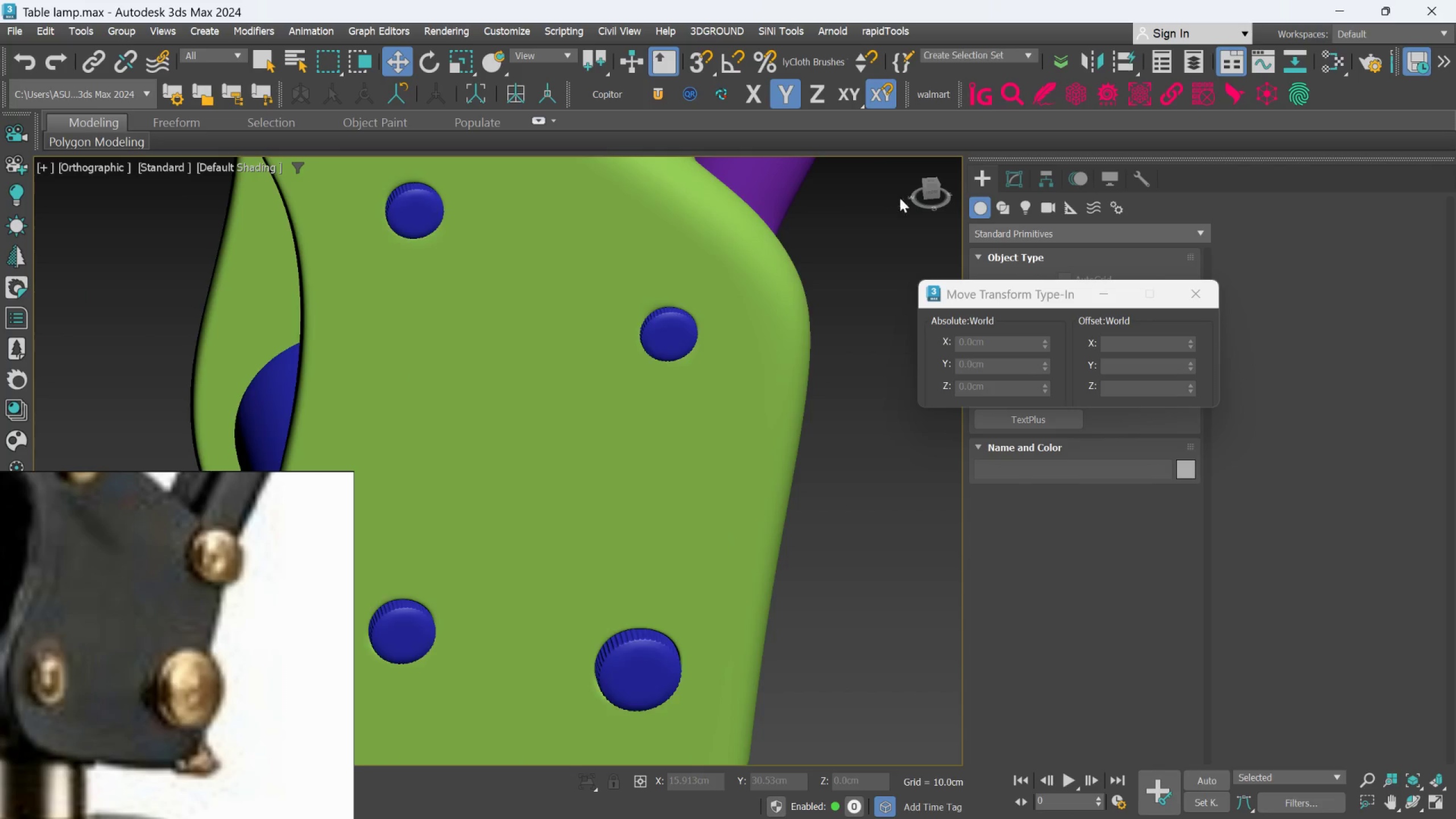 
scroll: coordinate [867, 300], scroll_direction: down, amount: 3.0
 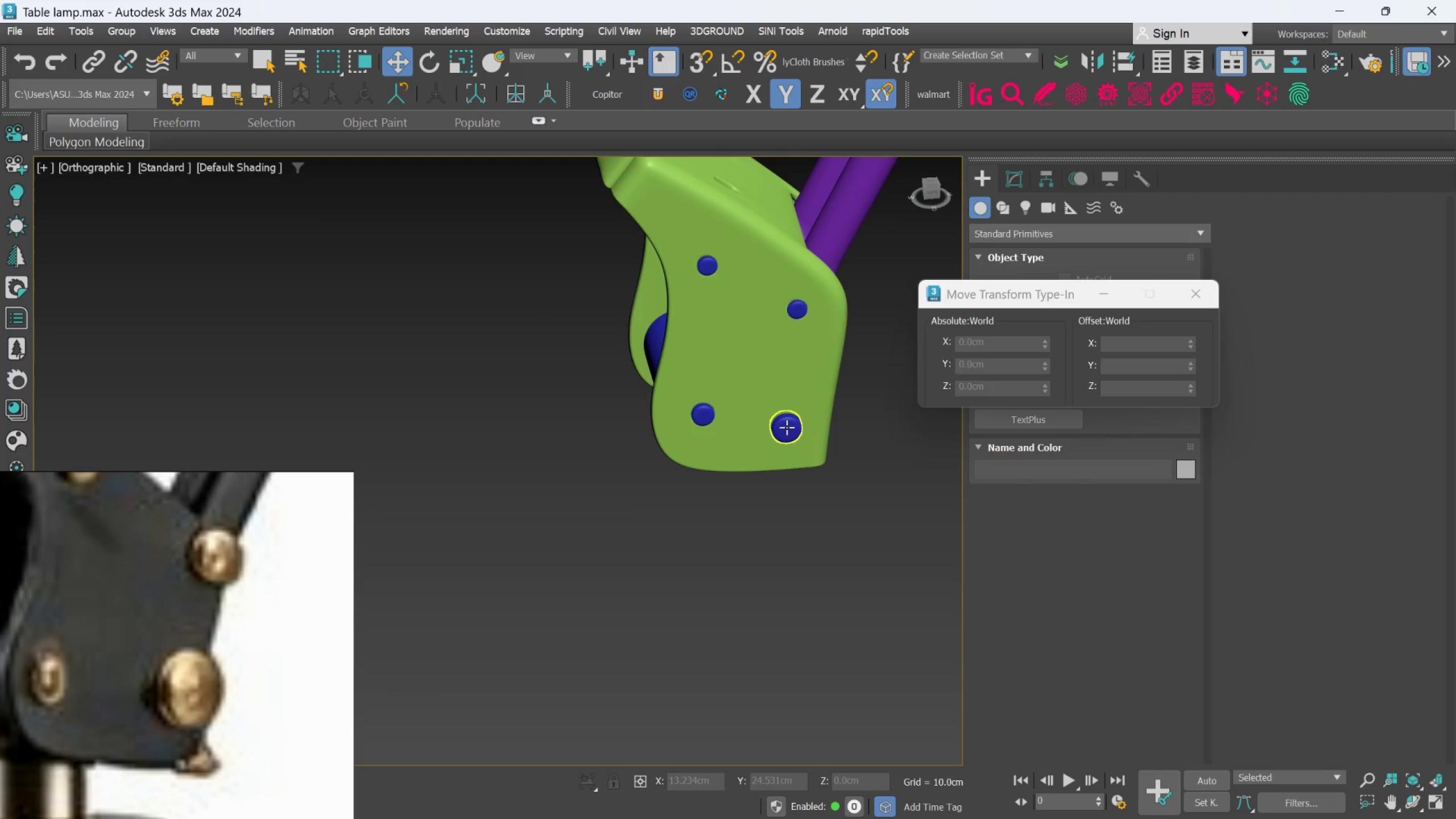 
left_click([787, 427])
 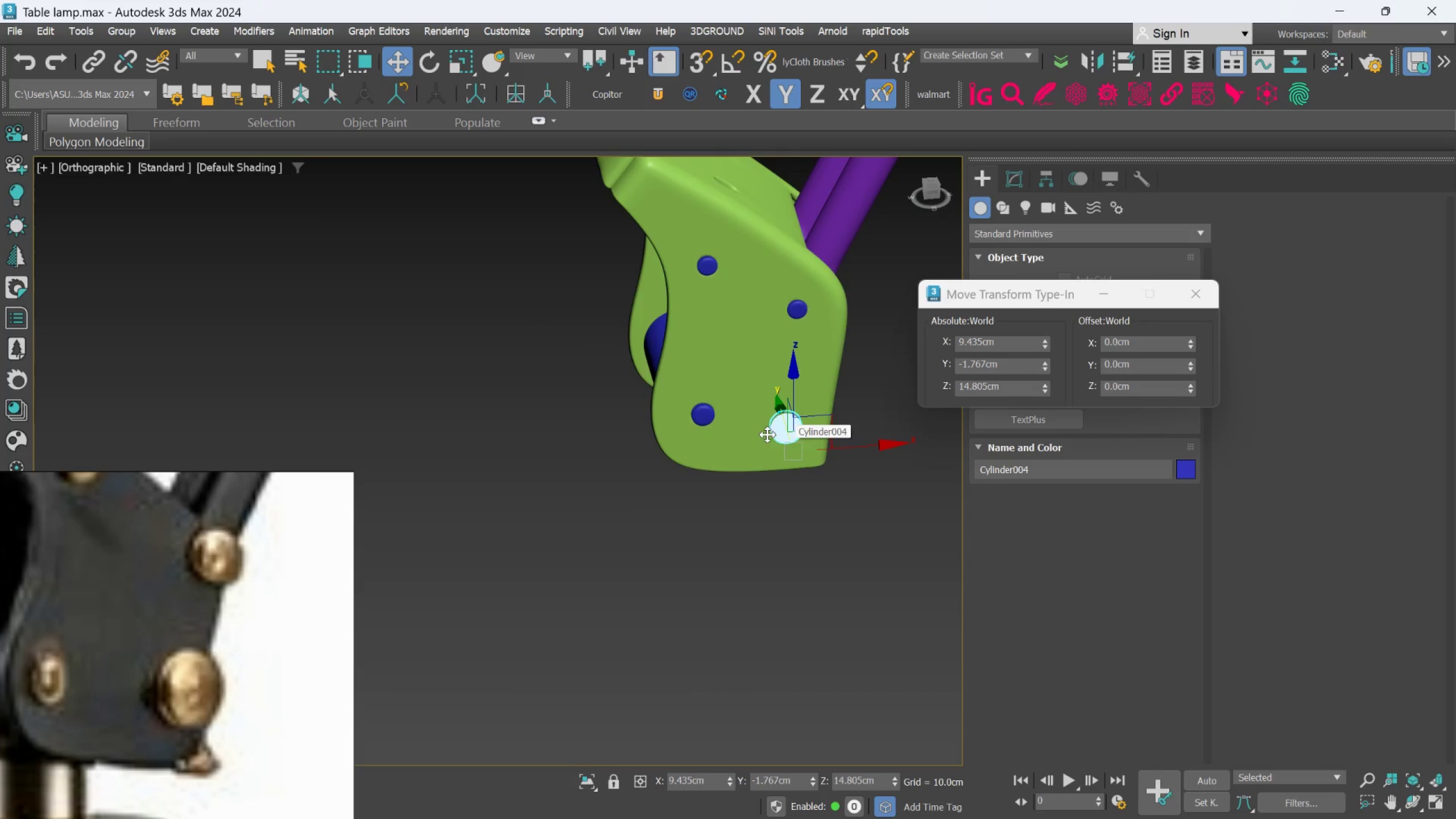 
hold_key(key=AltLeft, duration=1.5)
 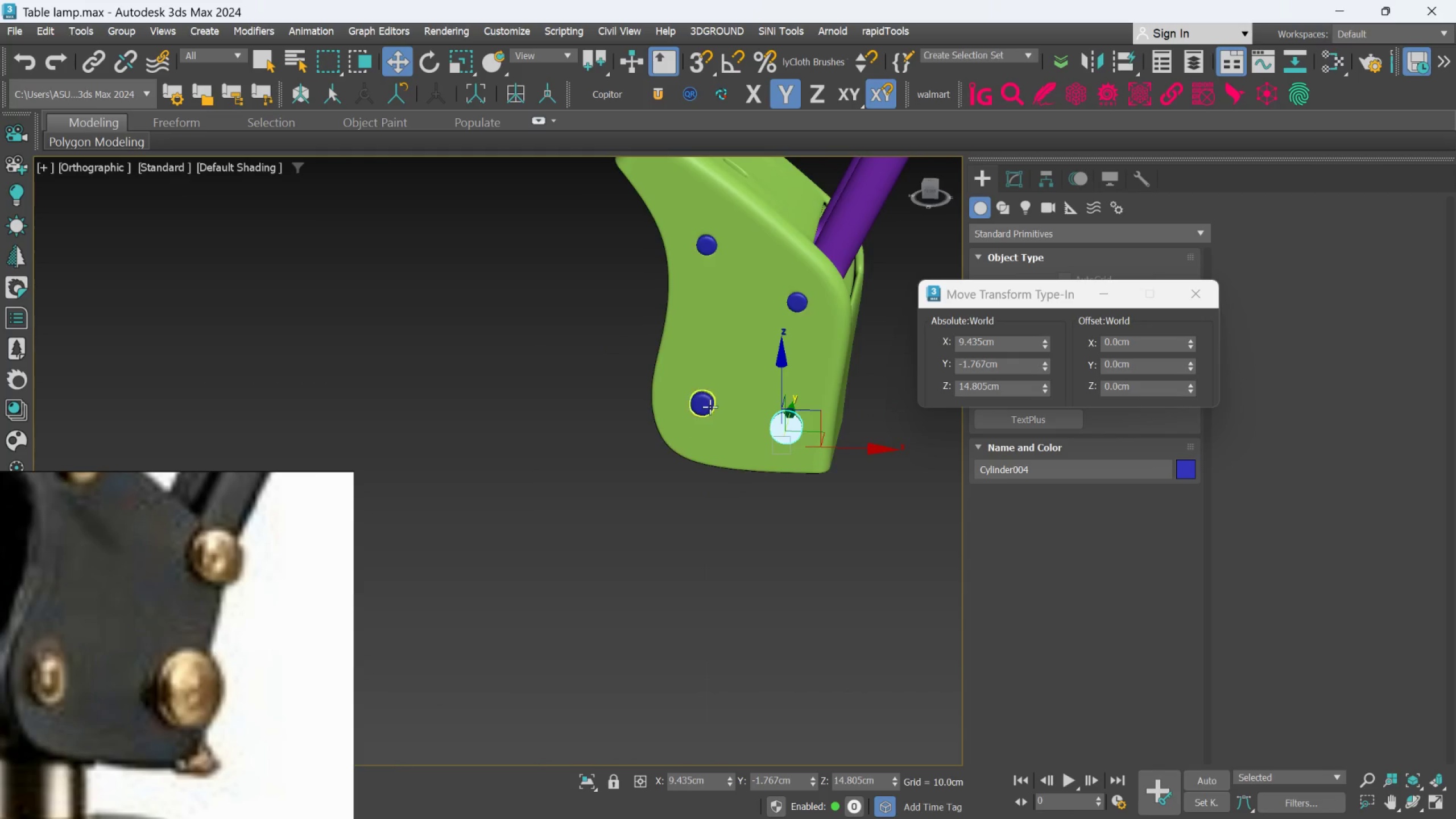 
hold_key(key=AltLeft, duration=0.45)
 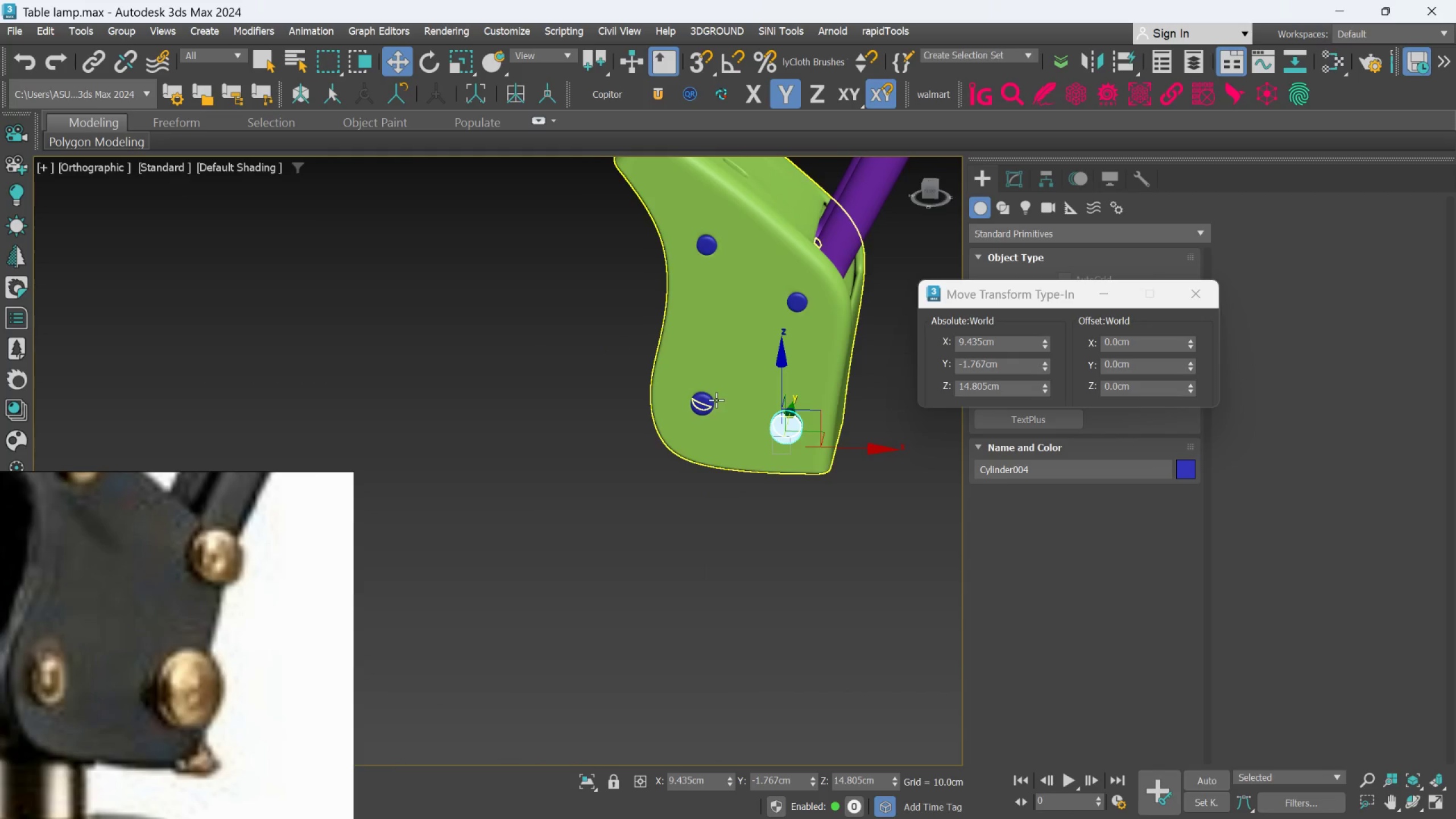 
hold_key(key=AltLeft, duration=1.53)
 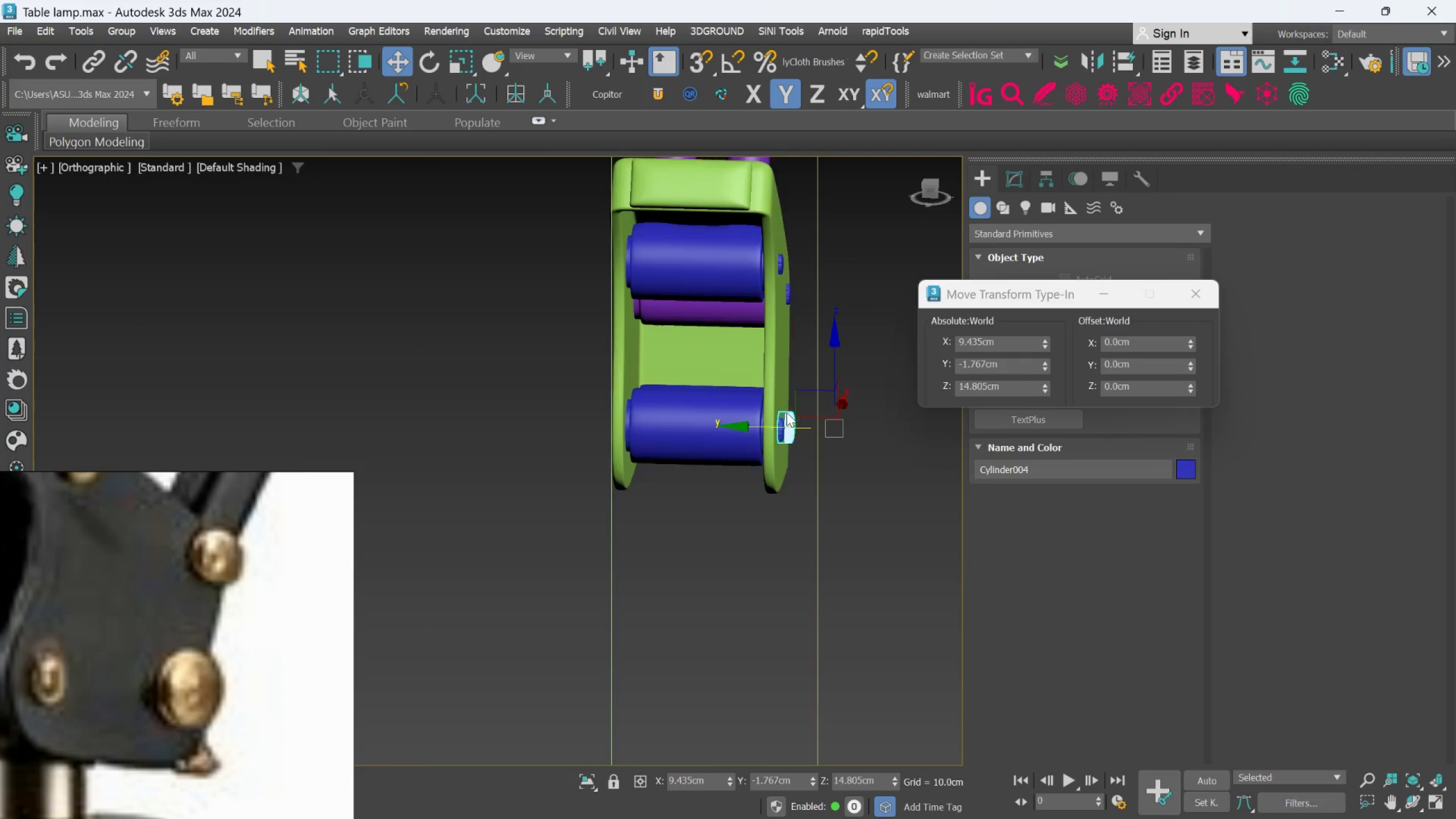 
hold_key(key=AltLeft, duration=0.39)
 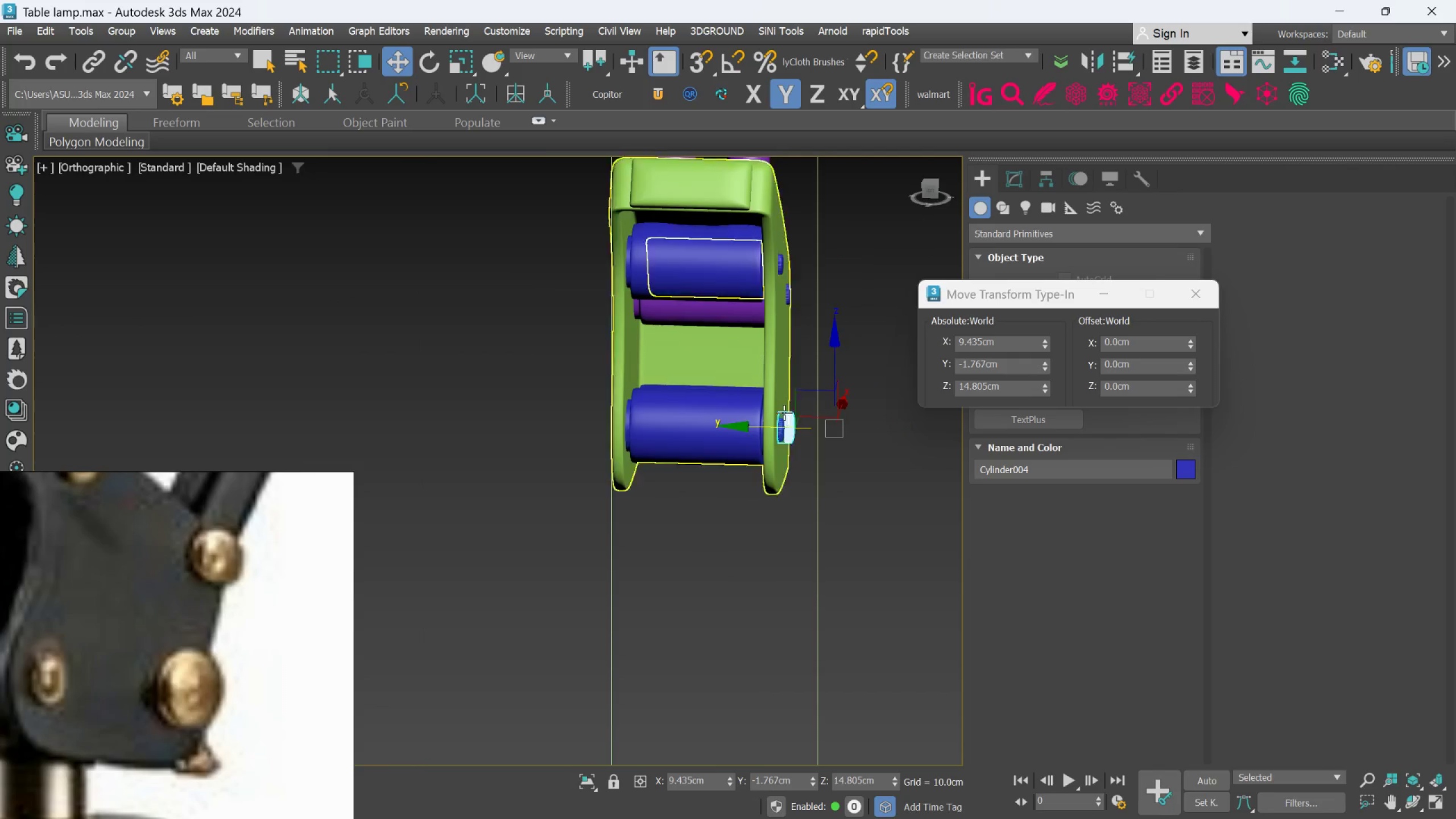 
scroll: coordinate [783, 411], scroll_direction: up, amount: 2.0
 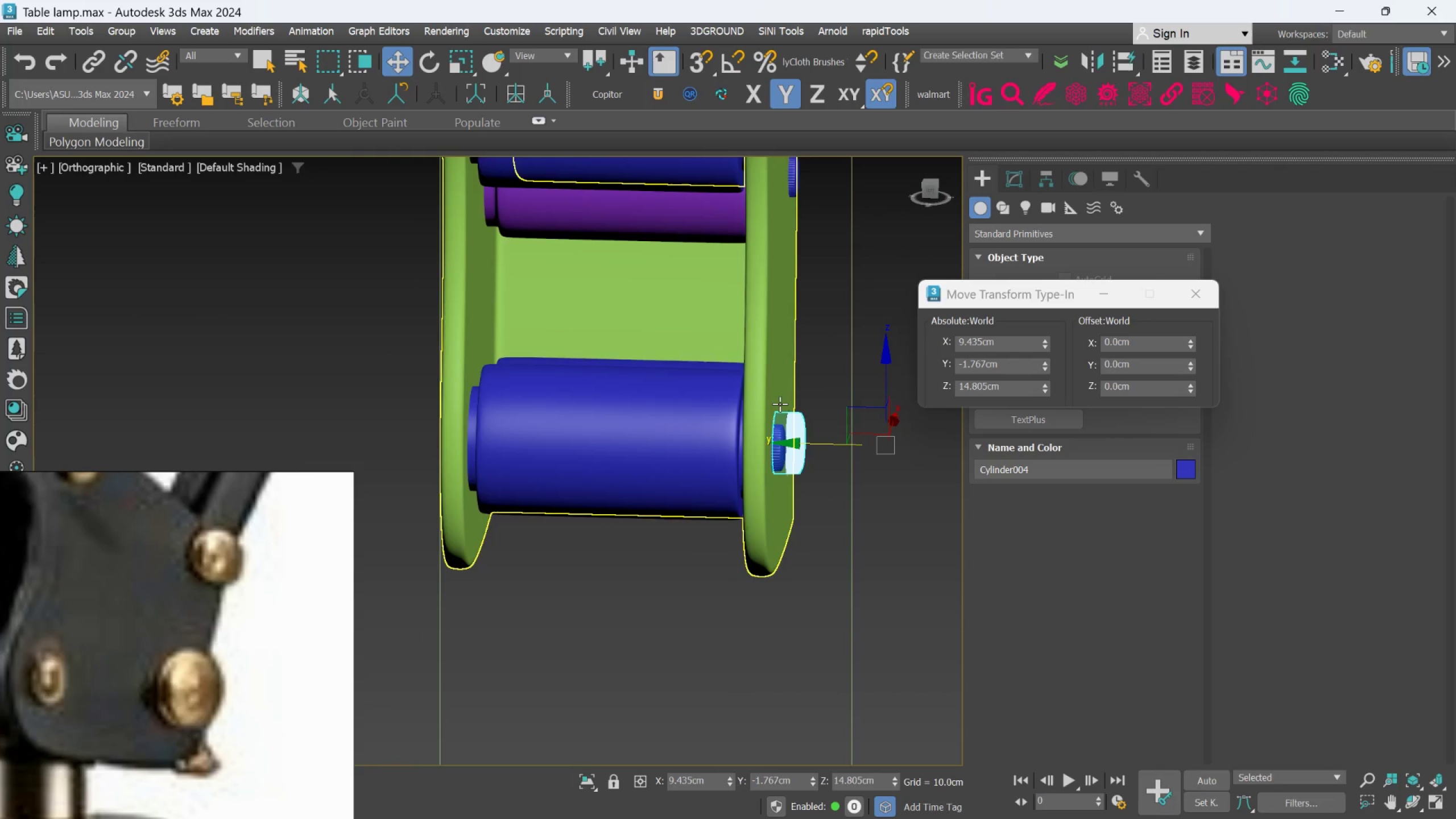 
hold_key(key=AltLeft, duration=0.92)
 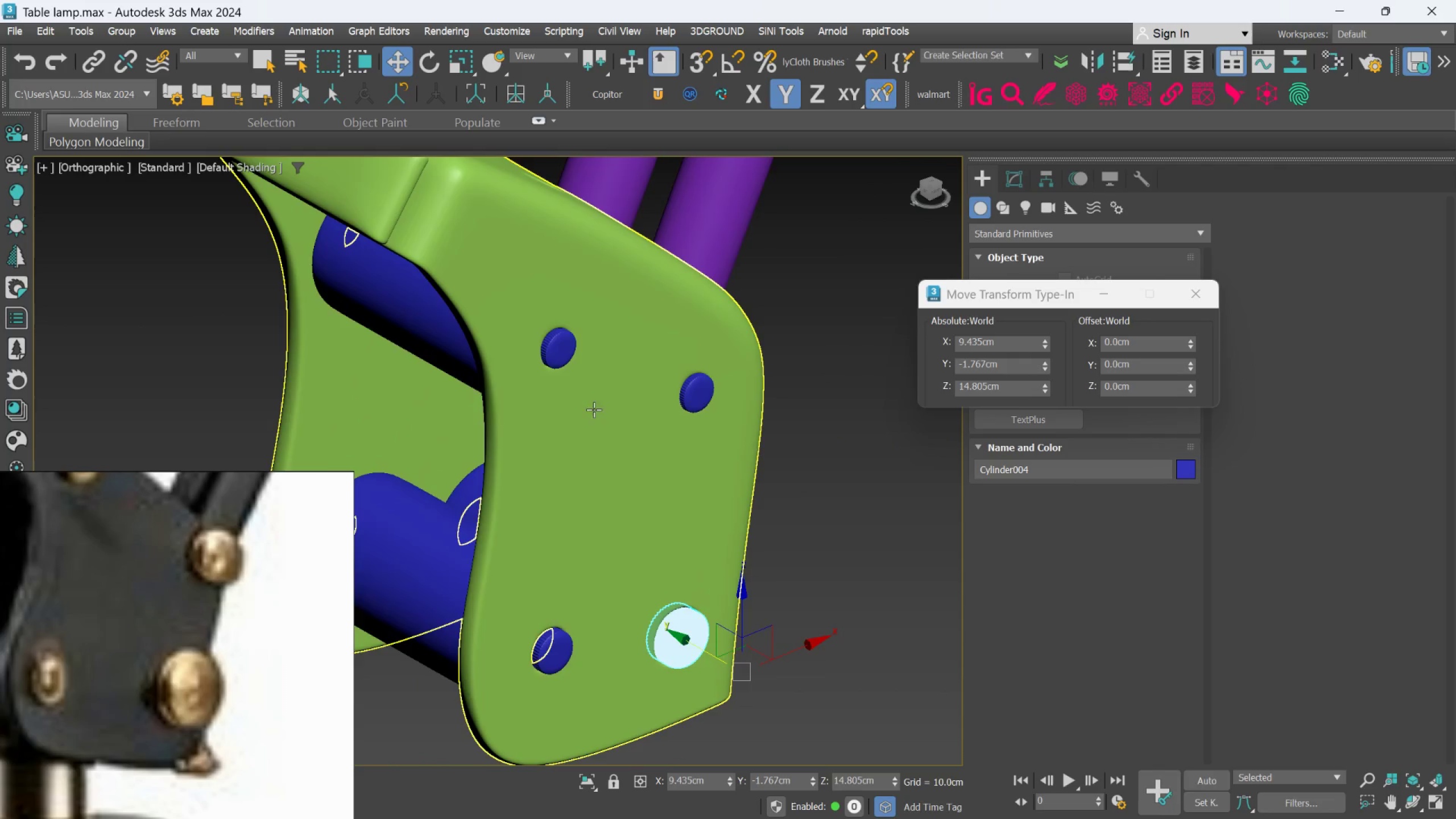 
scroll: coordinate [520, 340], scroll_direction: up, amount: 2.0
 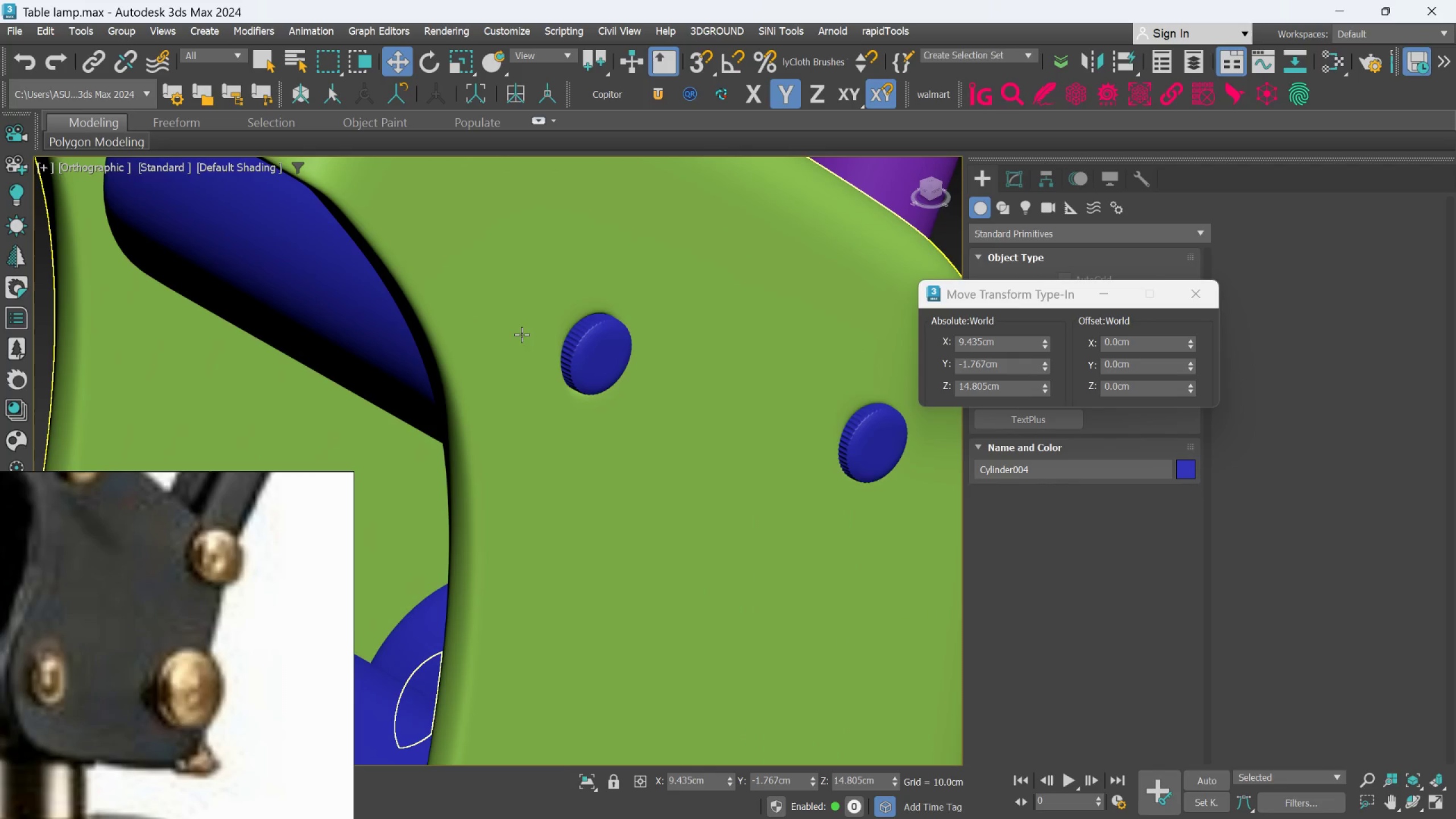 
scroll: coordinate [524, 342], scroll_direction: down, amount: 2.0
 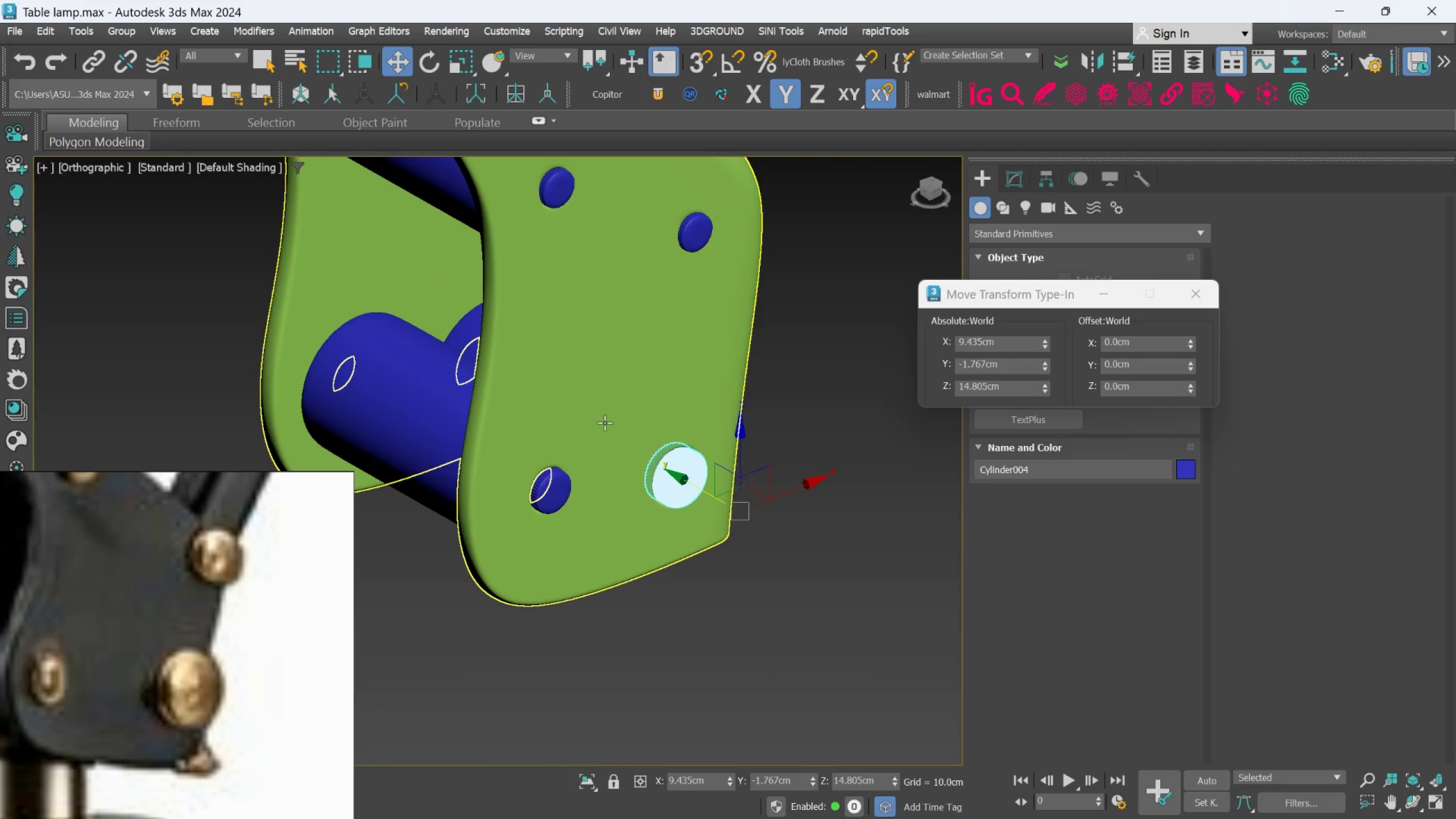 
scroll: coordinate [576, 502], scroll_direction: up, amount: 2.0
 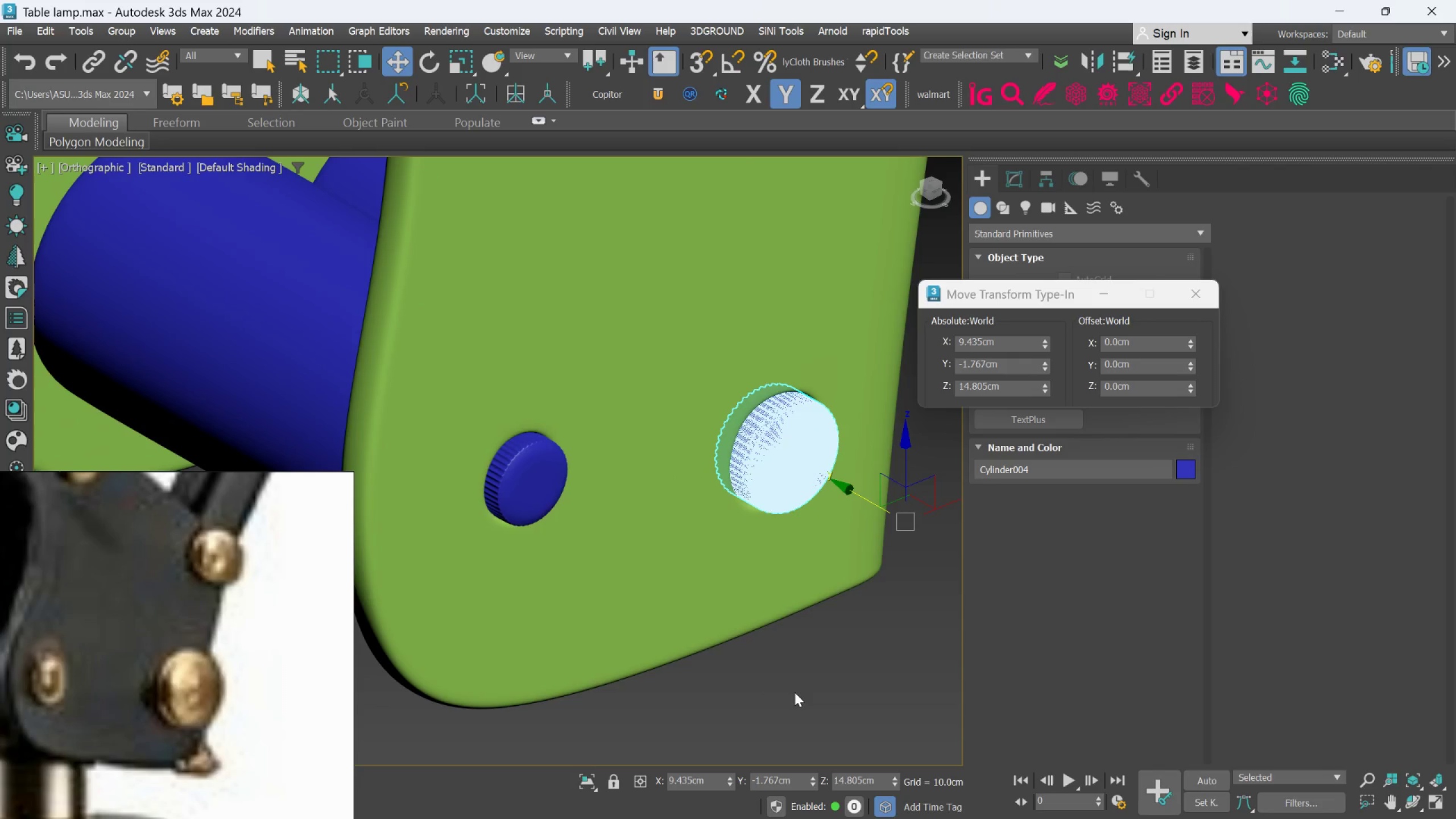 
left_click([795, 692])
 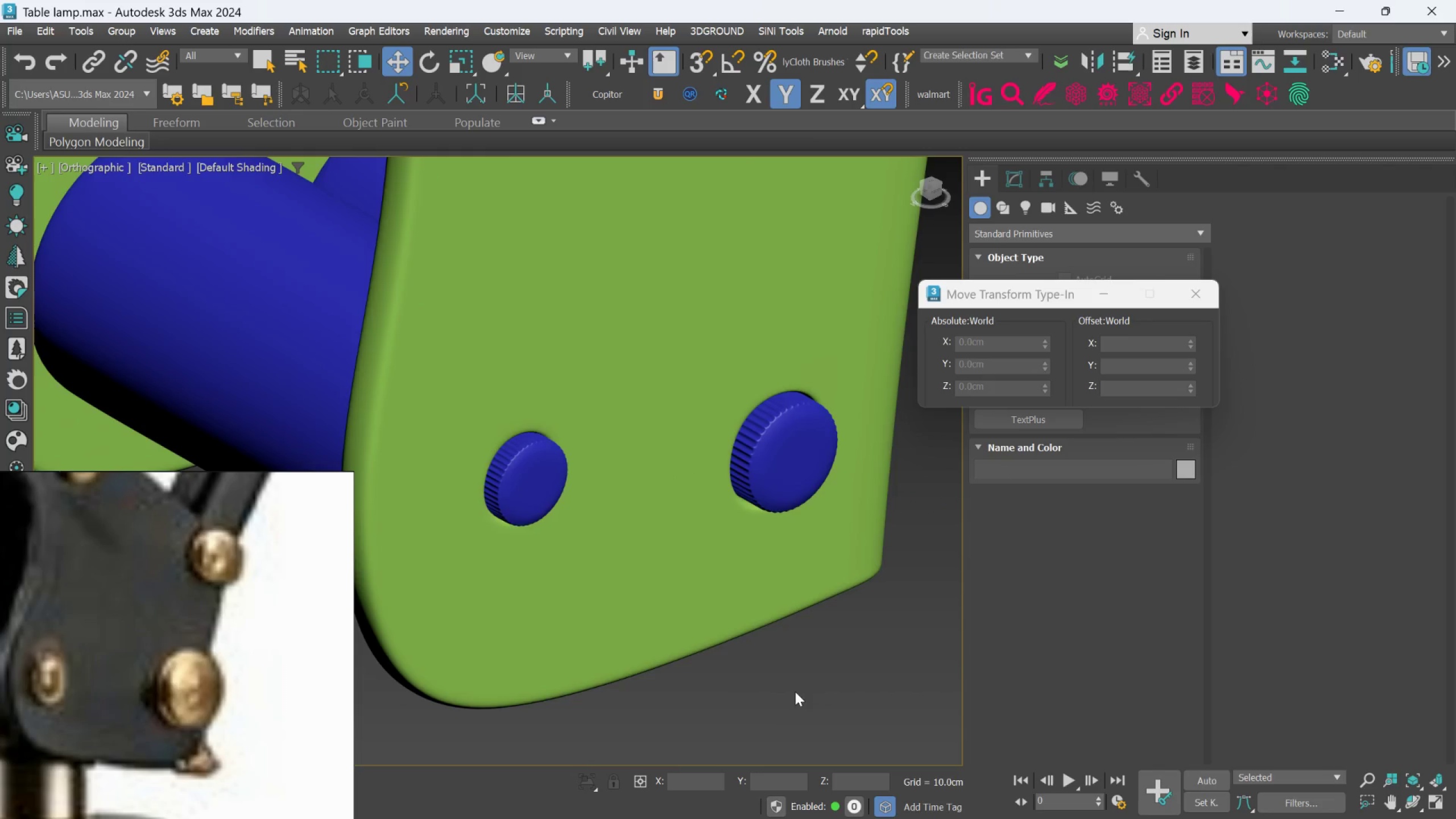 
scroll: coordinate [824, 537], scroll_direction: down, amount: 6.0
 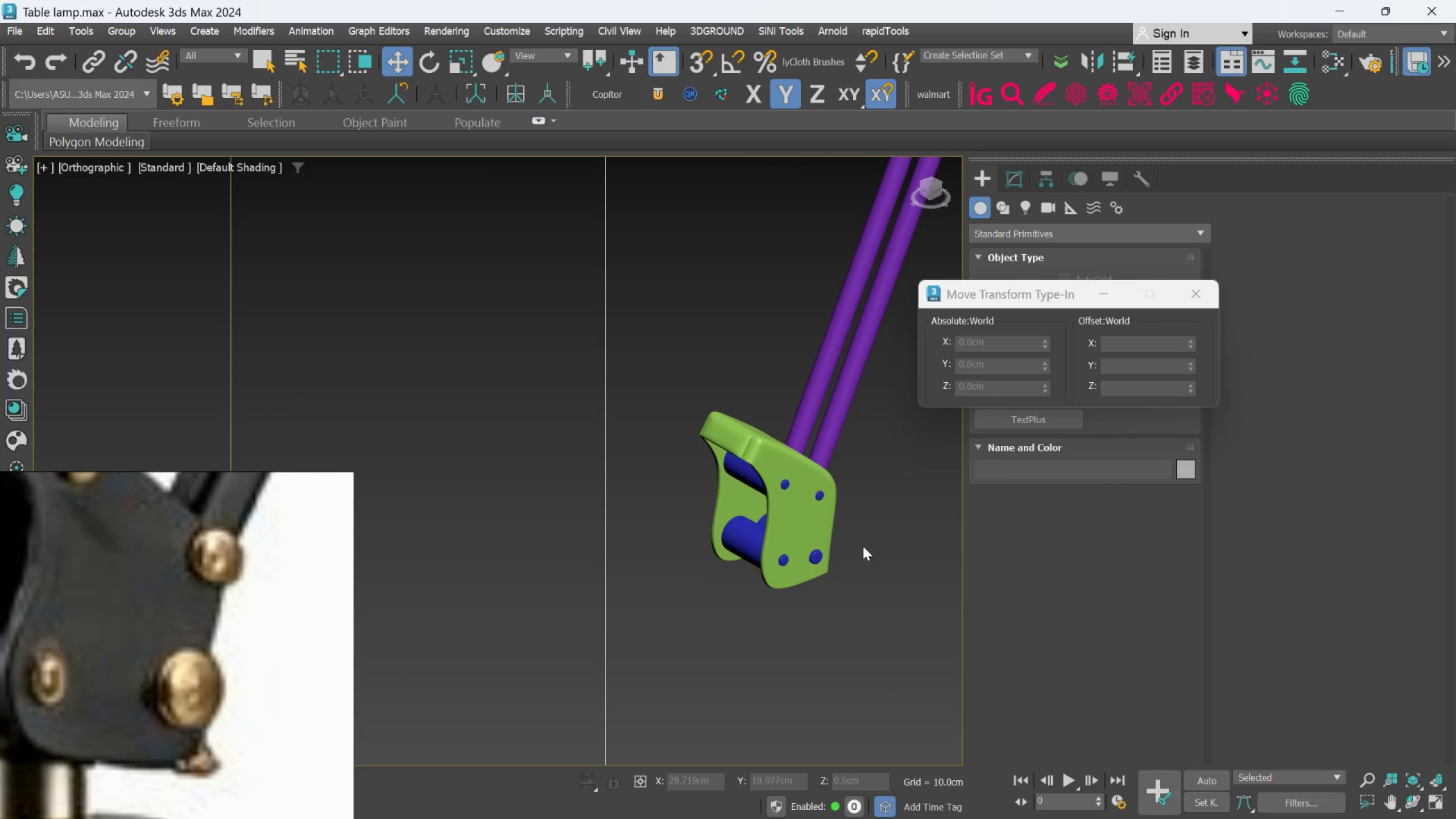 
scroll: coordinate [864, 547], scroll_direction: up, amount: 1.0
 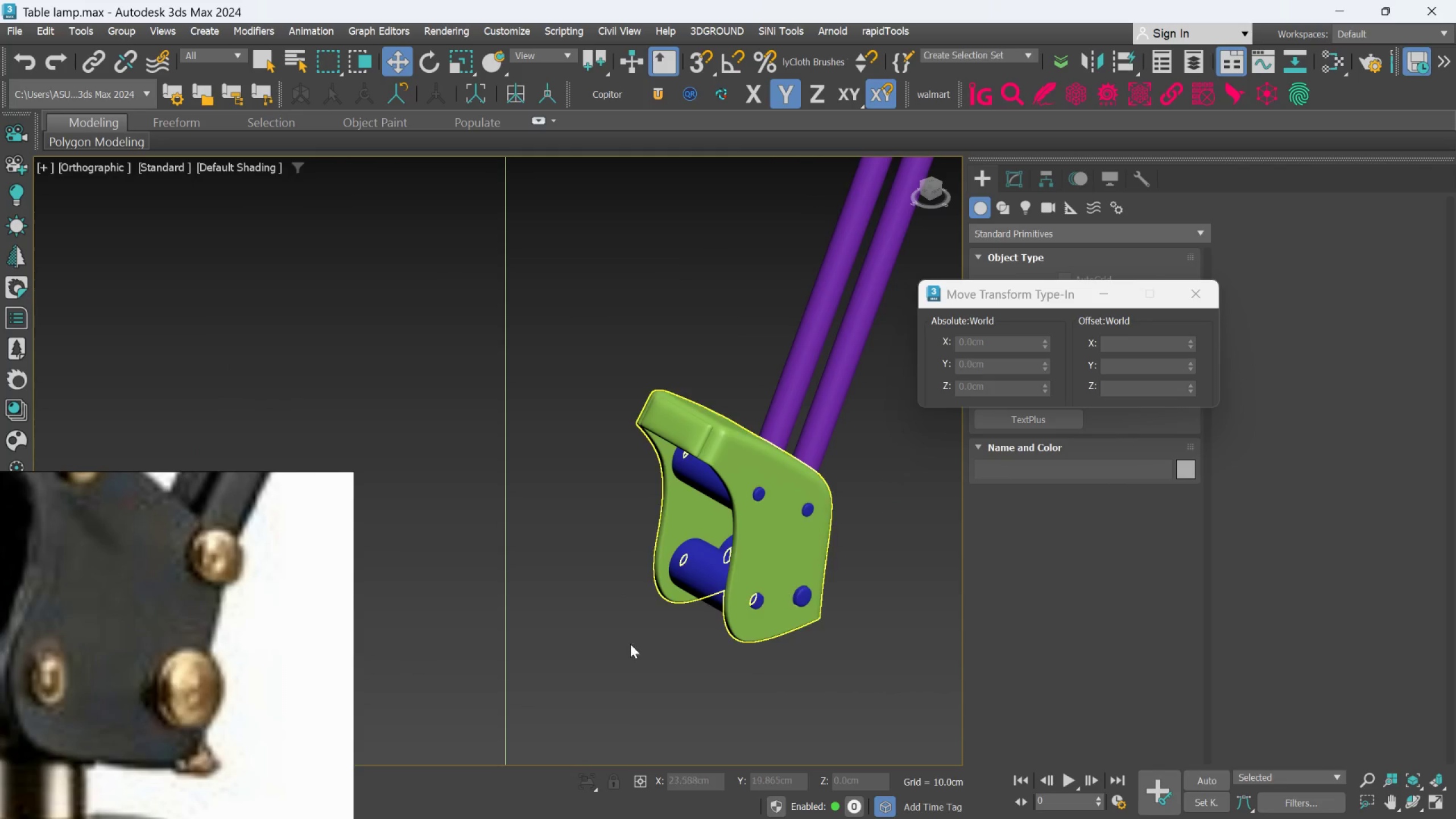 
scroll: coordinate [249, 693], scroll_direction: down, amount: 3.0
 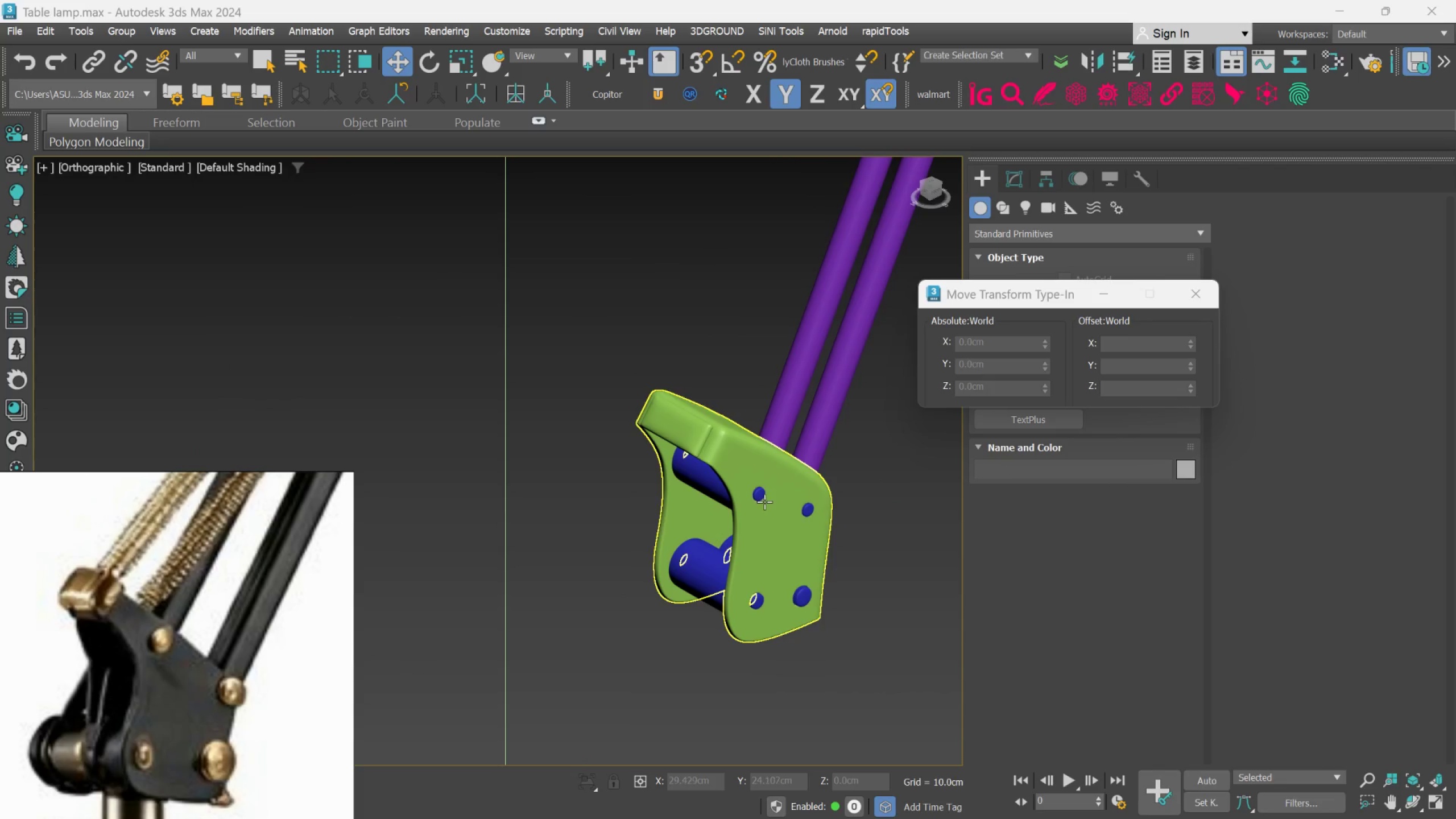 
scroll: coordinate [780, 503], scroll_direction: up, amount: 3.0
 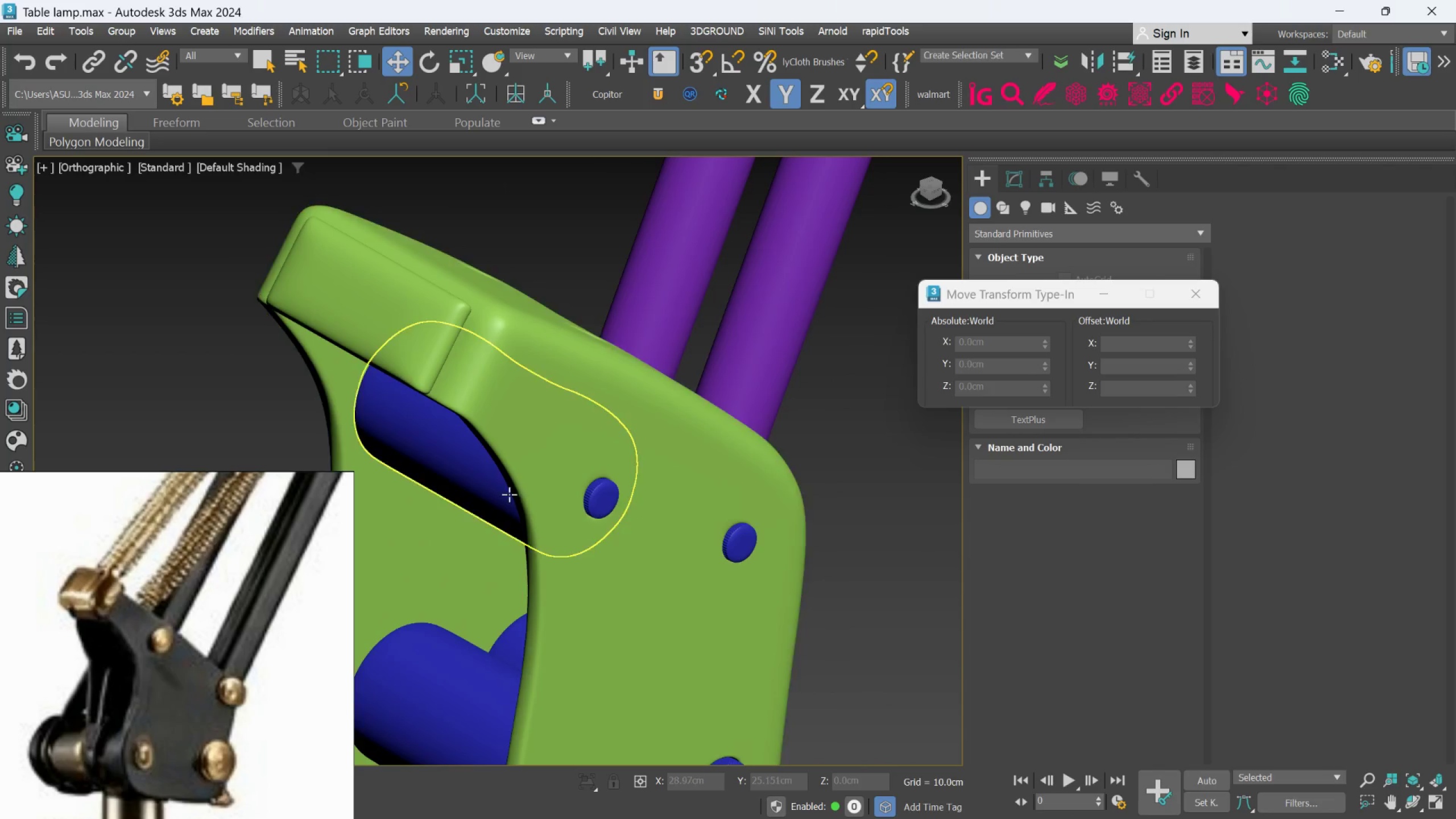 
left_click([503, 493])
 